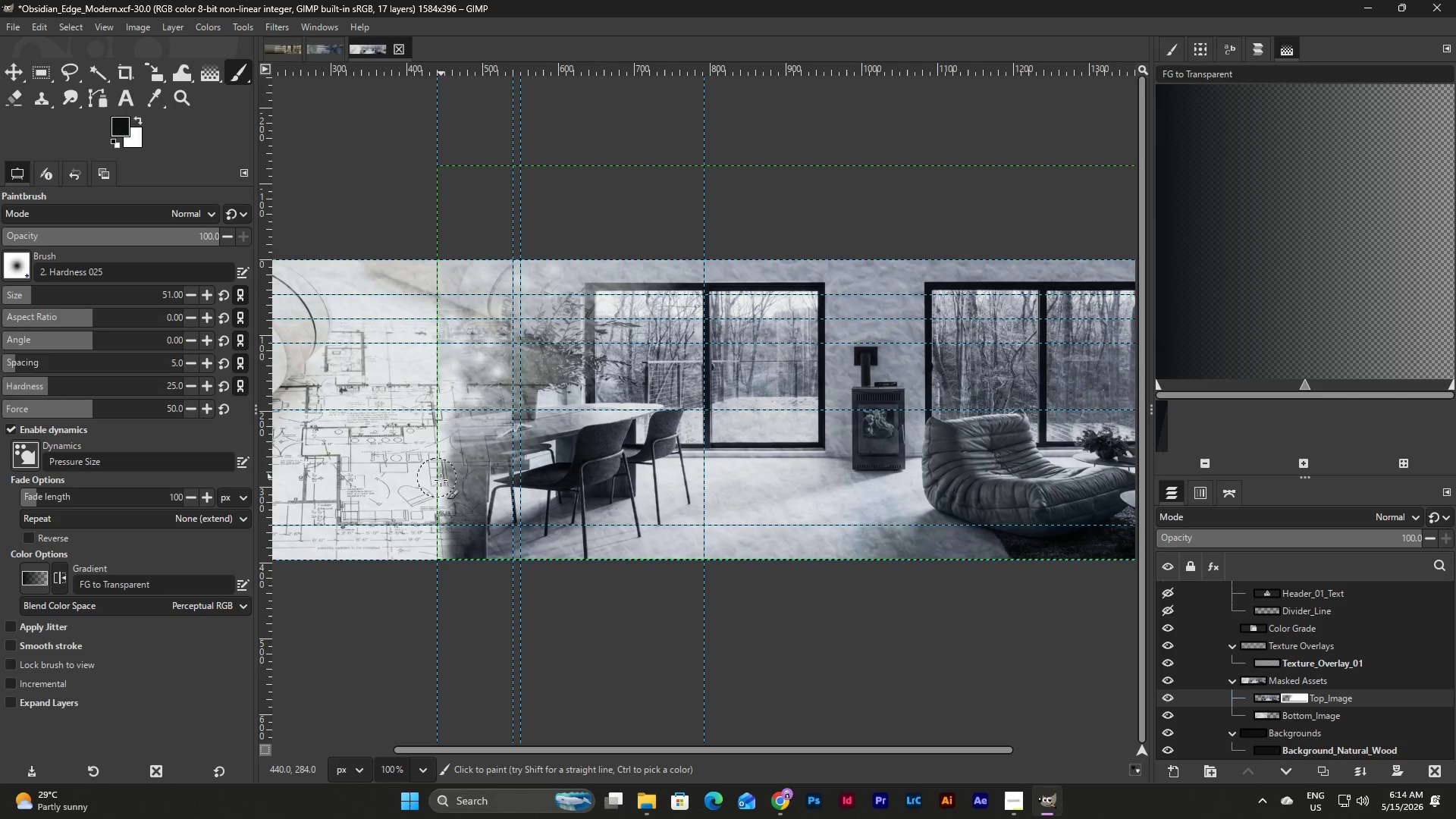 
triple_click([441, 485])
 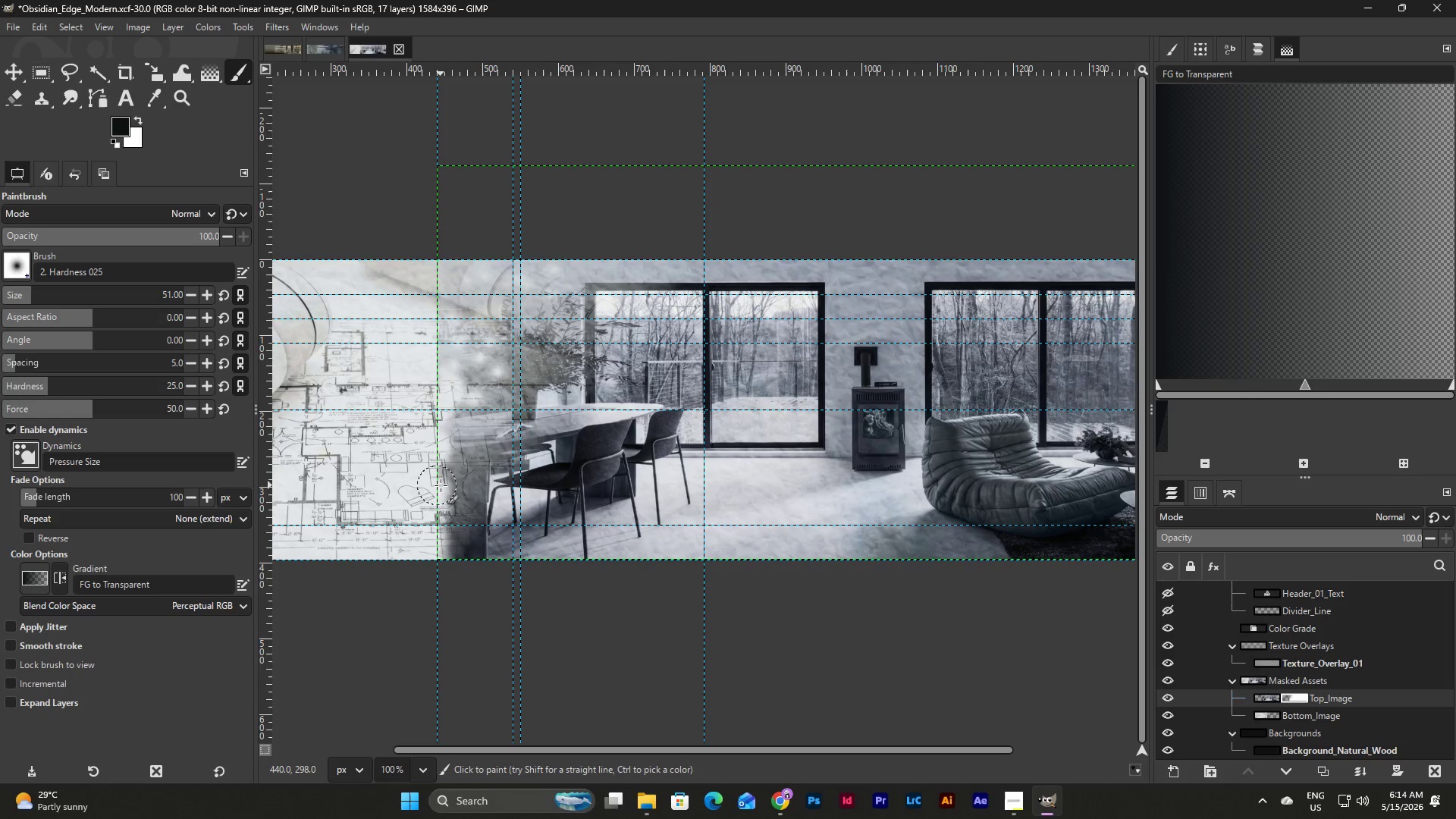 
left_click_drag(start_coordinate=[441, 485], to_coordinate=[441, 477])
 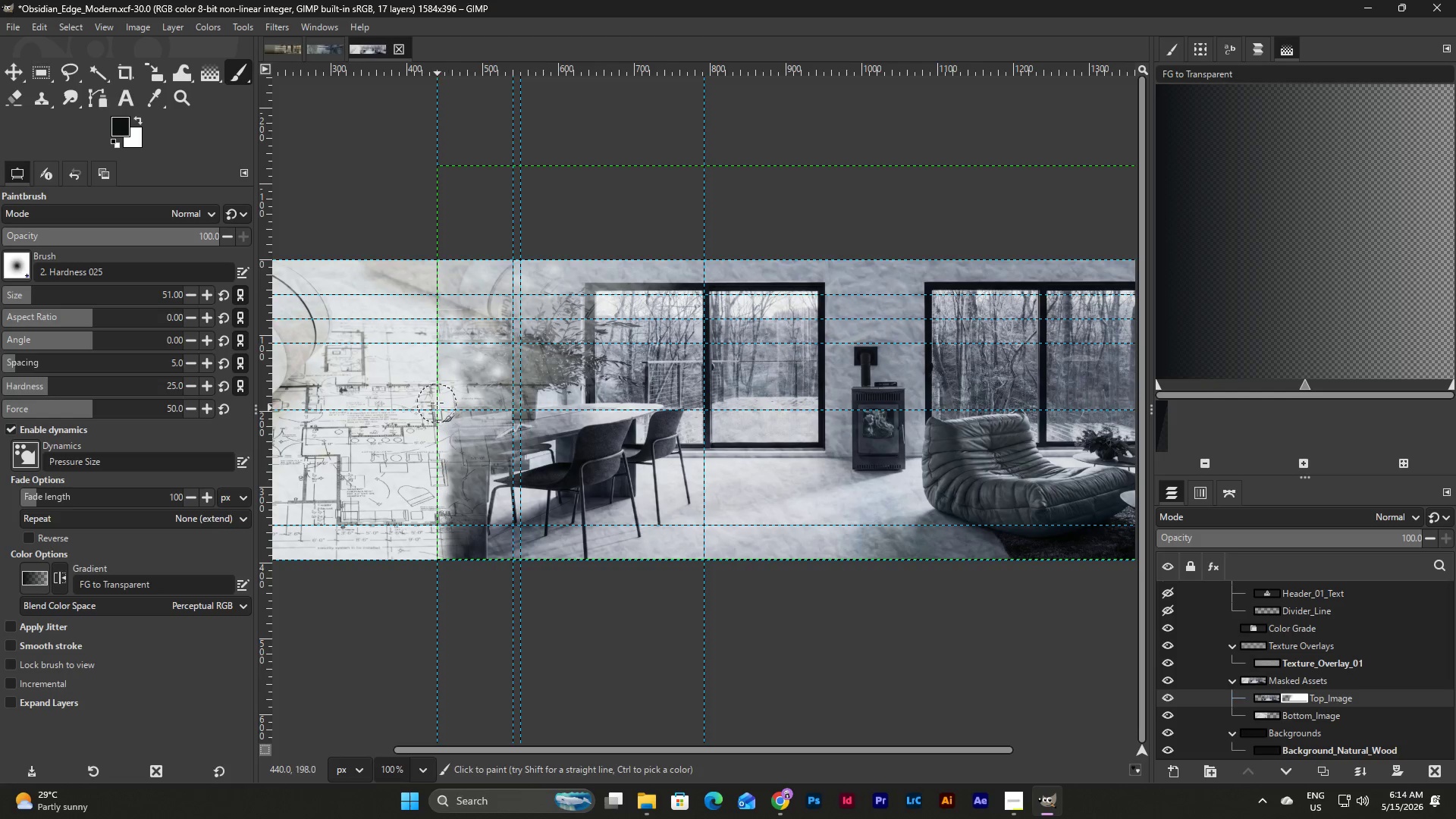 
triple_click([437, 403])
 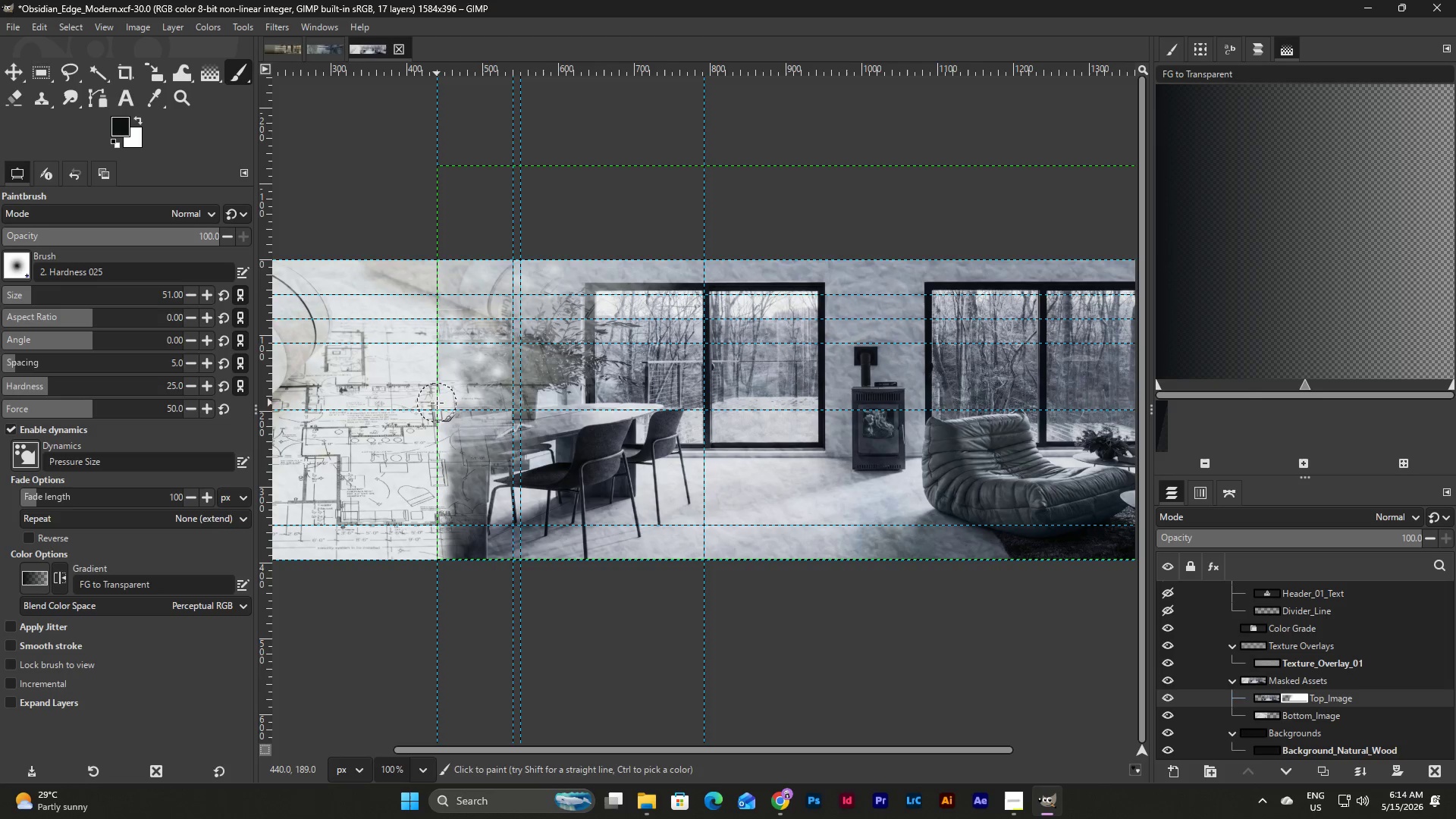 
triple_click([437, 397])
 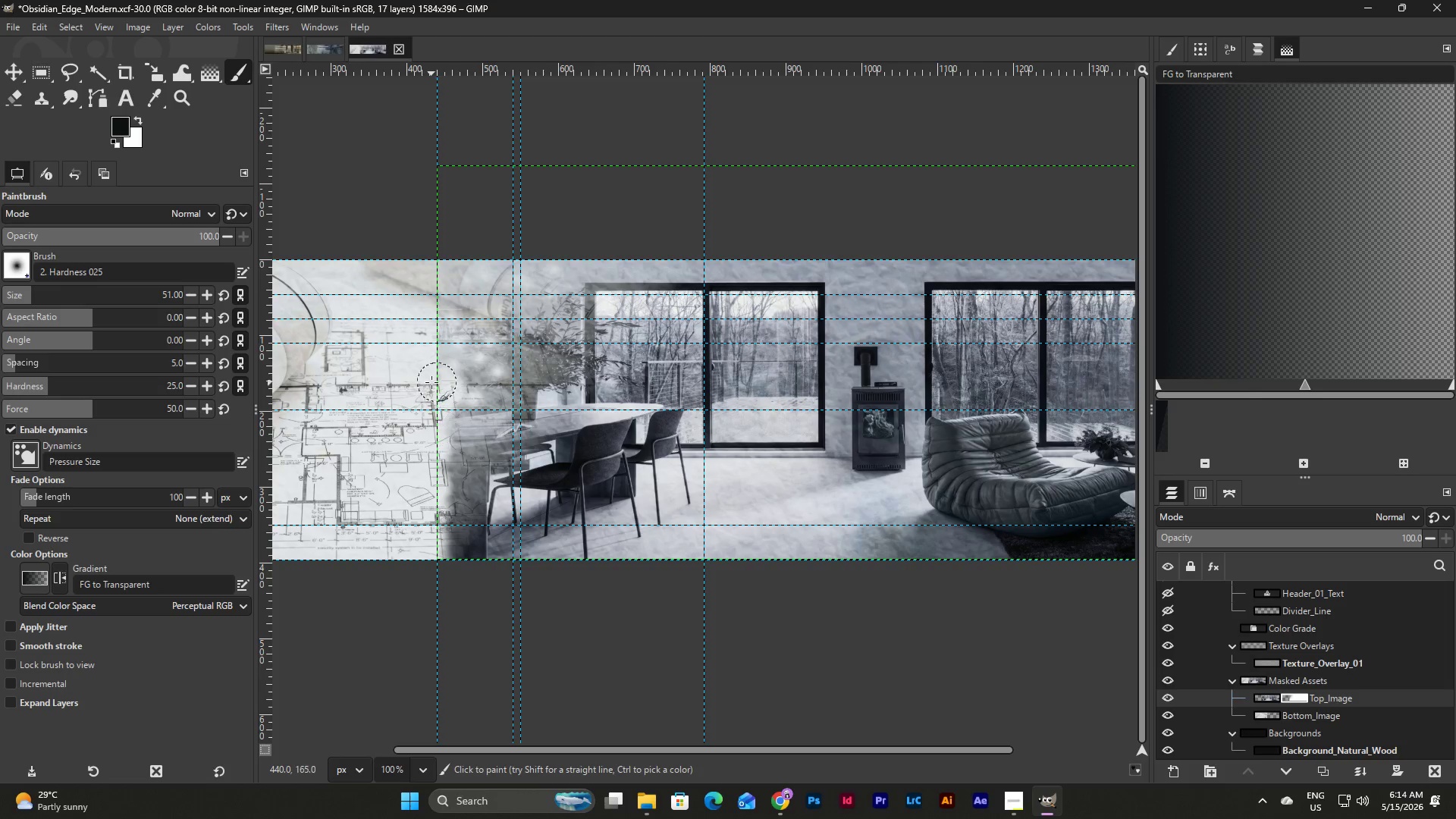 
left_click_drag(start_coordinate=[431, 358], to_coordinate=[429, 260])
 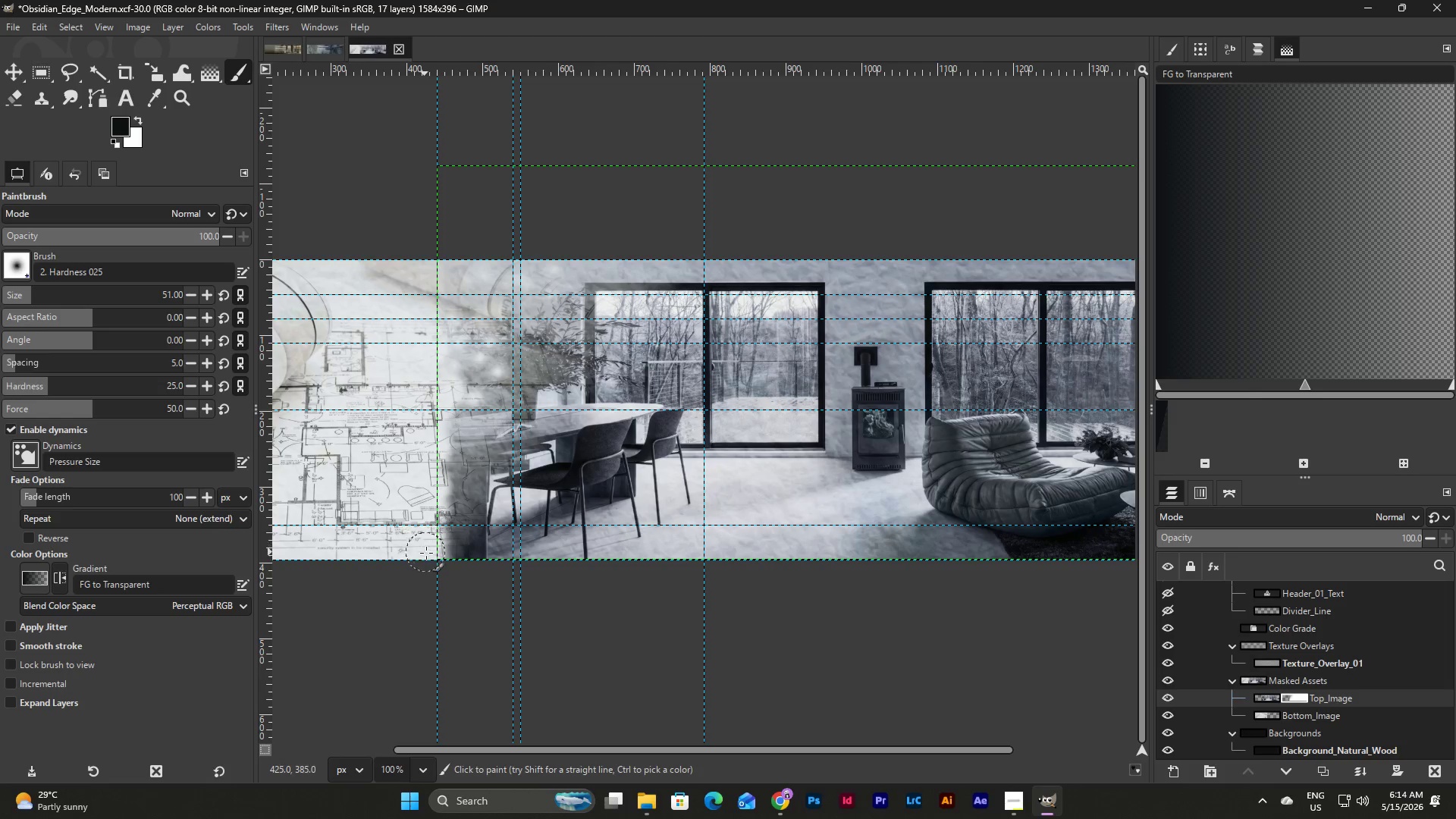 
left_click_drag(start_coordinate=[428, 555], to_coordinate=[428, 474])
 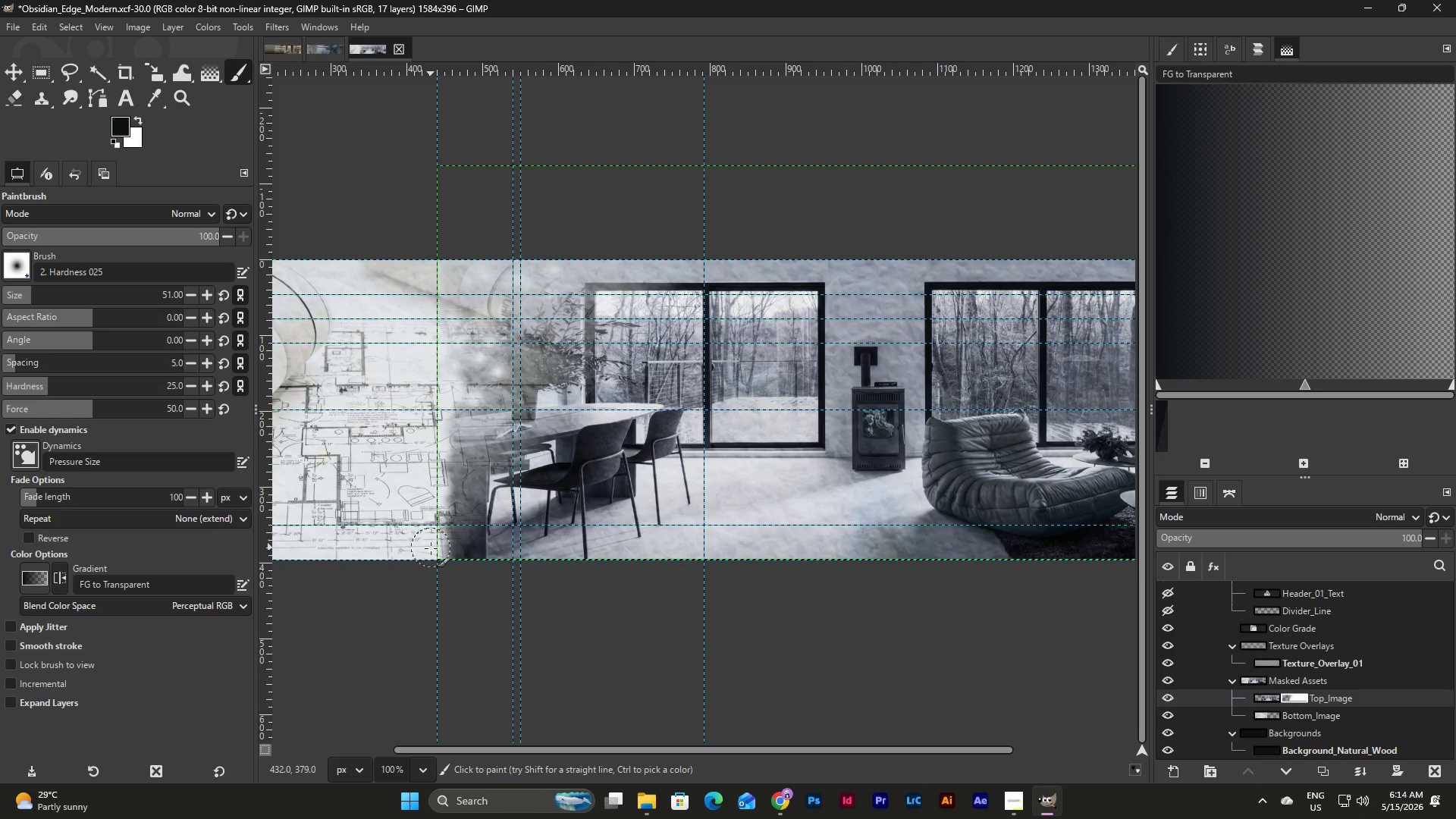 
left_click_drag(start_coordinate=[431, 548], to_coordinate=[436, 254])
 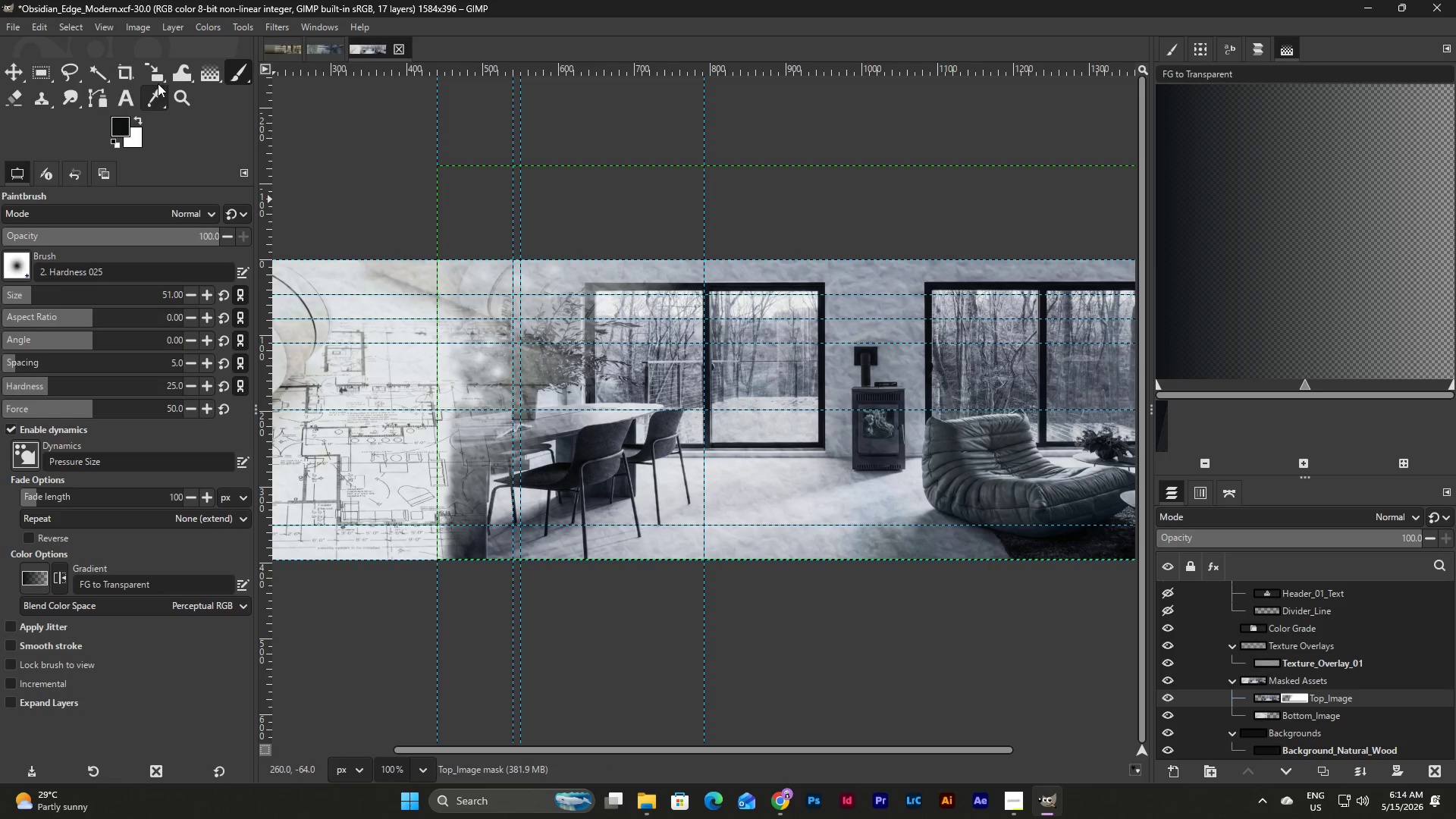 
left_click([205, 67])
 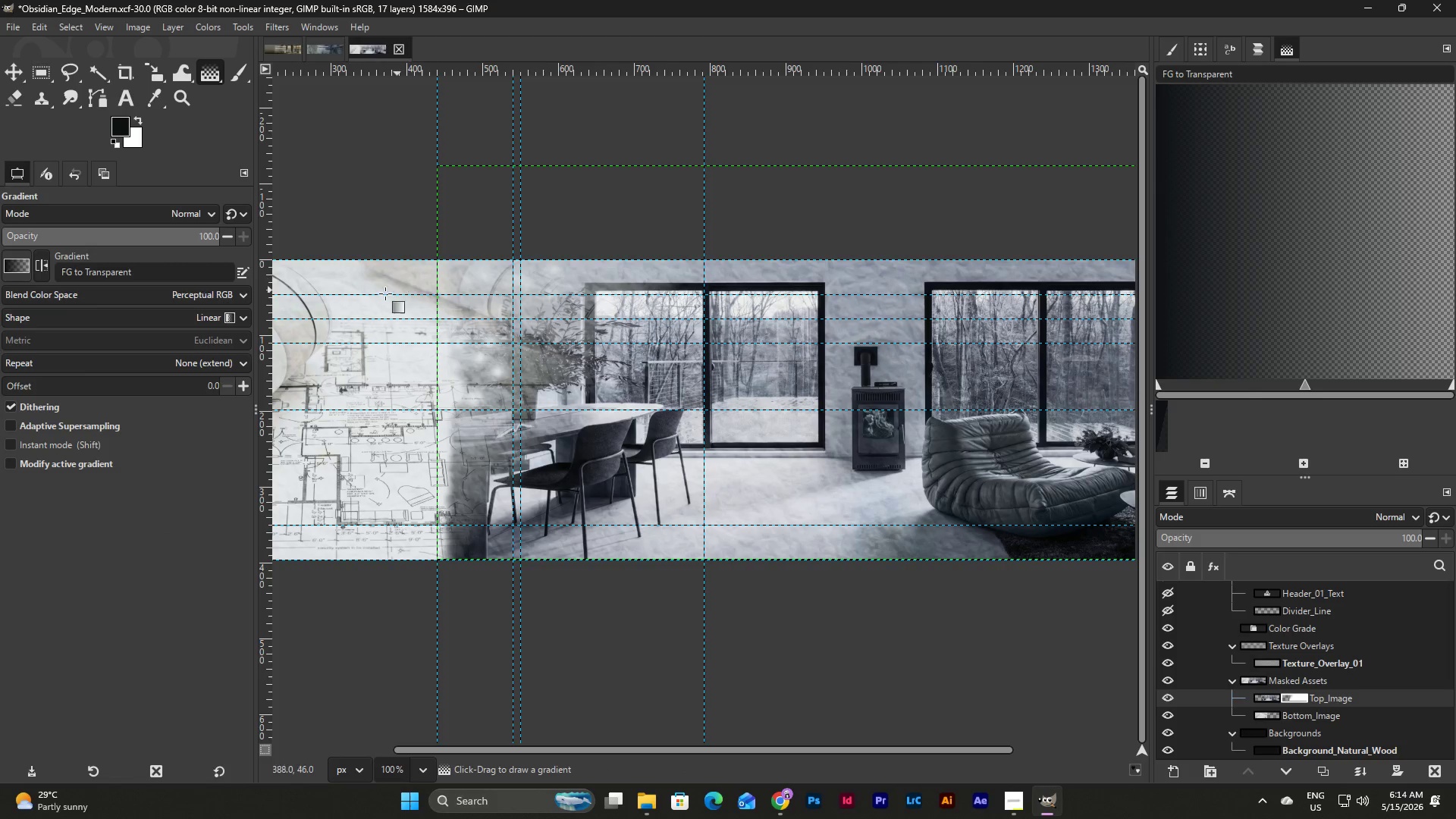 
left_click_drag(start_coordinate=[381, 297], to_coordinate=[511, 327])
 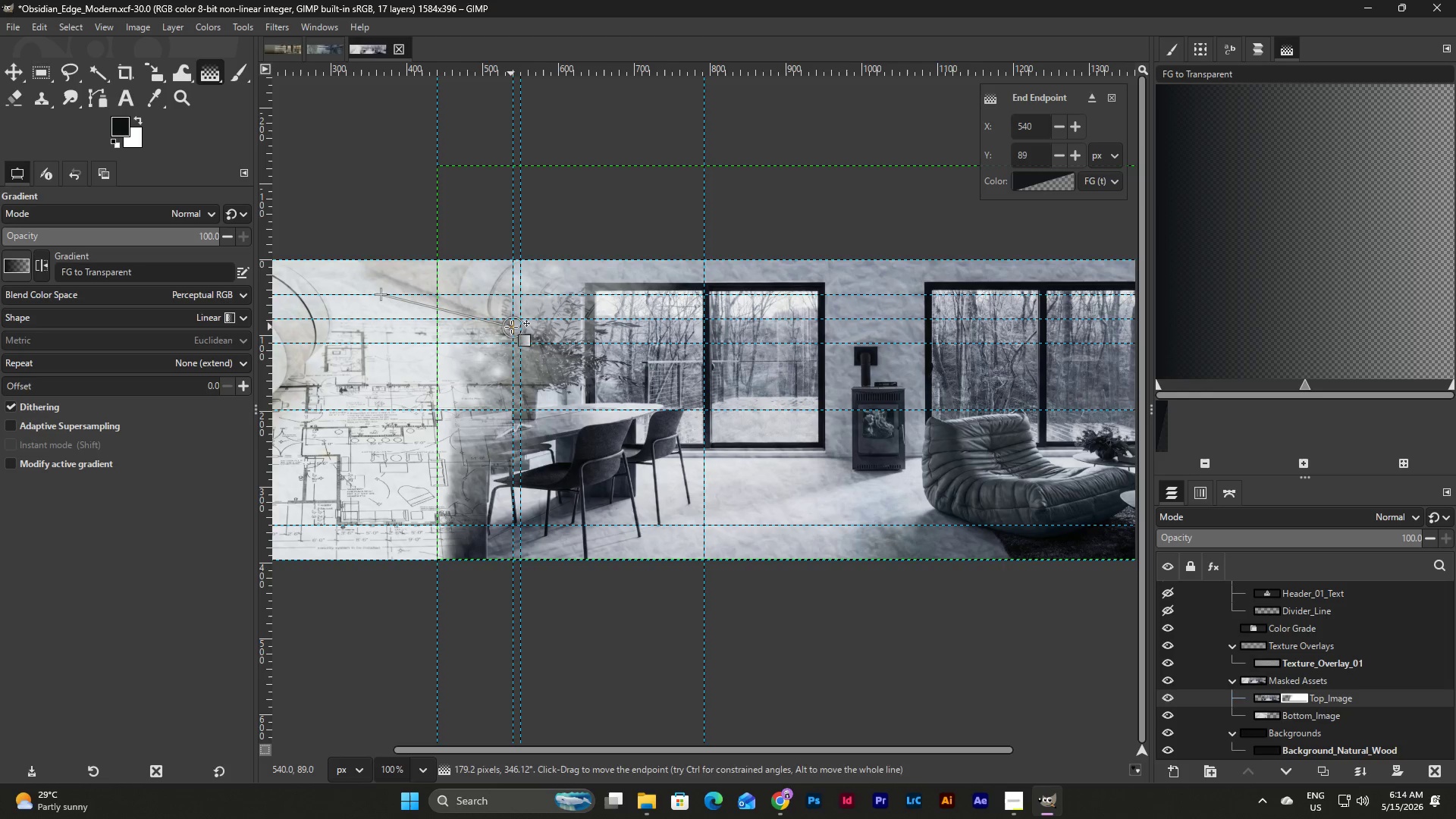 
key(Control+Z)
 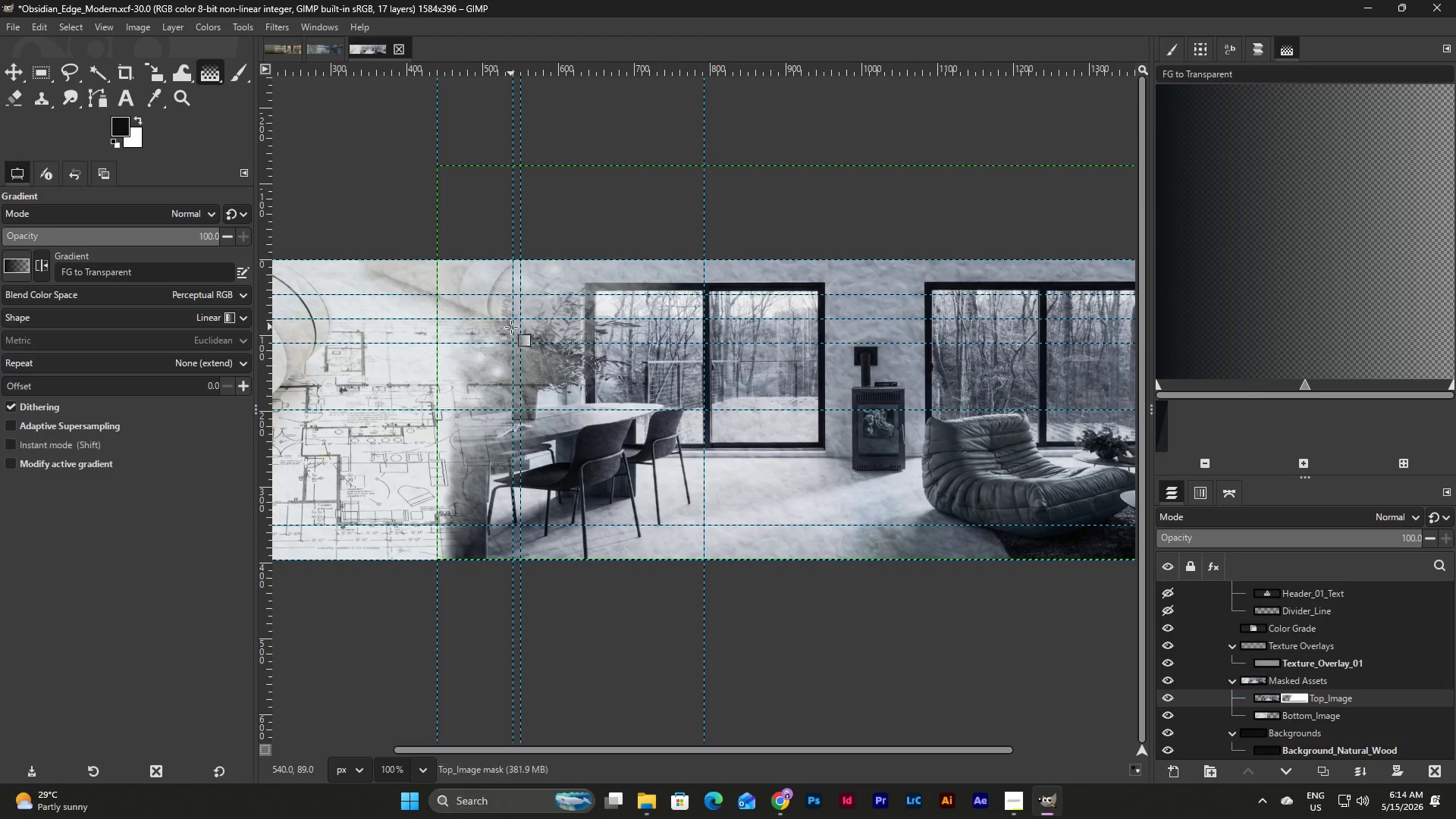 
key(Control+Z)
 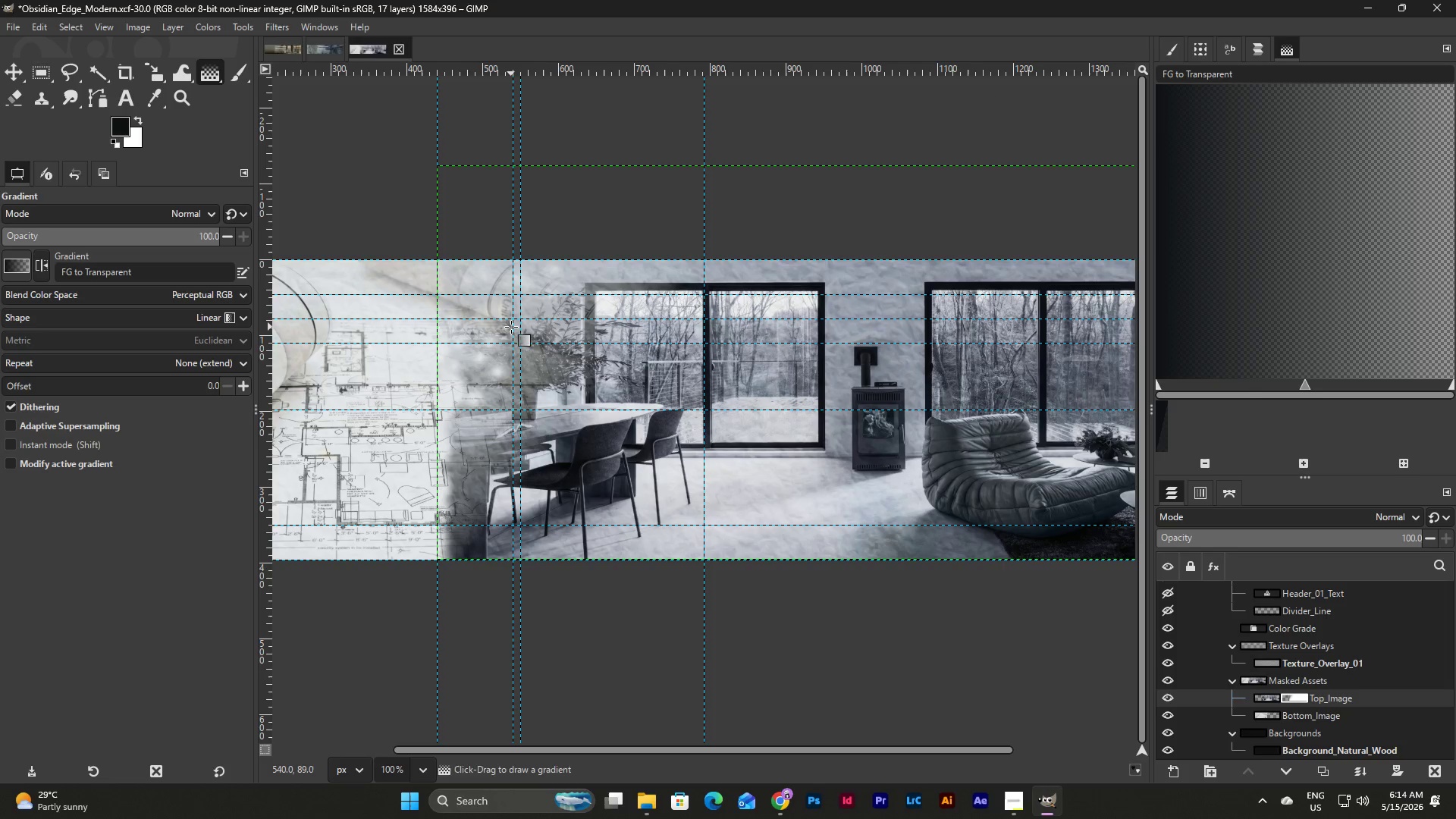 
key(Control+Z)
 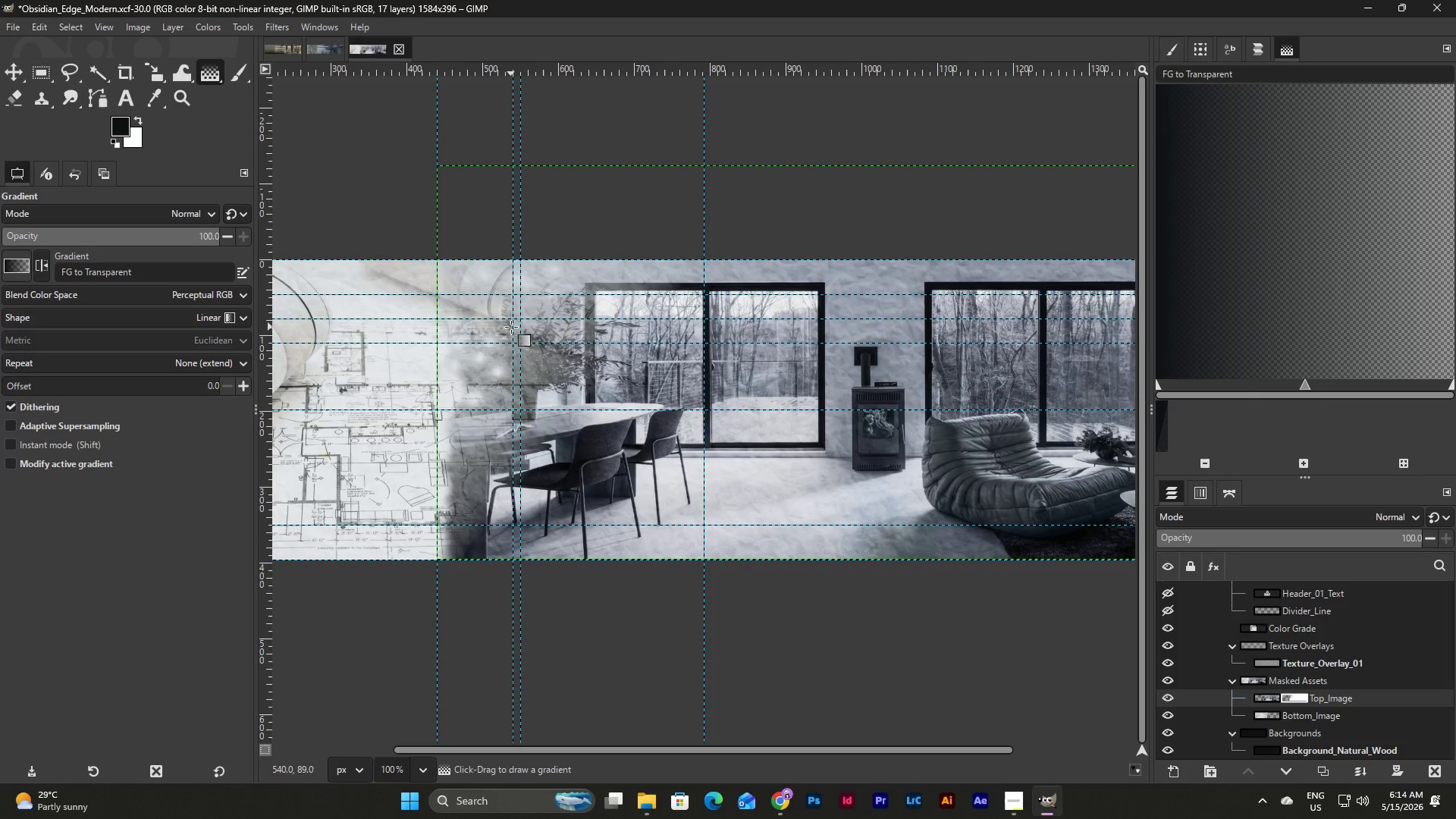 
key(Control+Z)
 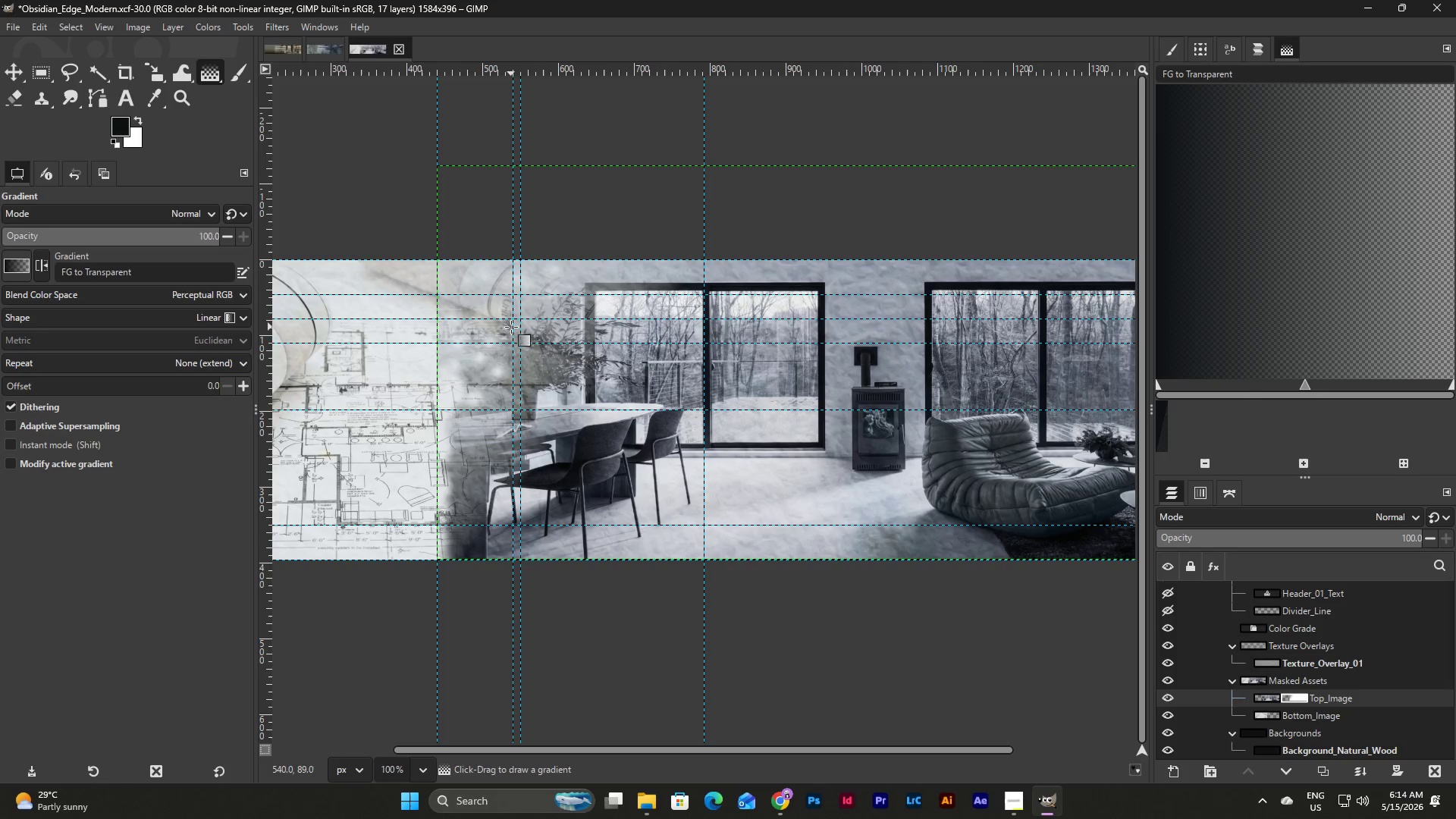 
key(Control+Z)
 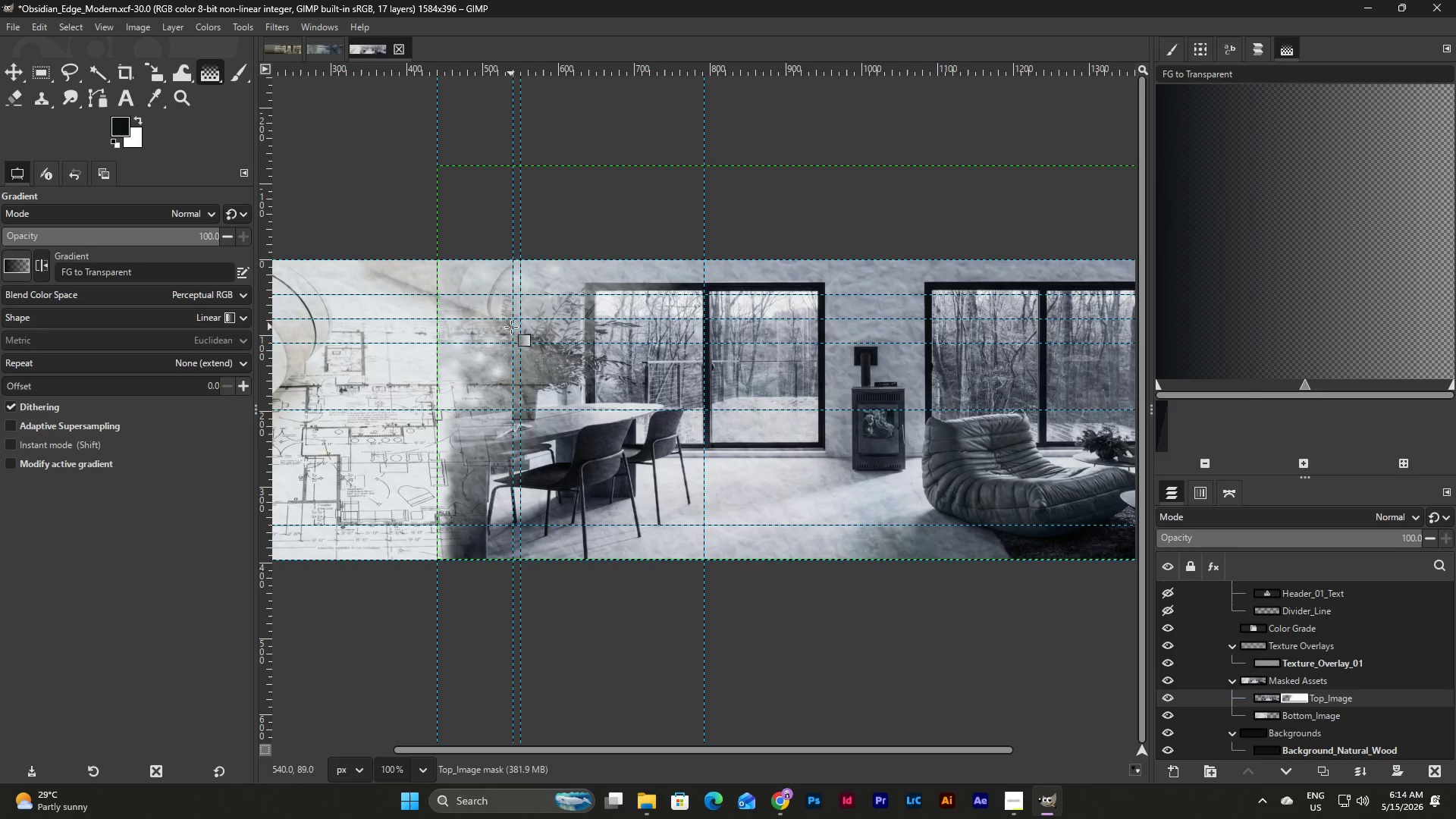 
key(Control+Z)
 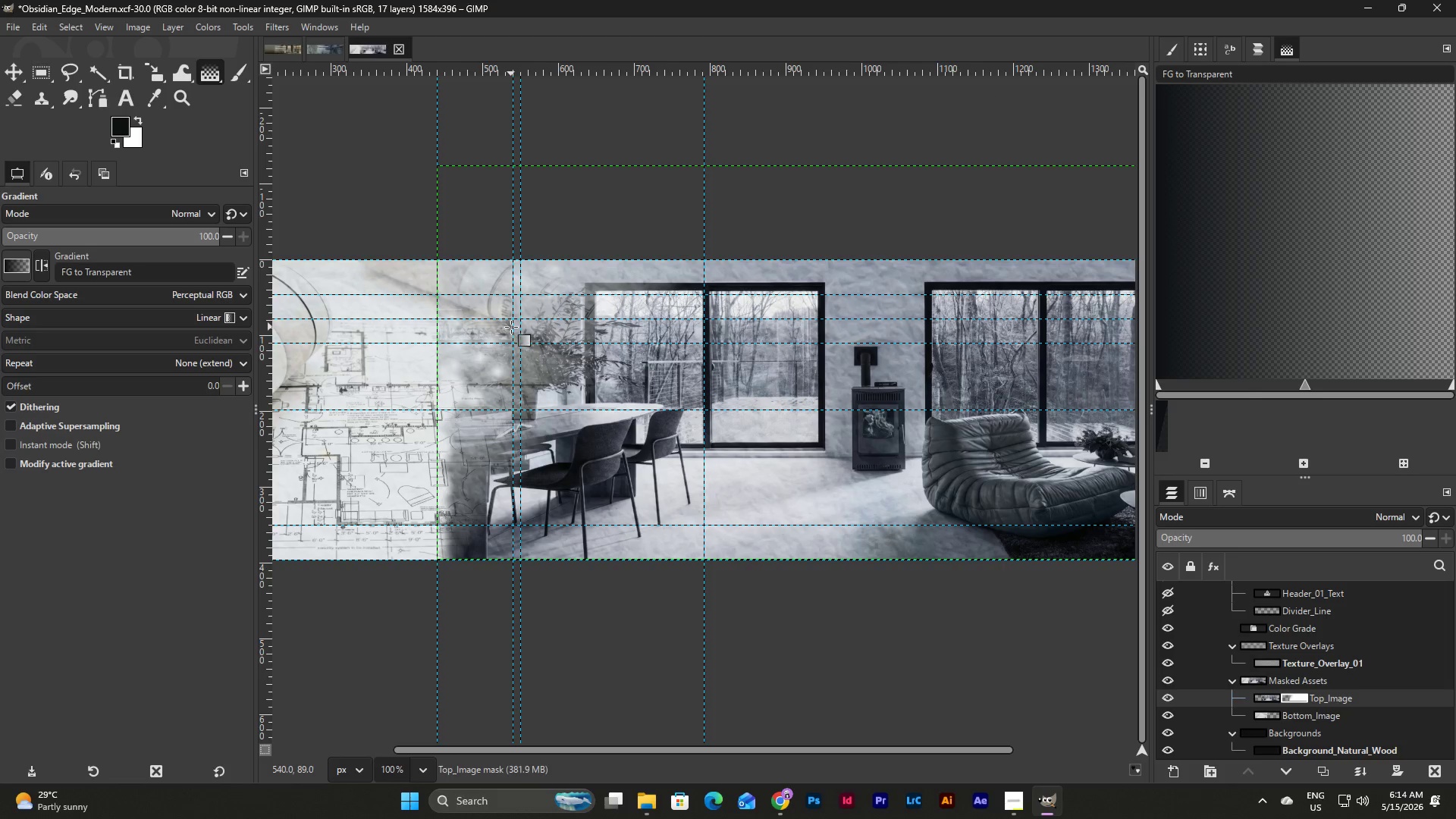 
key(Control+Z)
 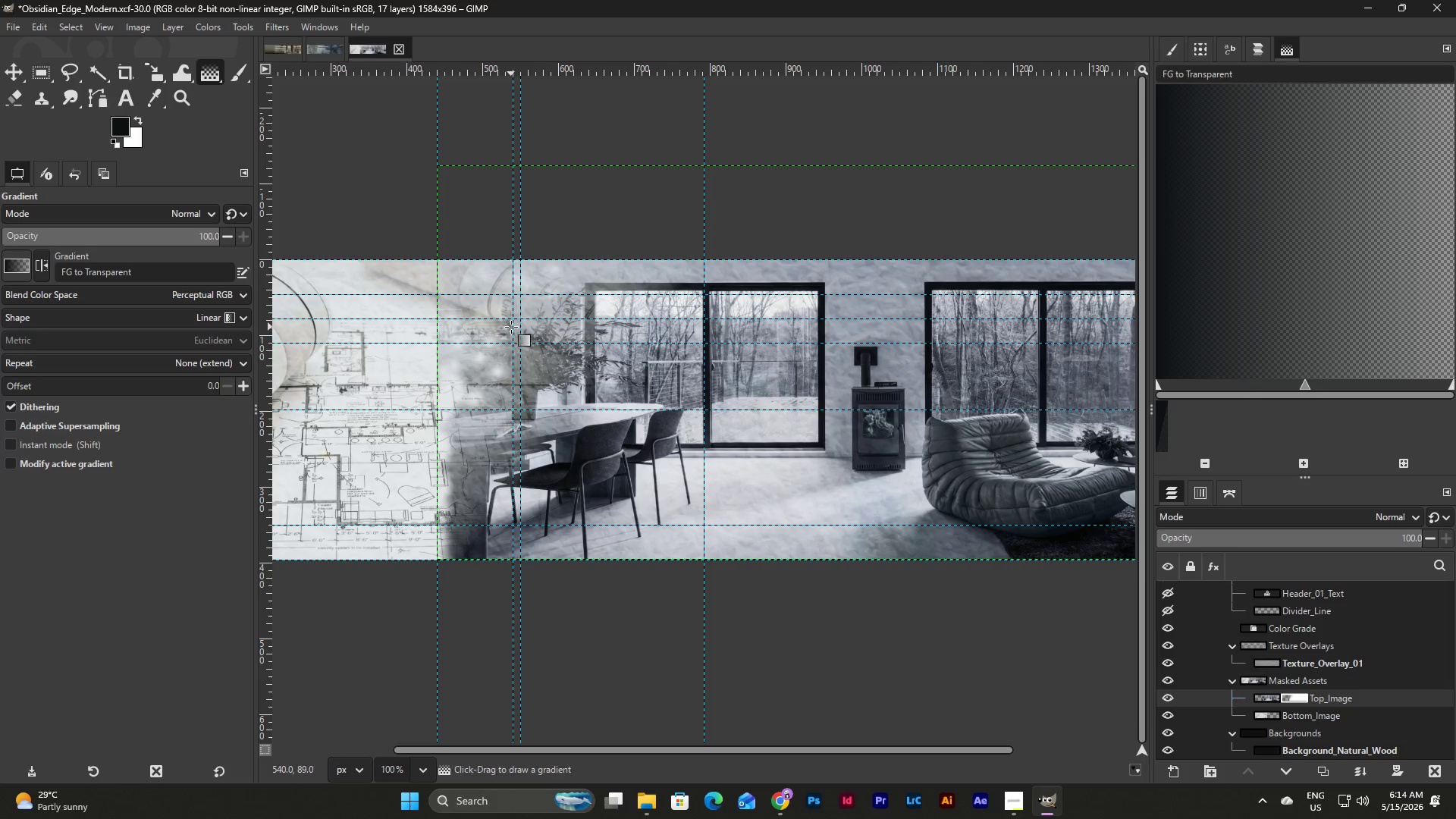 
key(Control+Z)
 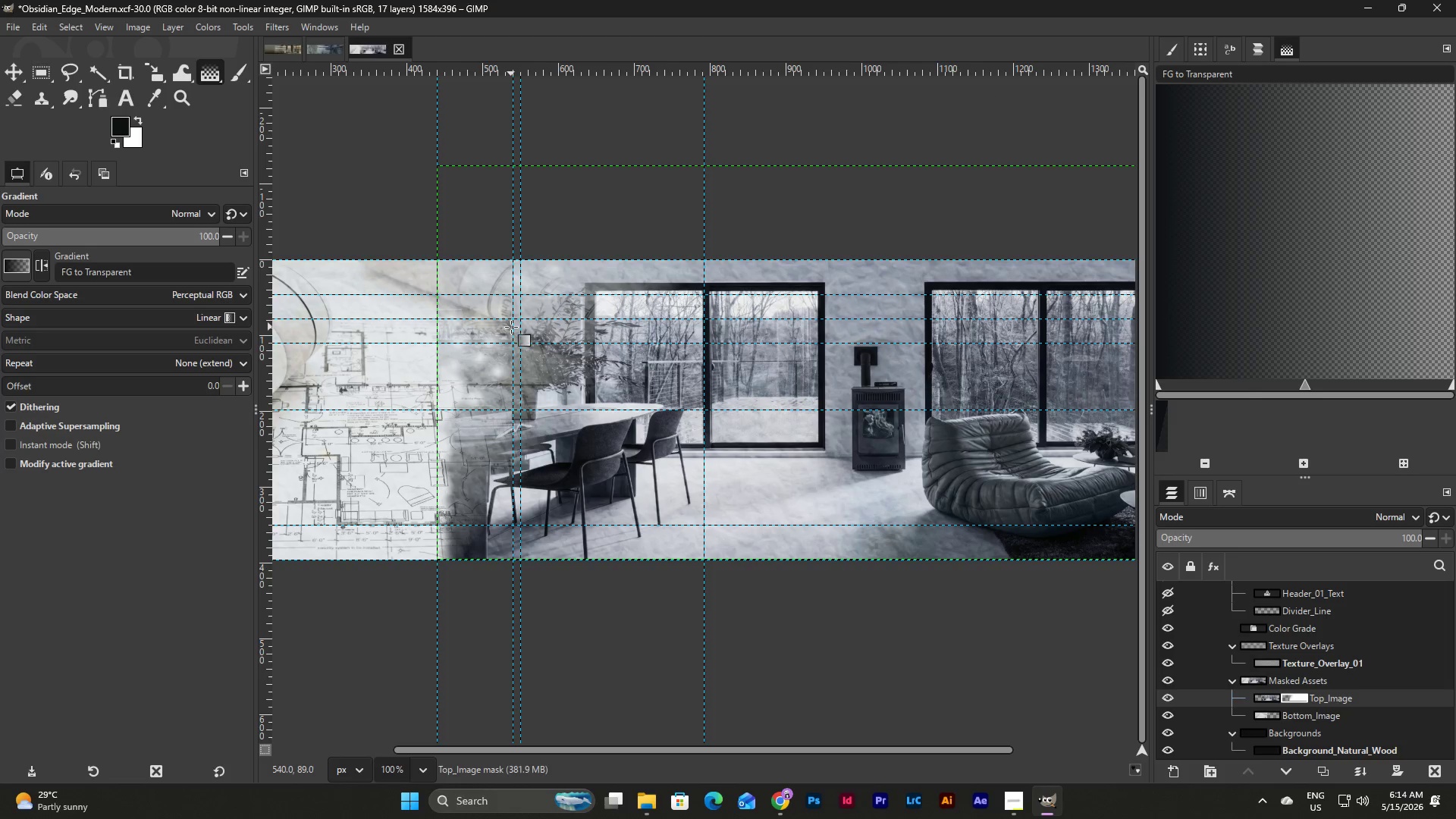 
key(Control+Z)
 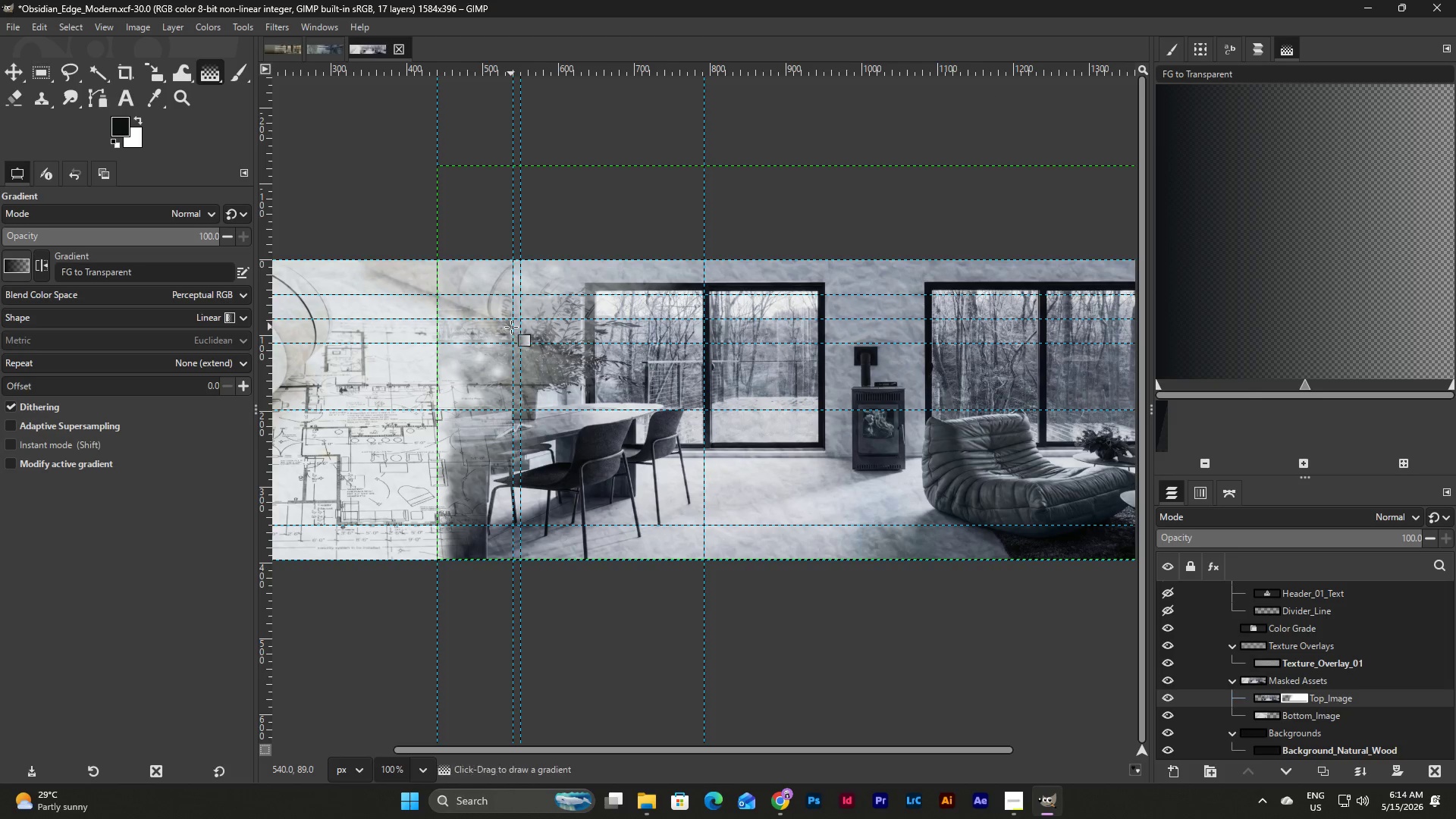 
key(Control+Z)
 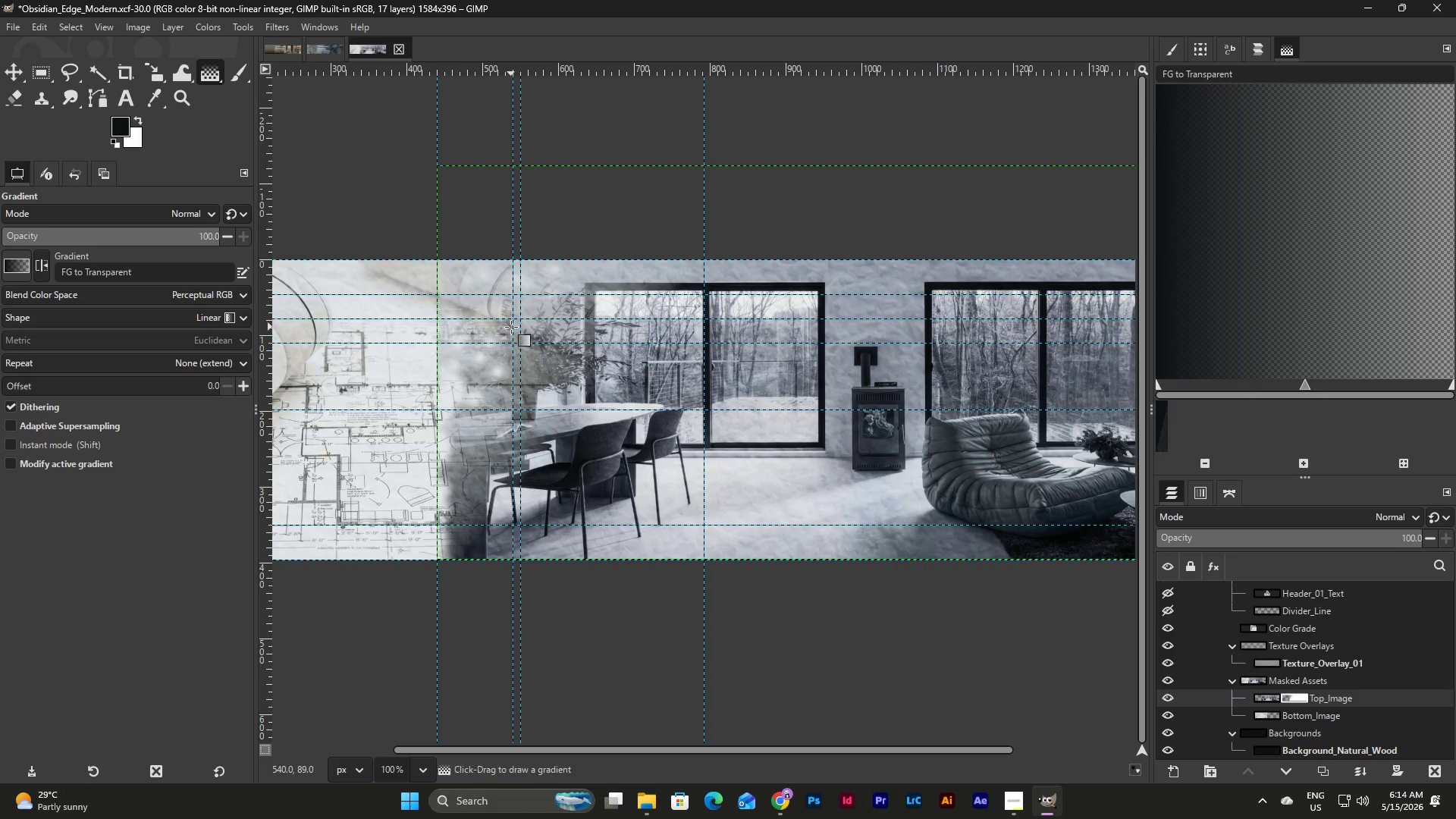 
key(Control+Z)
 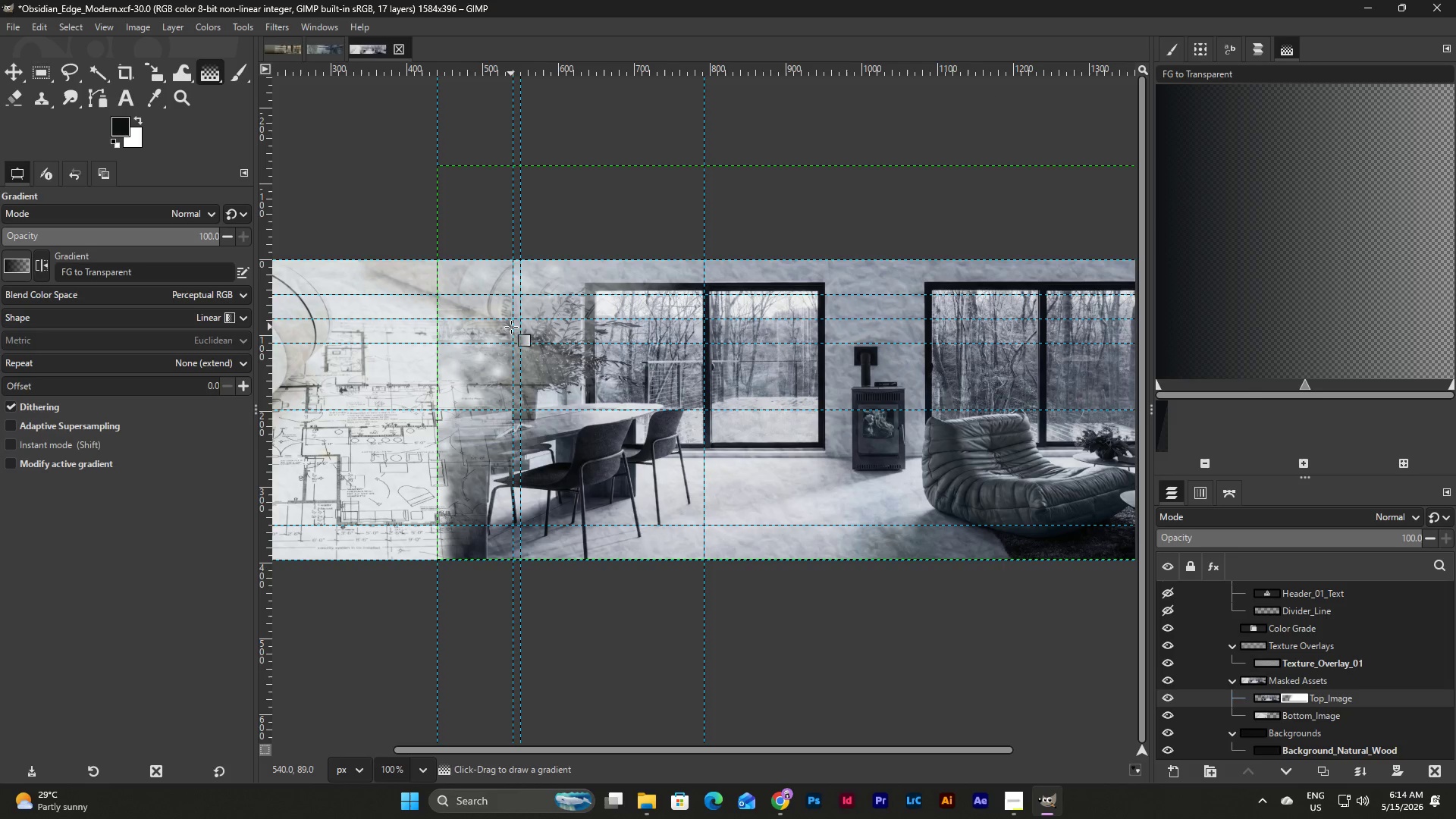 
key(Control+Z)
 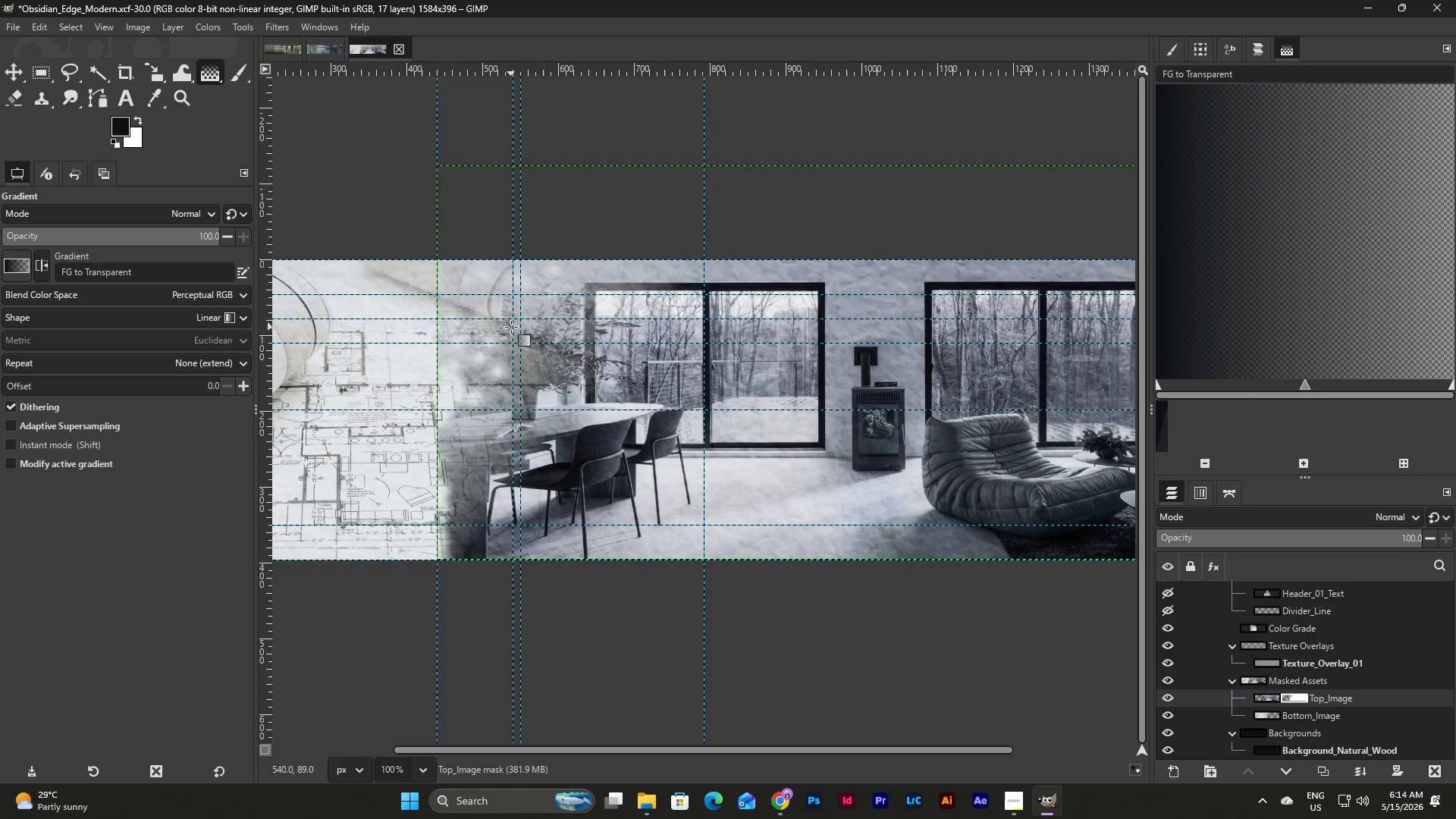 
key(Control+Z)
 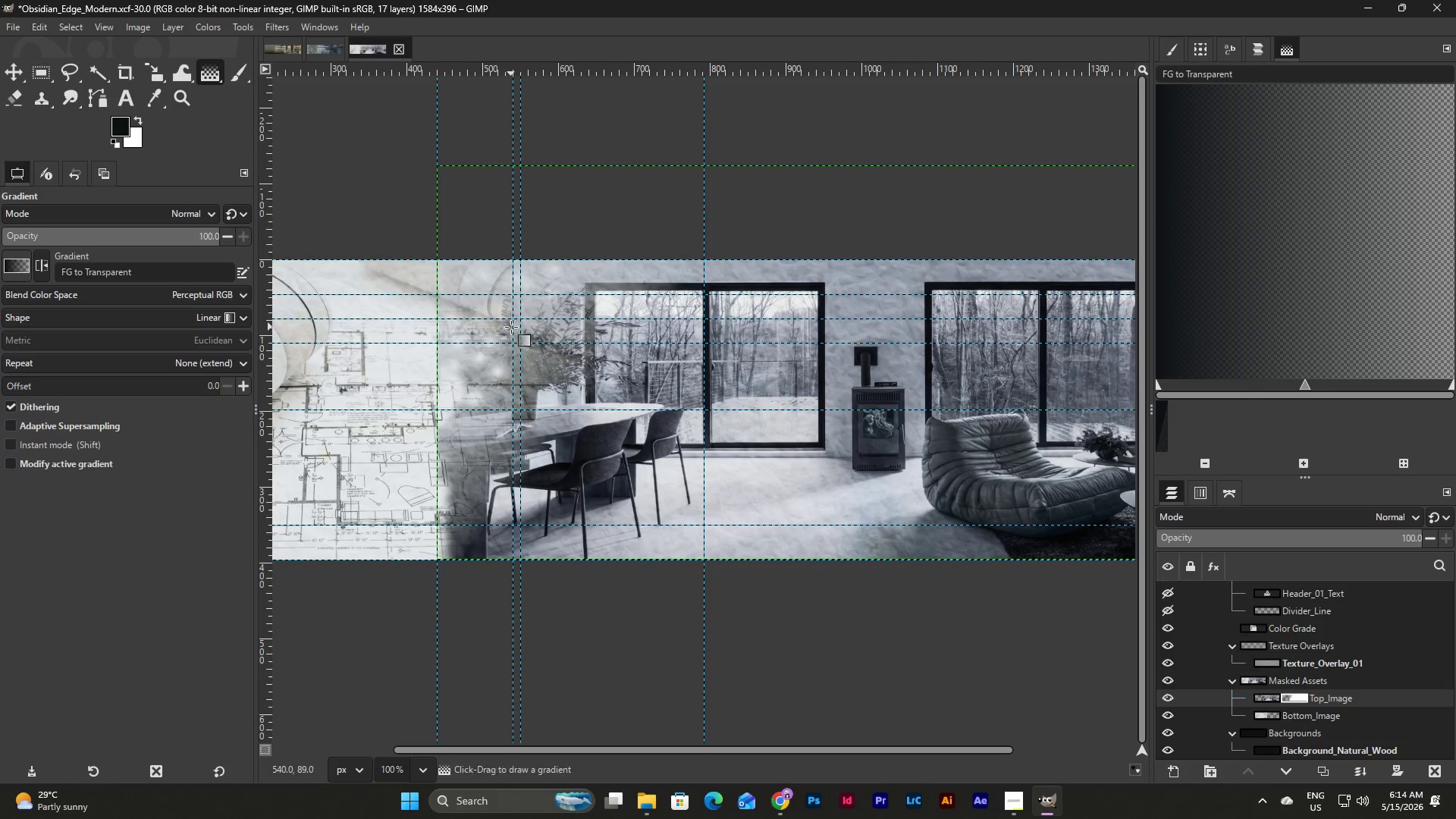 
key(Control+Z)
 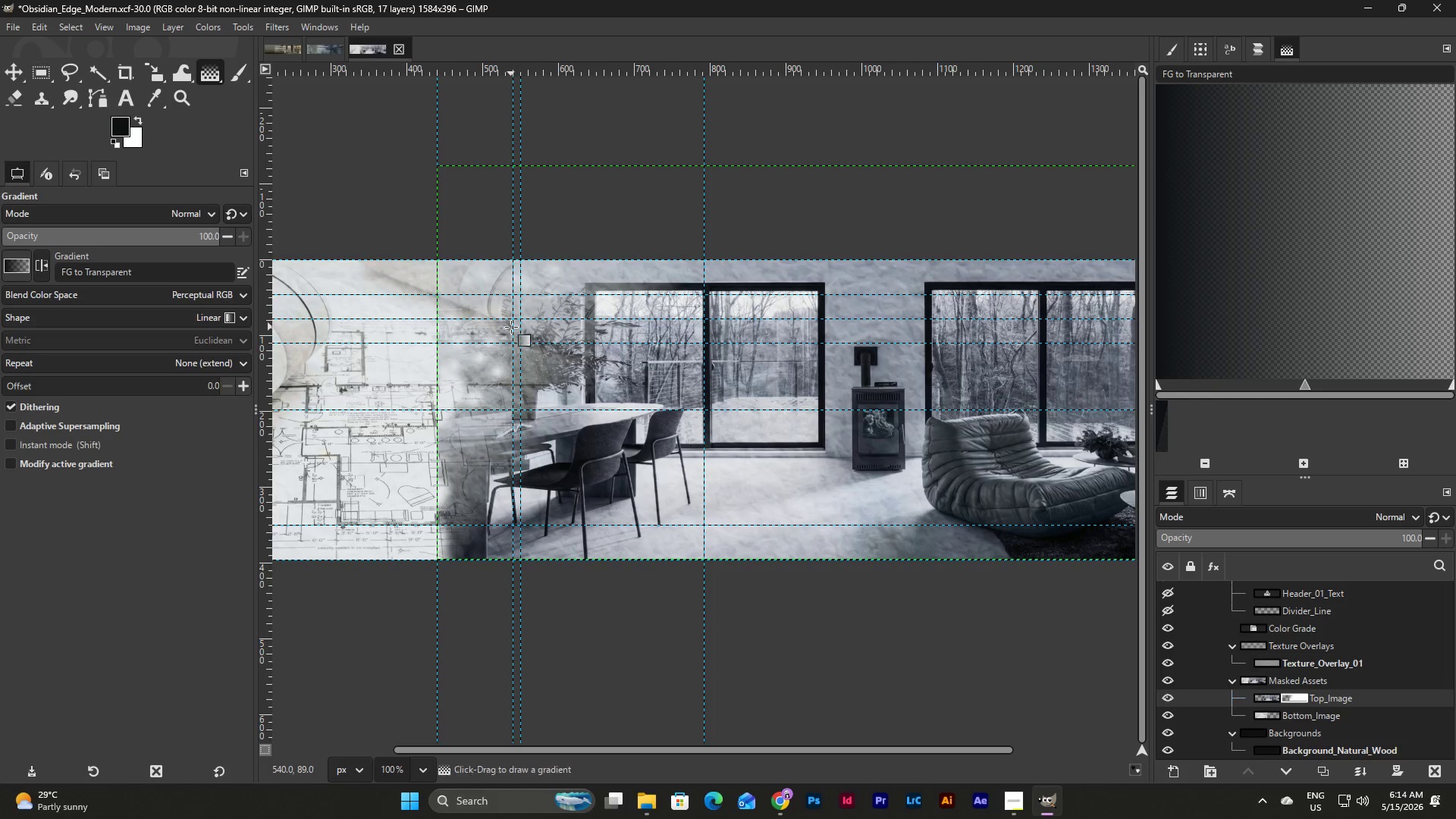 
key(Control+Z)
 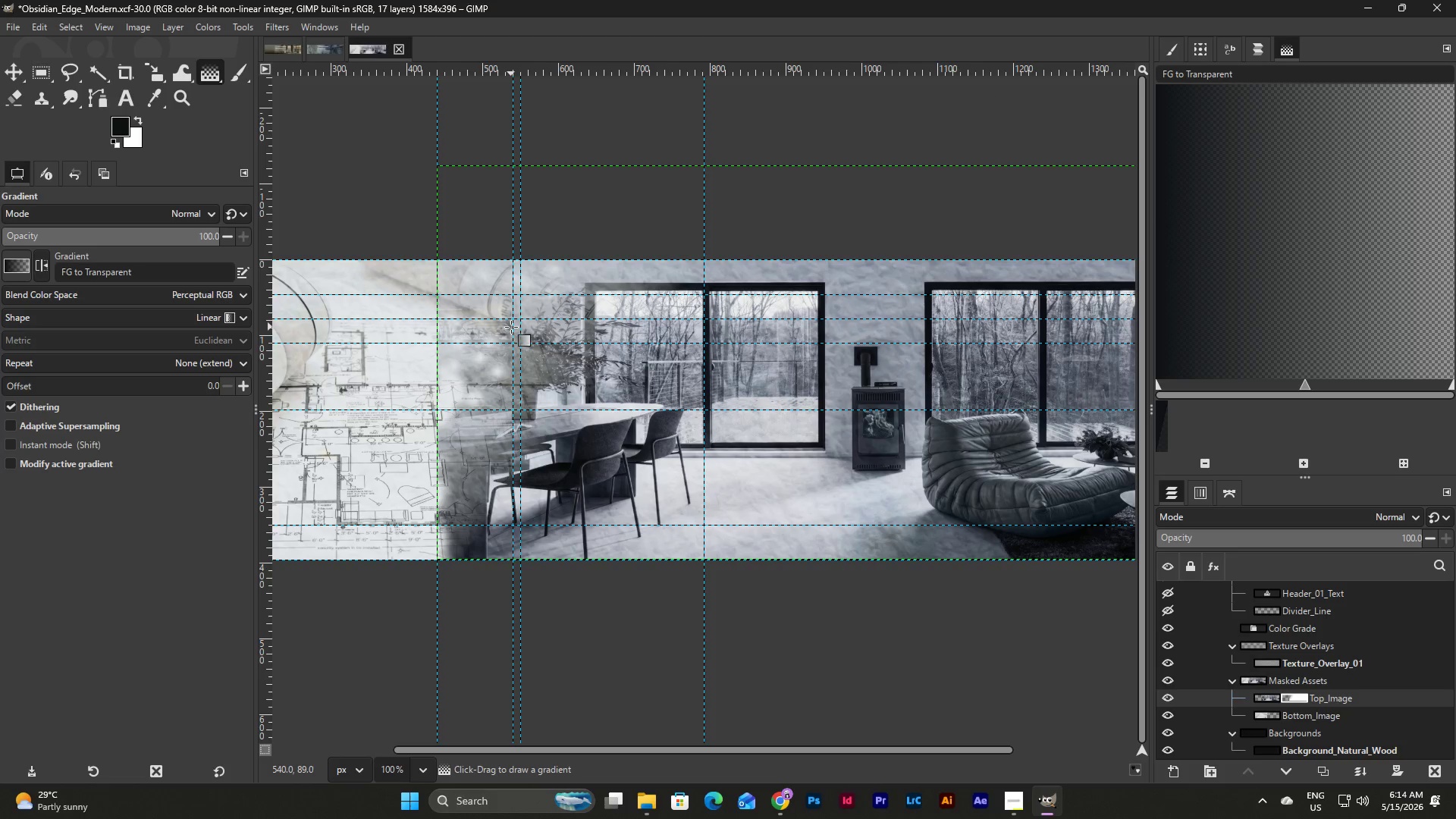 
key(Control+Z)
 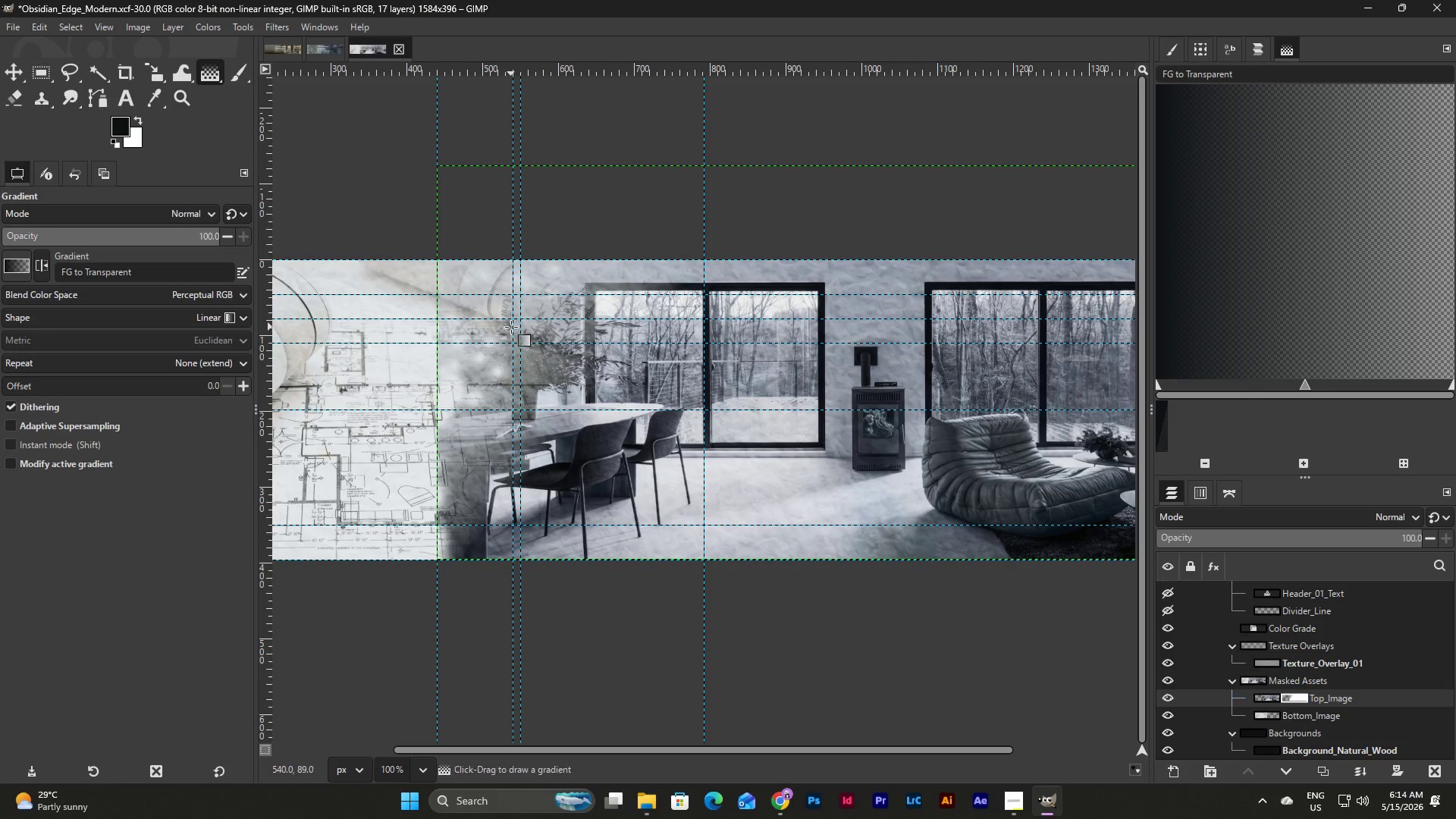 
key(Control+Z)
 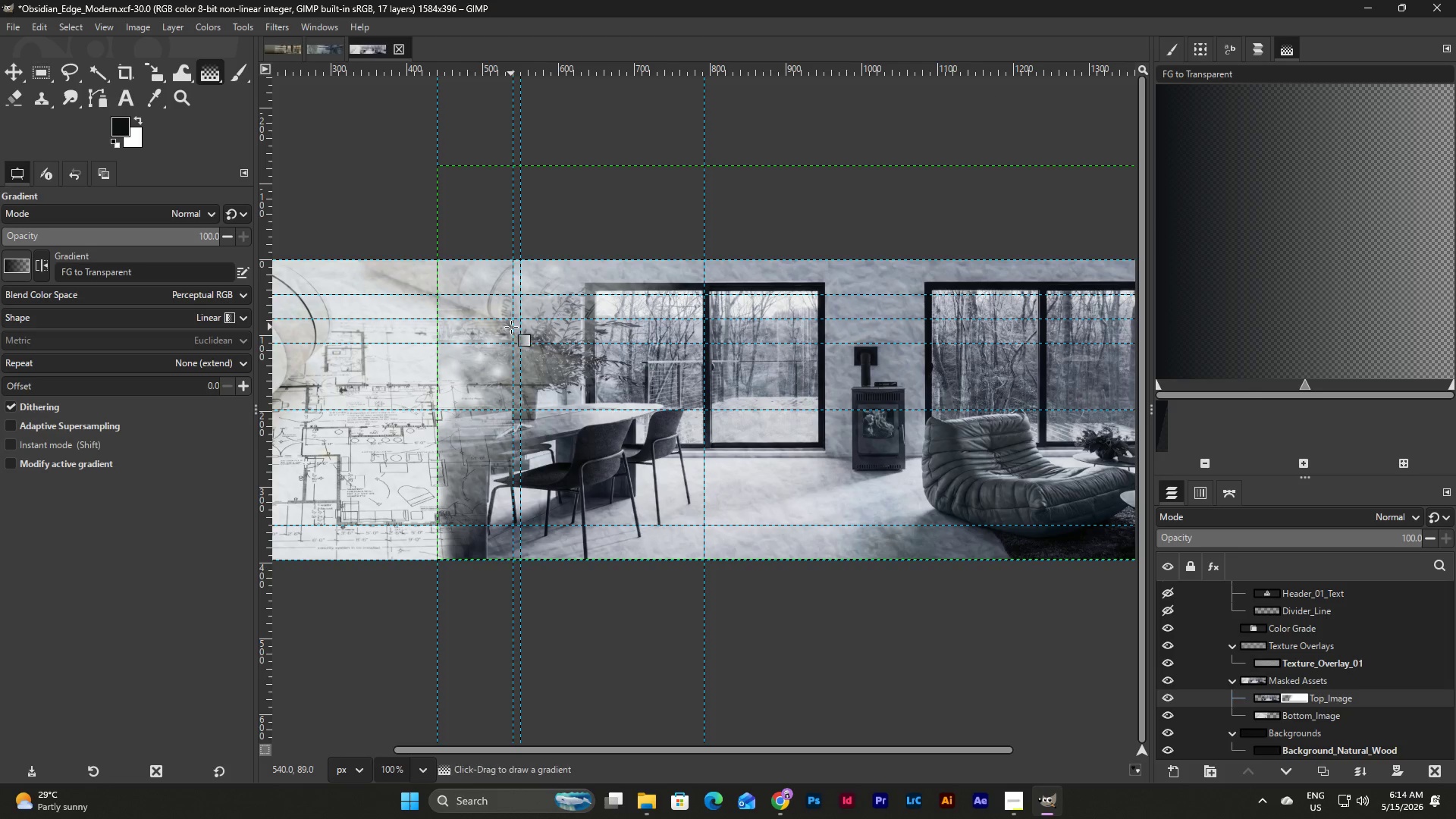 
key(Control+Z)
 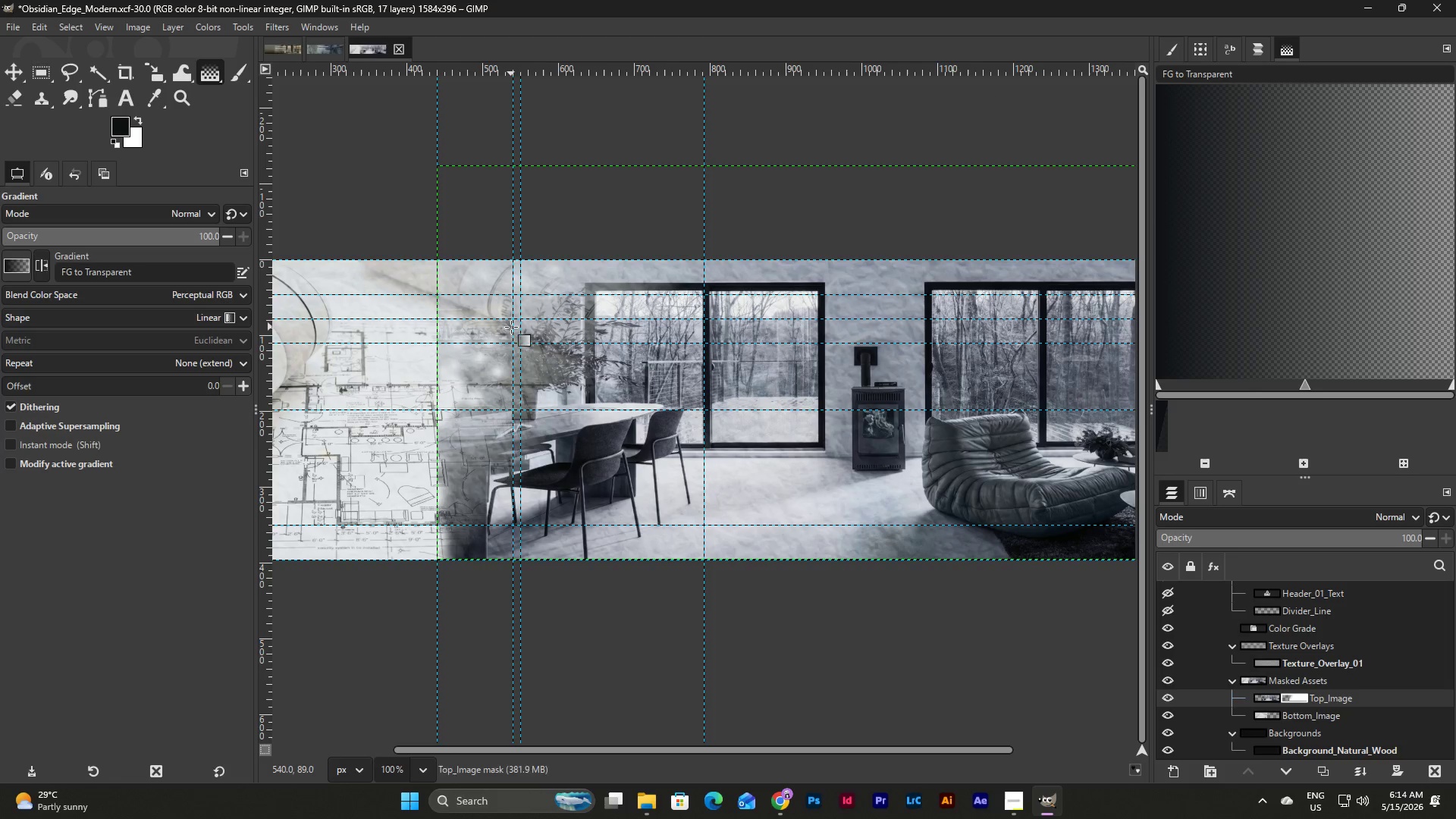 
key(Control+Z)
 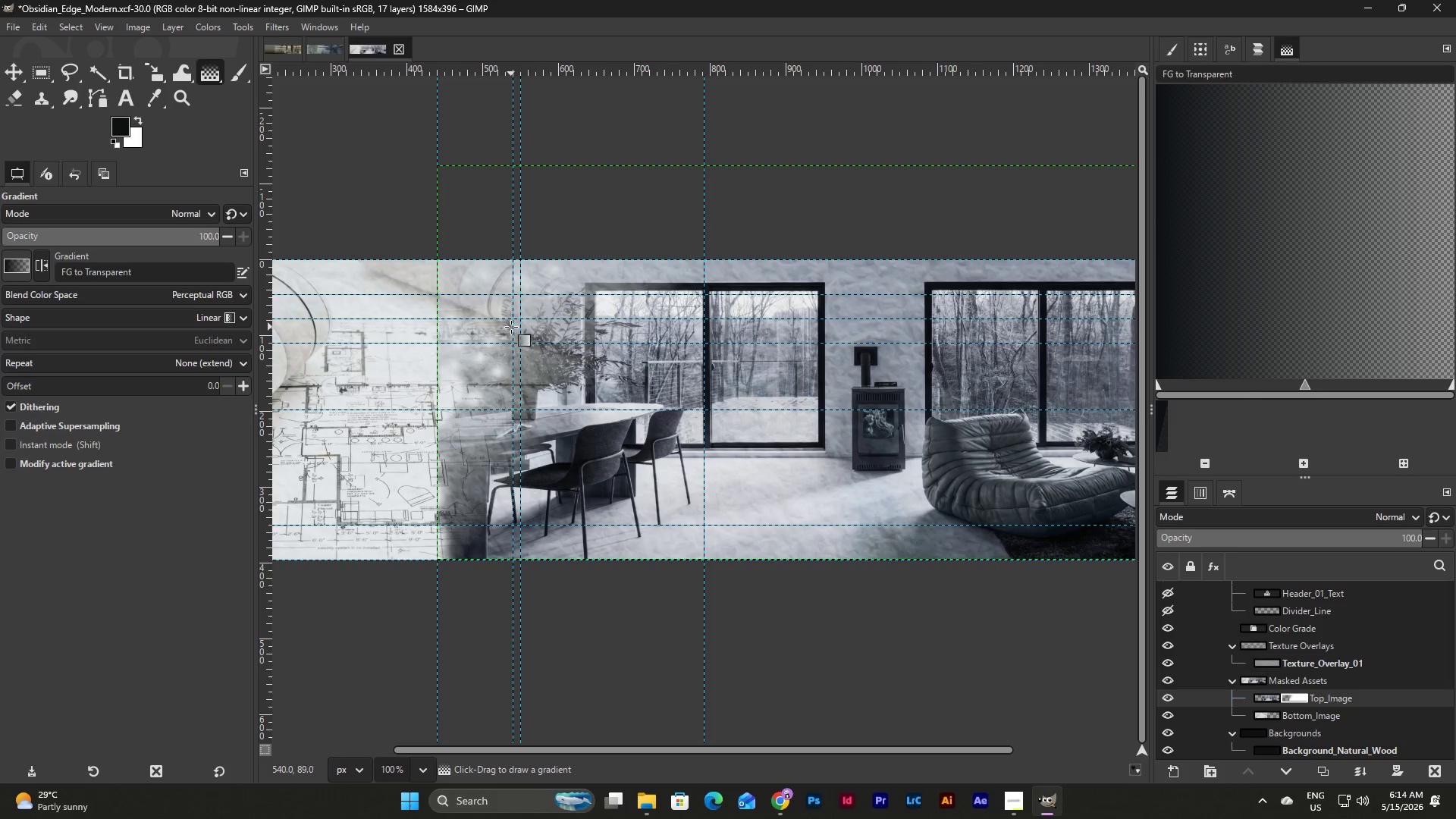 
key(Control+Z)
 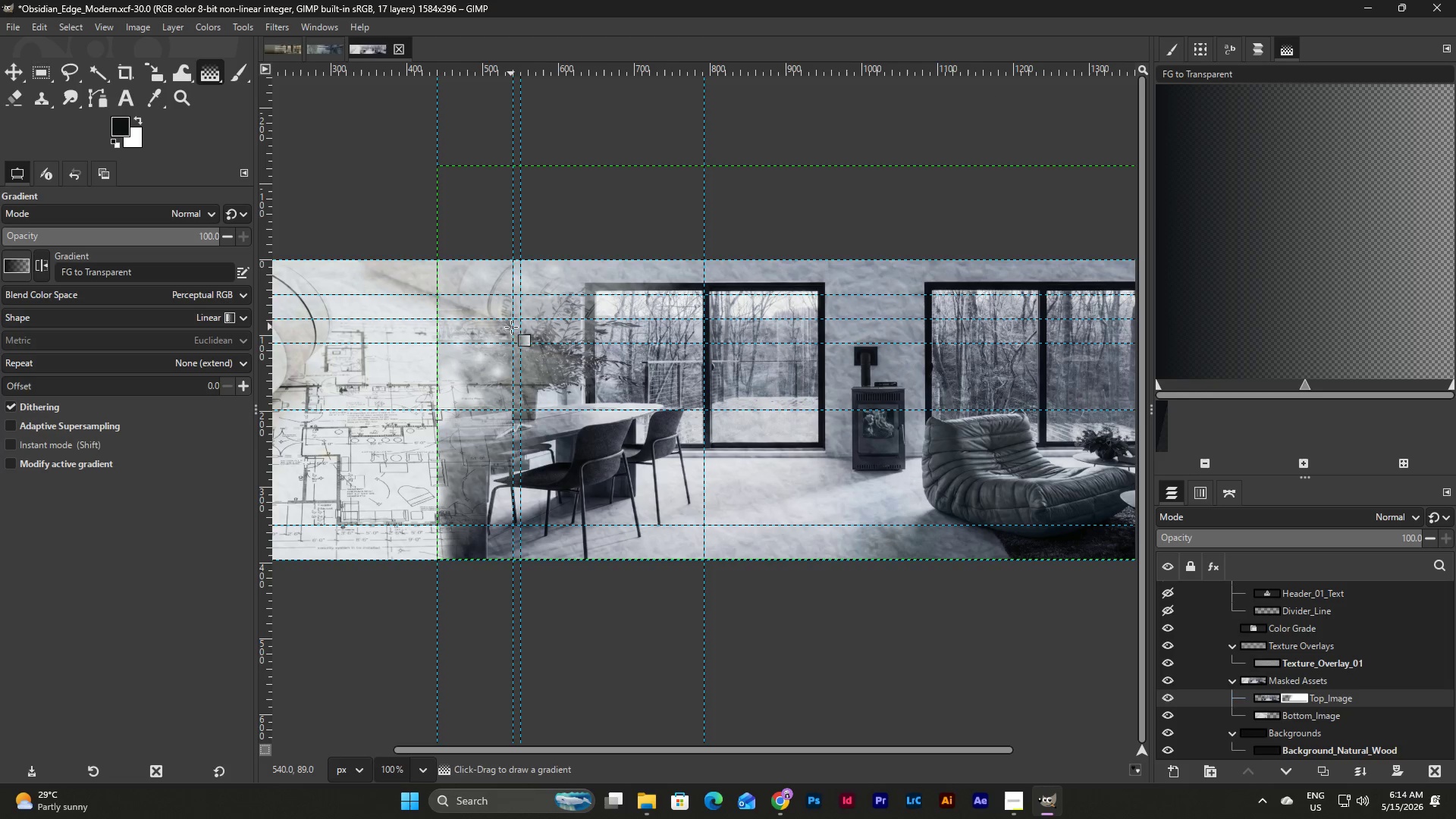 
key(Control+Z)
 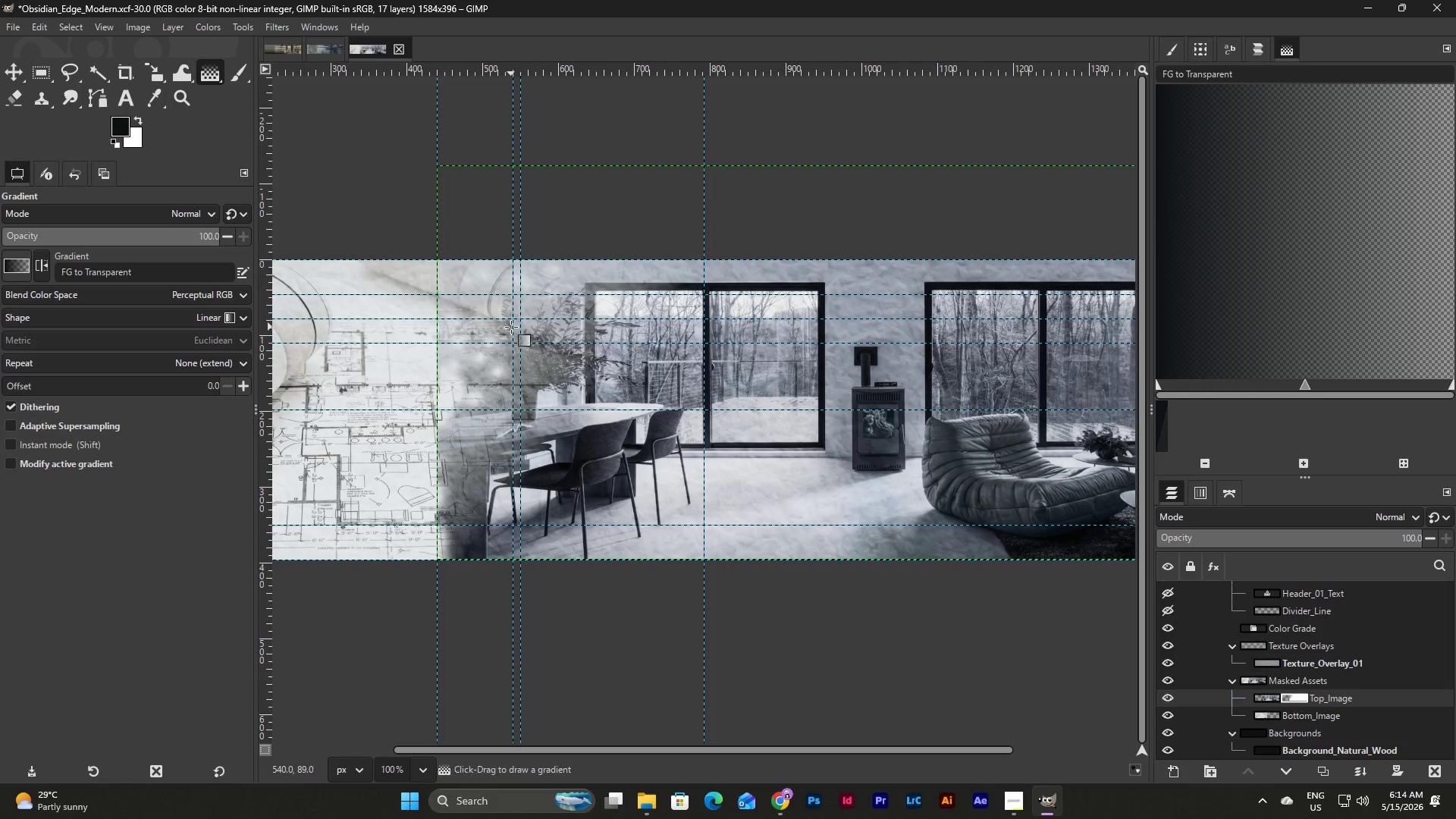 
key(Control+Z)
 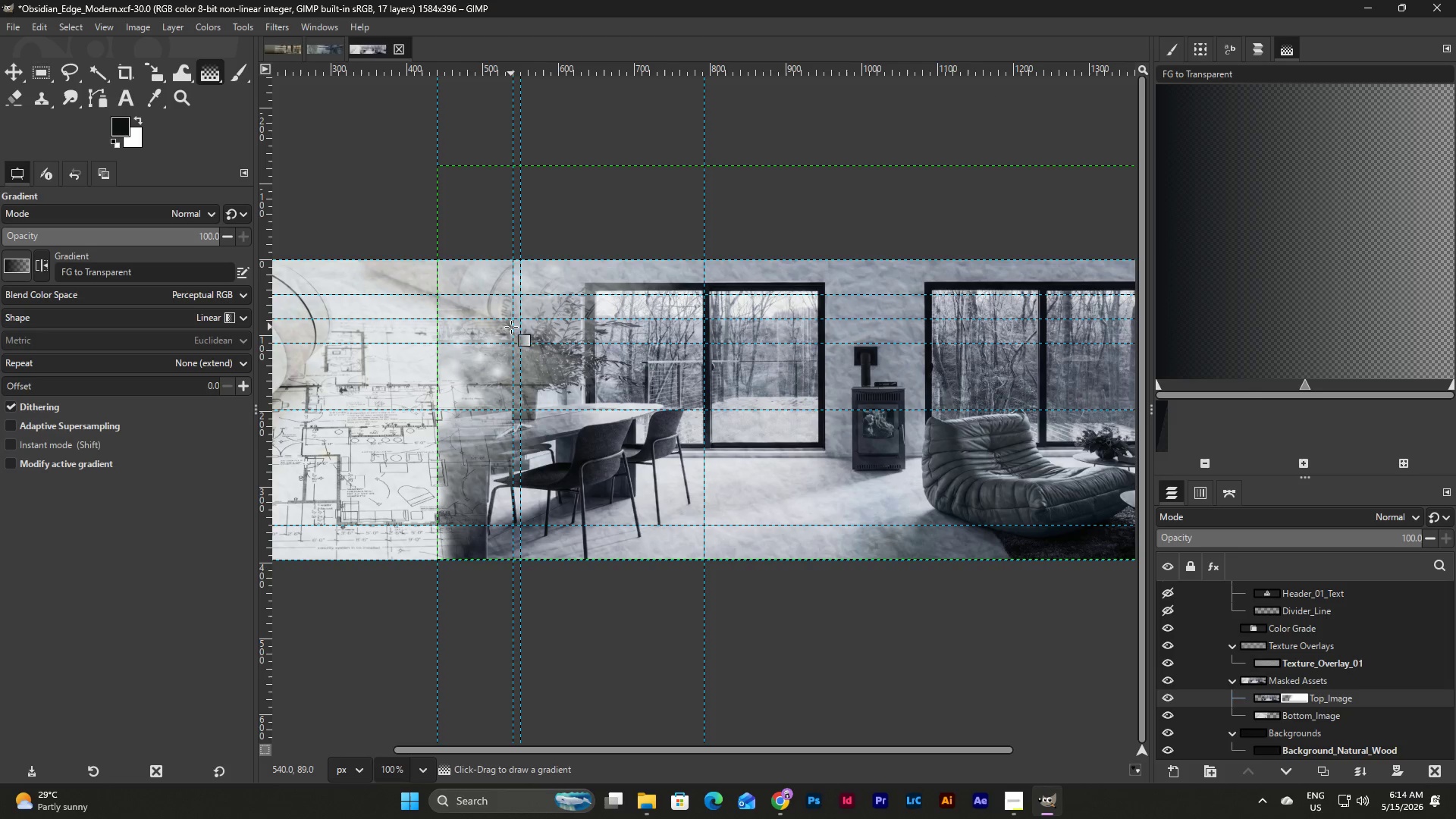 
key(Control+Z)
 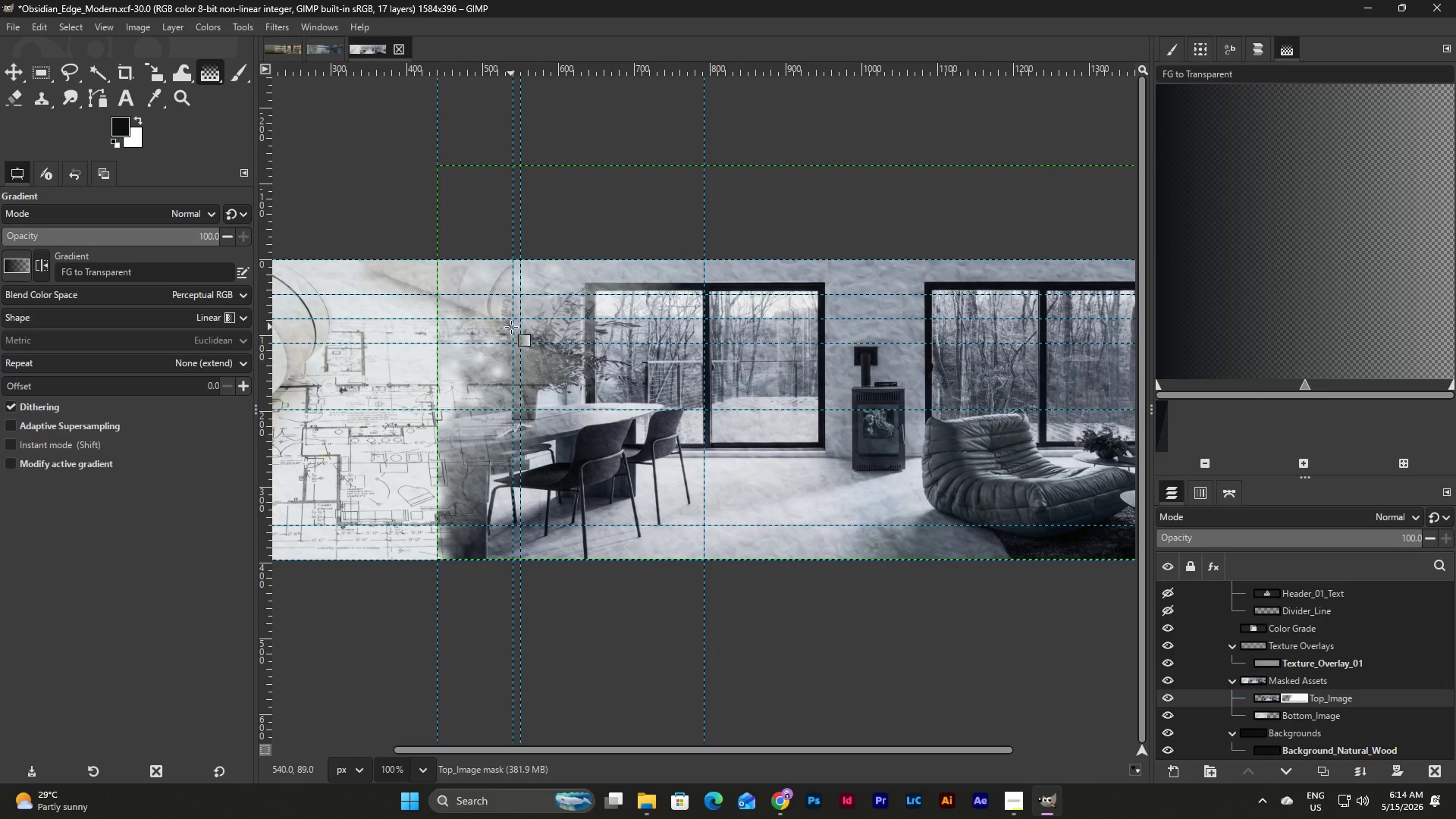 
key(Control+Z)
 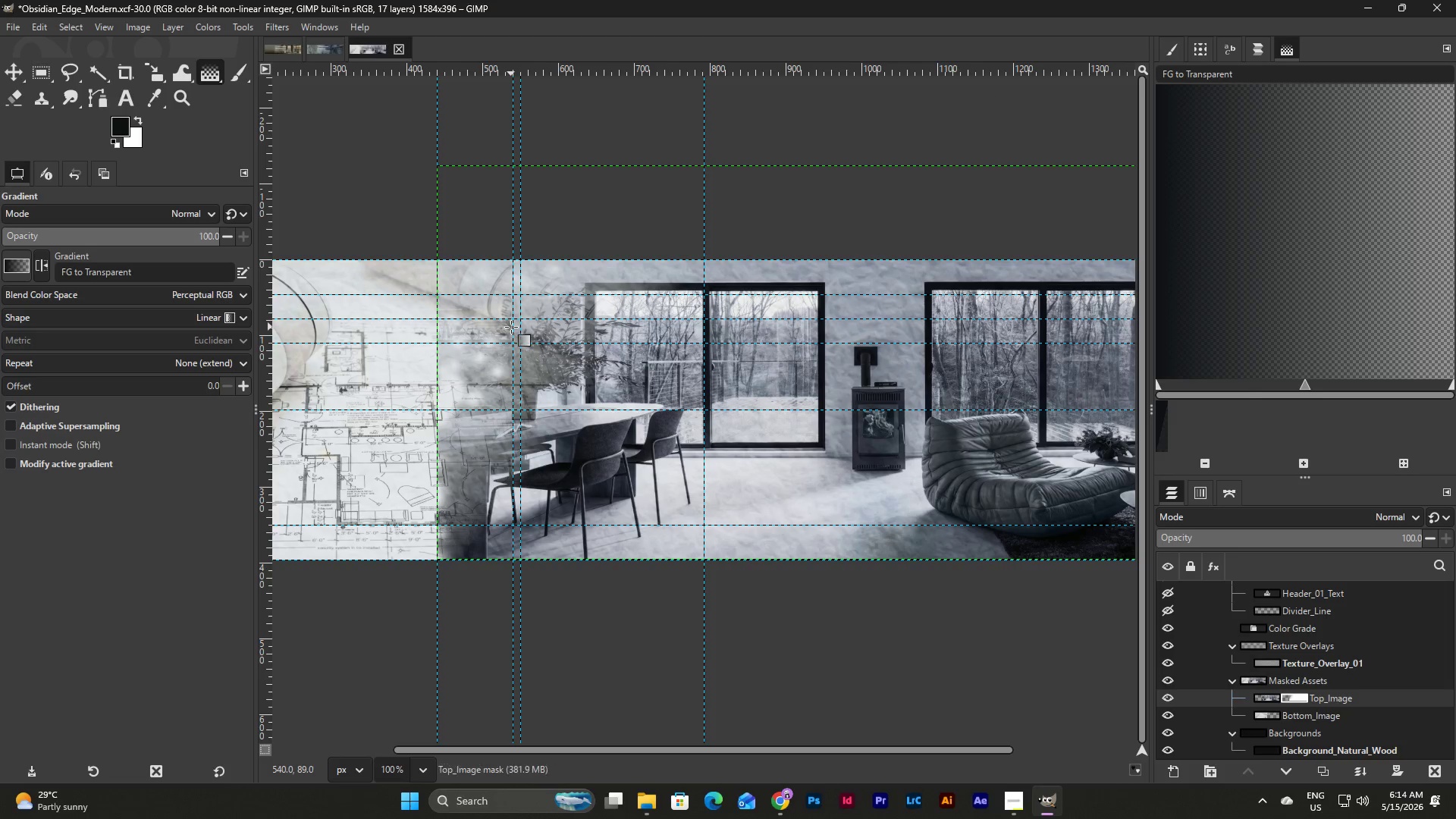 
key(Control+Z)
 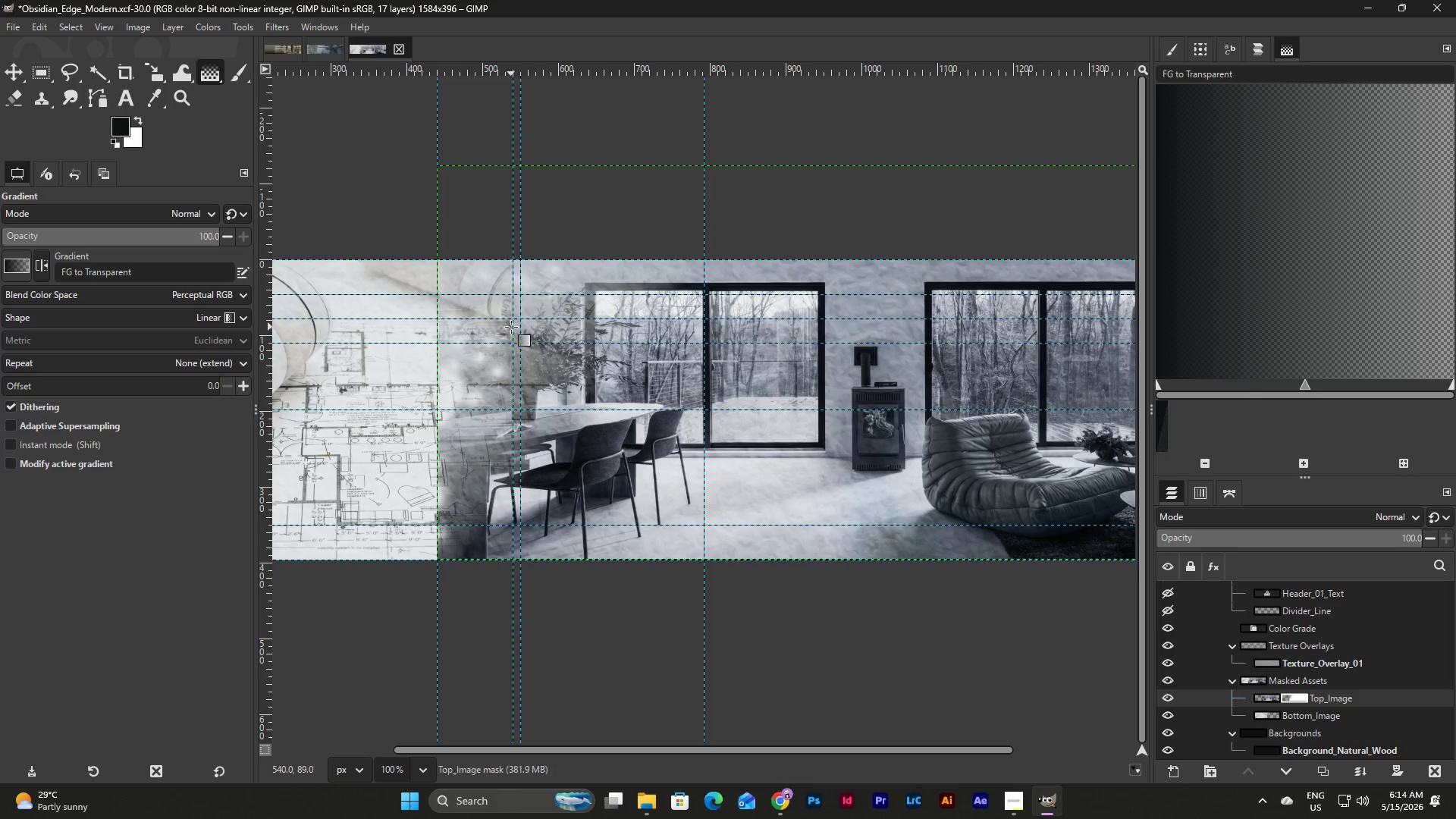 
key(Control+Z)
 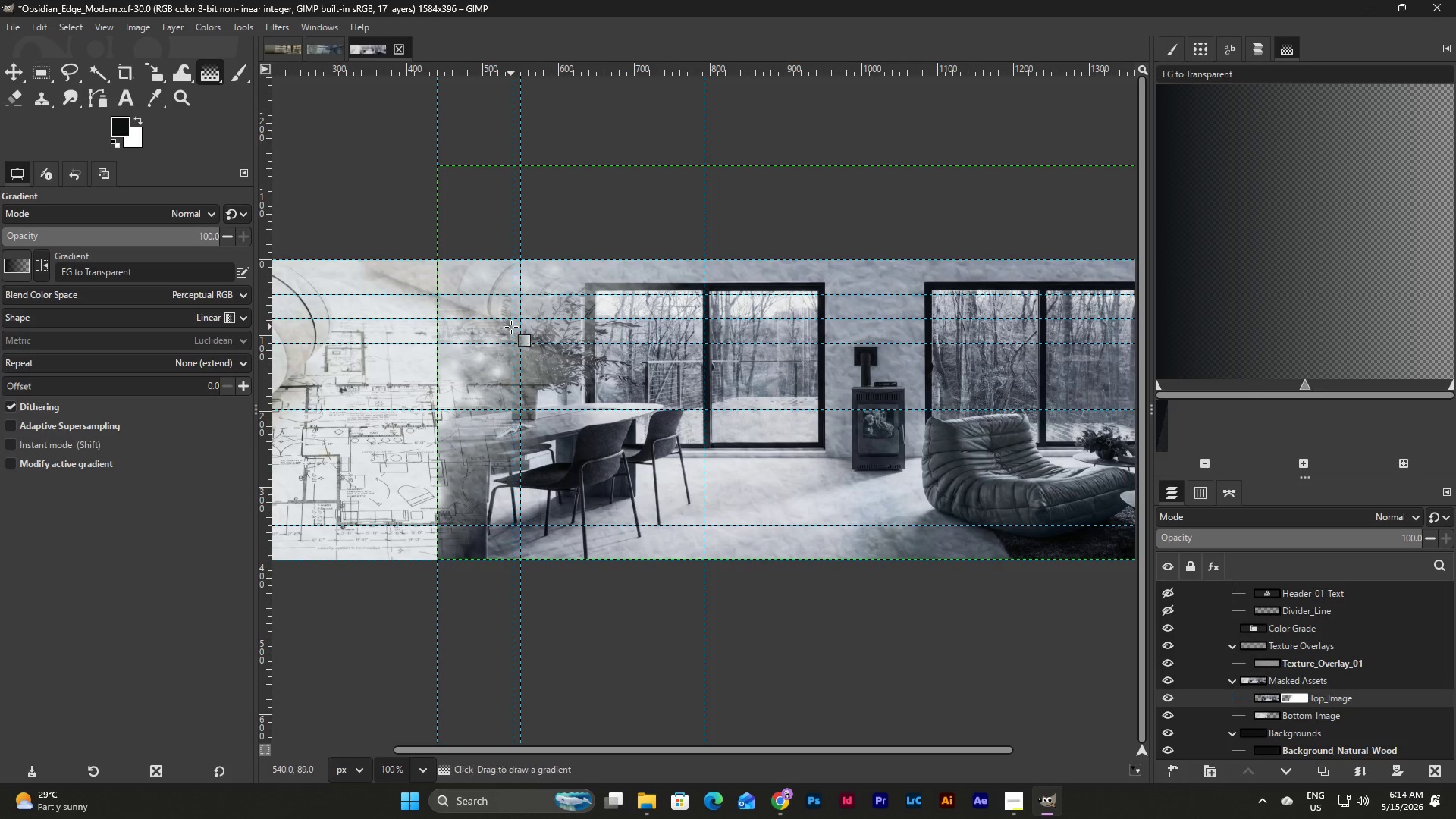 
key(Control+Z)
 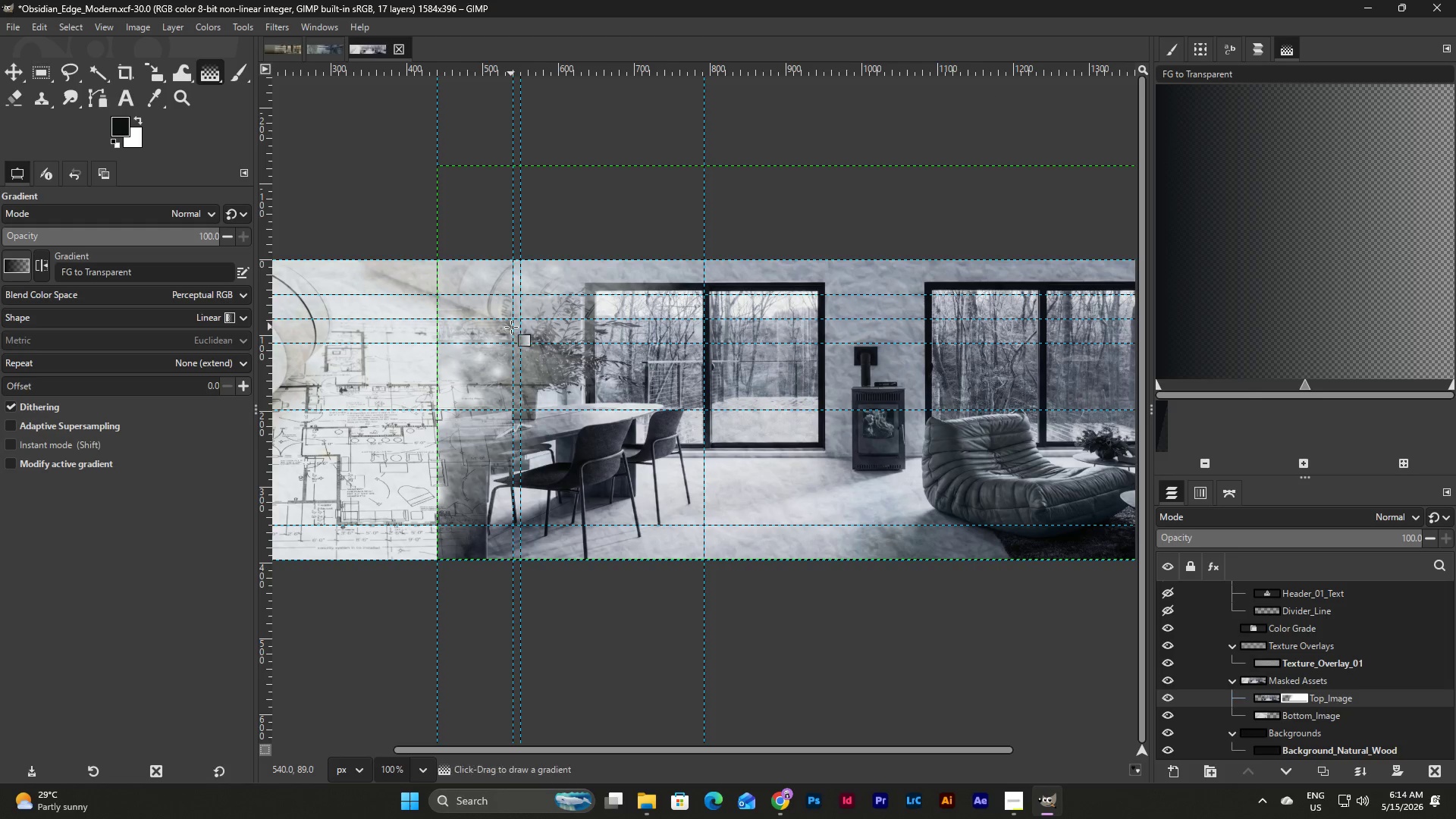 
key(Control+Z)
 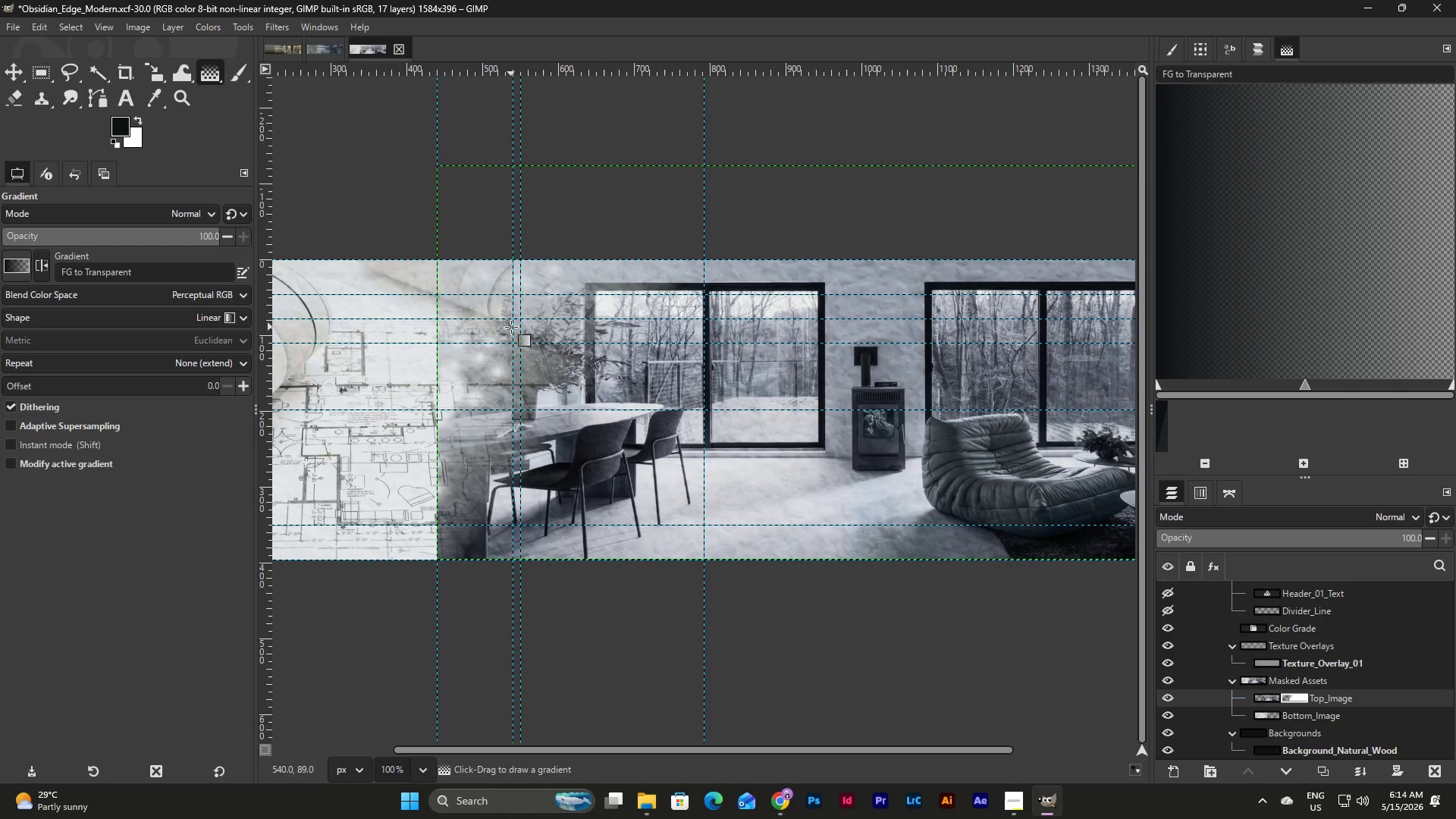 
key(Control+Z)
 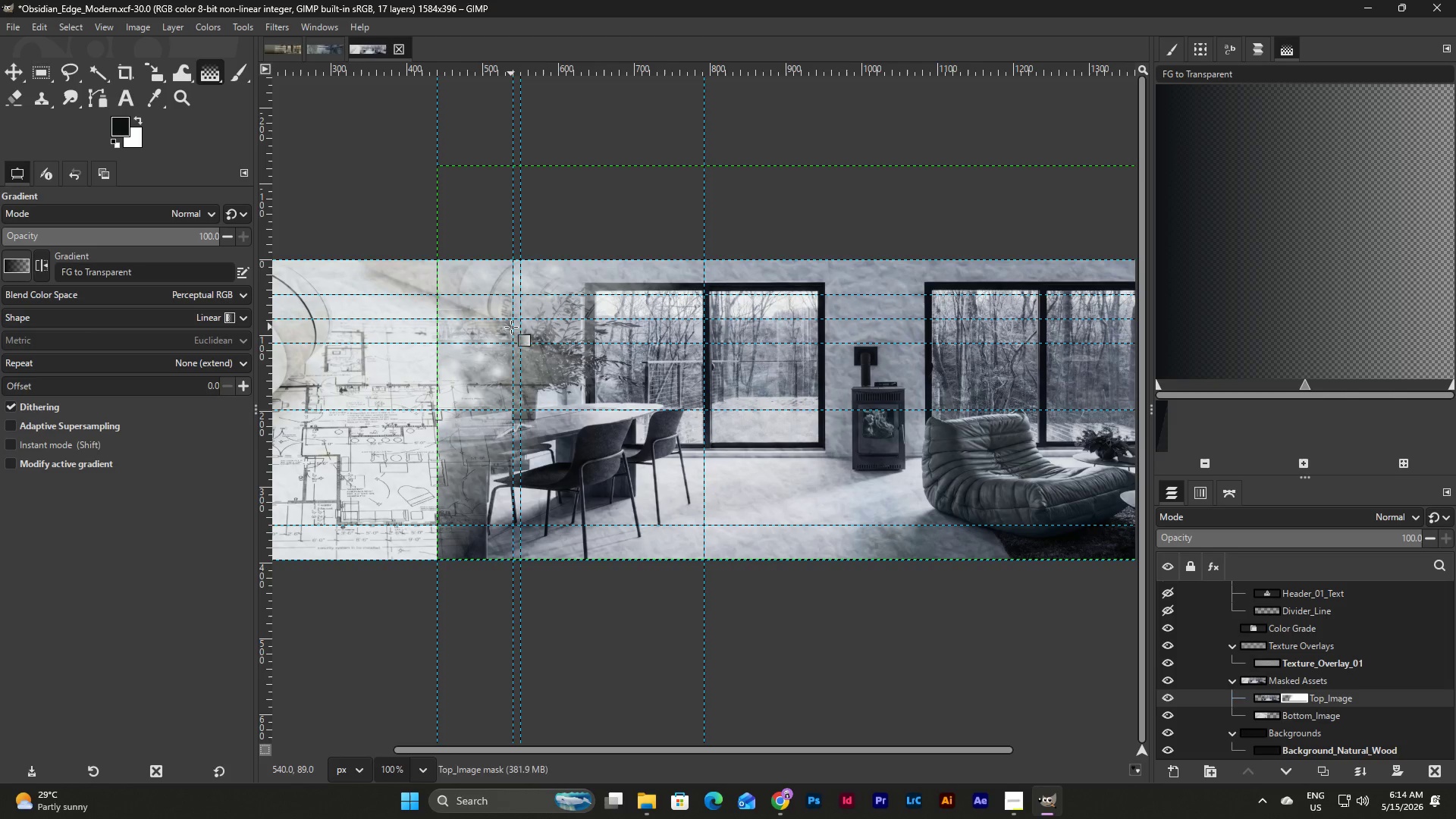 
key(Control+Z)
 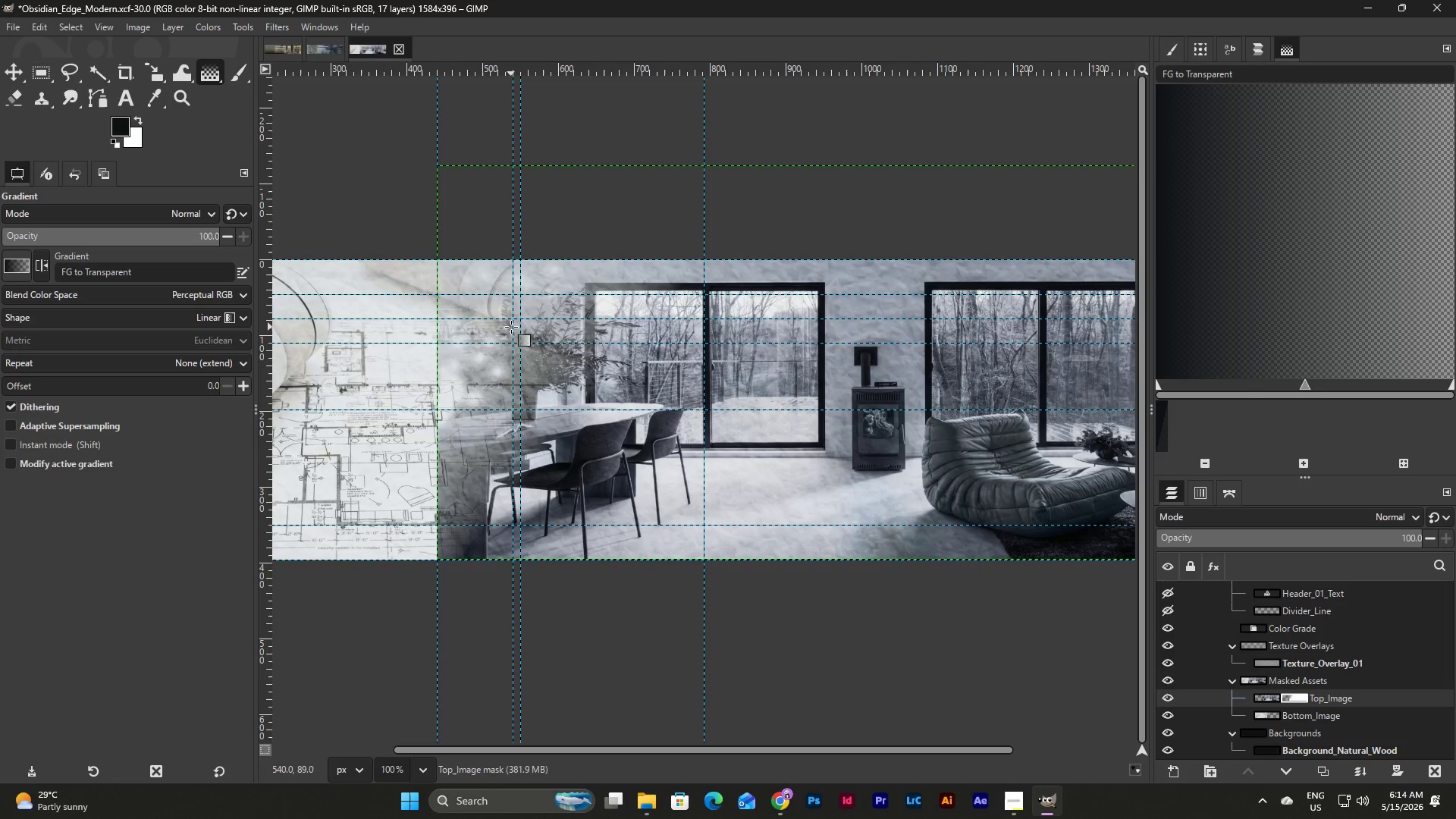 
key(Control+Z)
 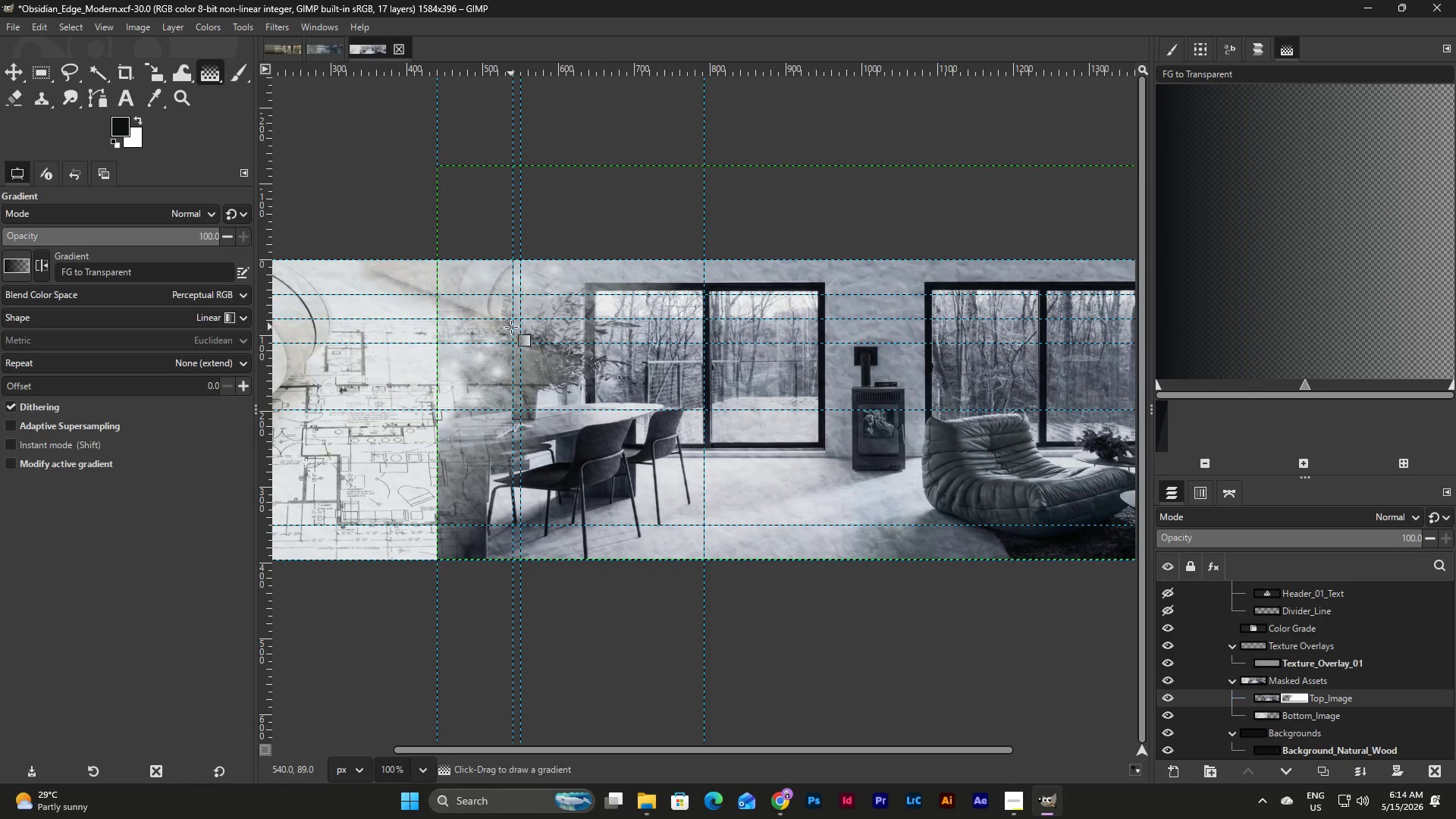 
key(Control+Z)
 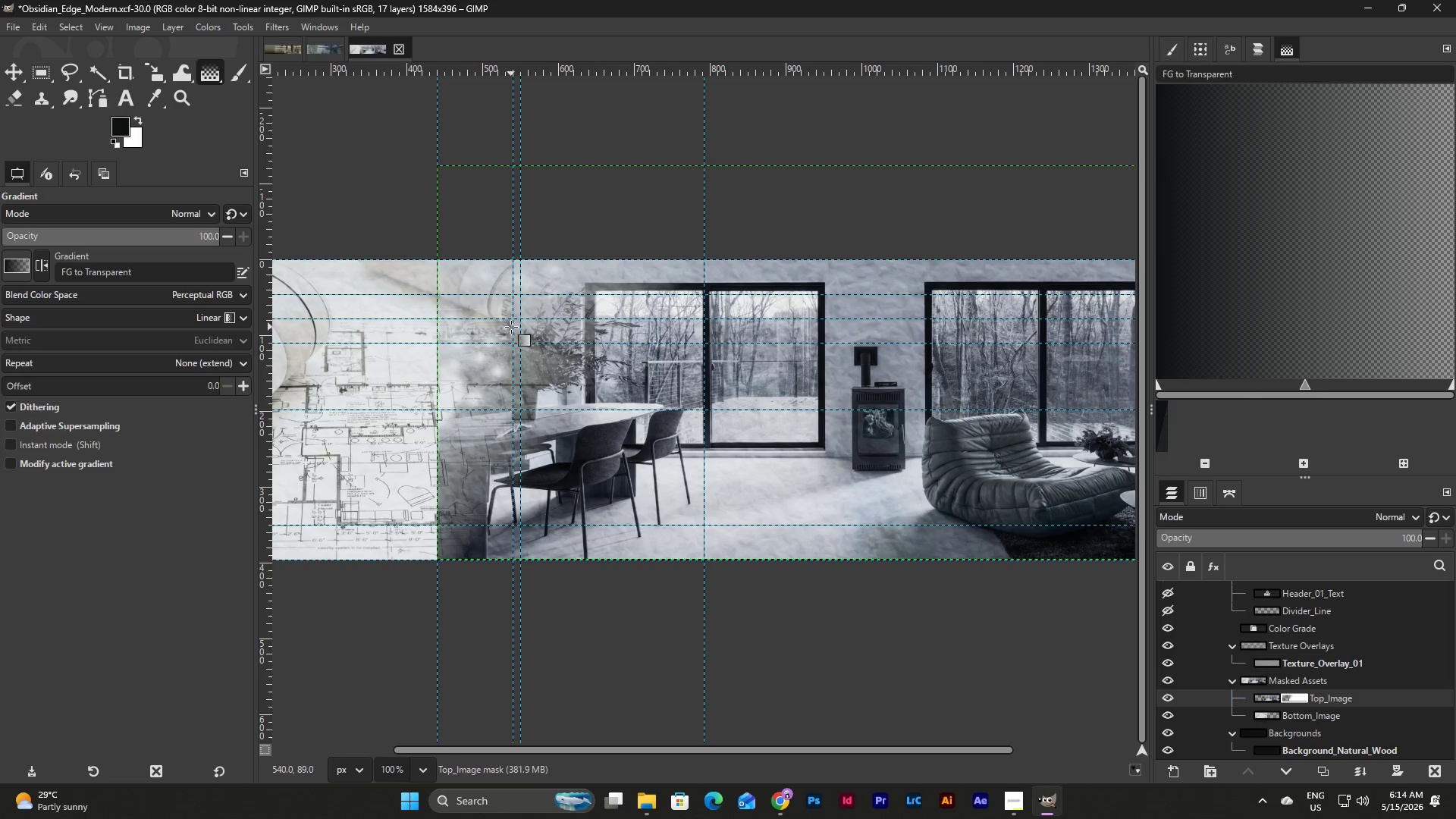 
key(Control+Z)
 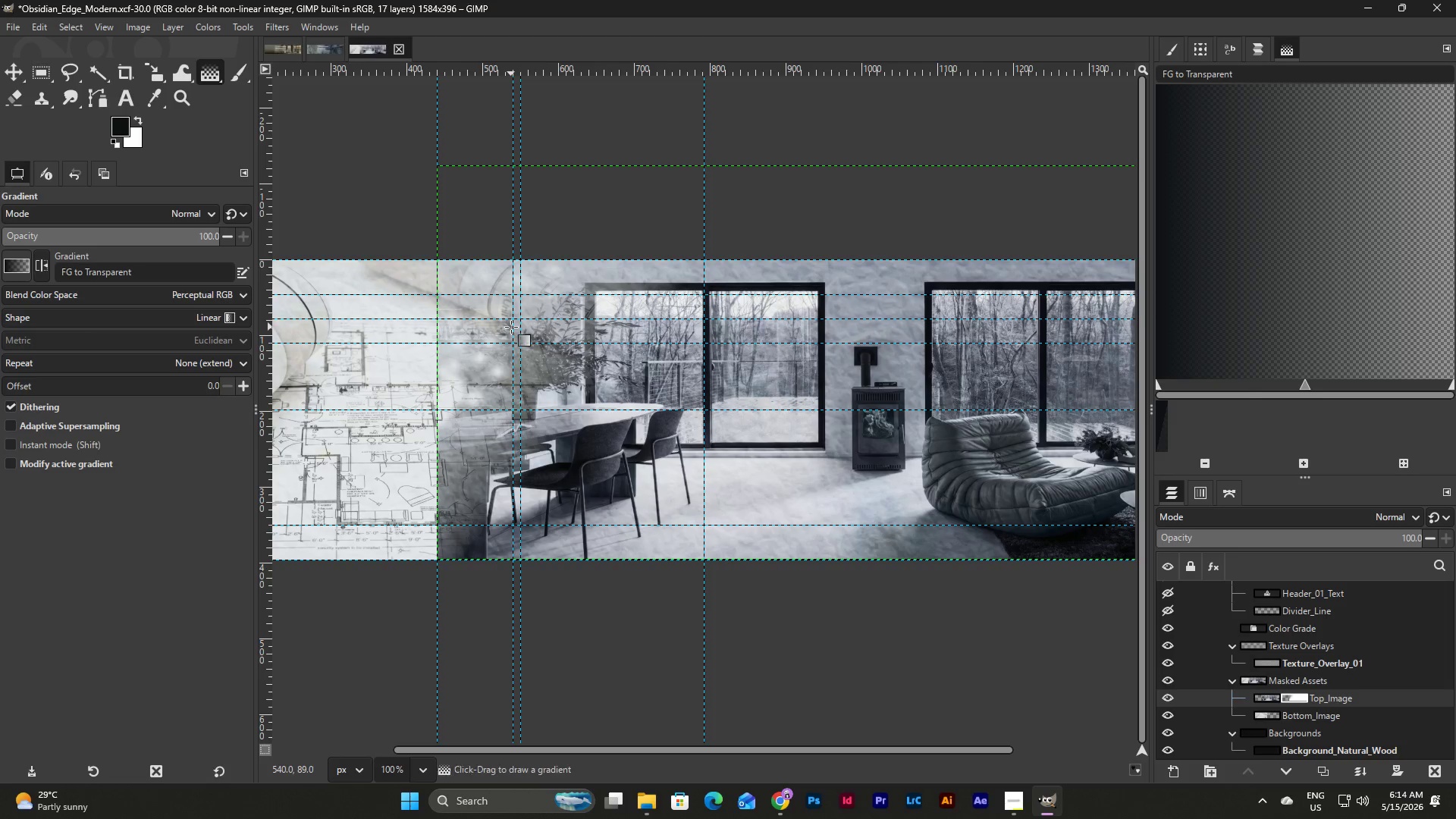 
key(Control+Z)
 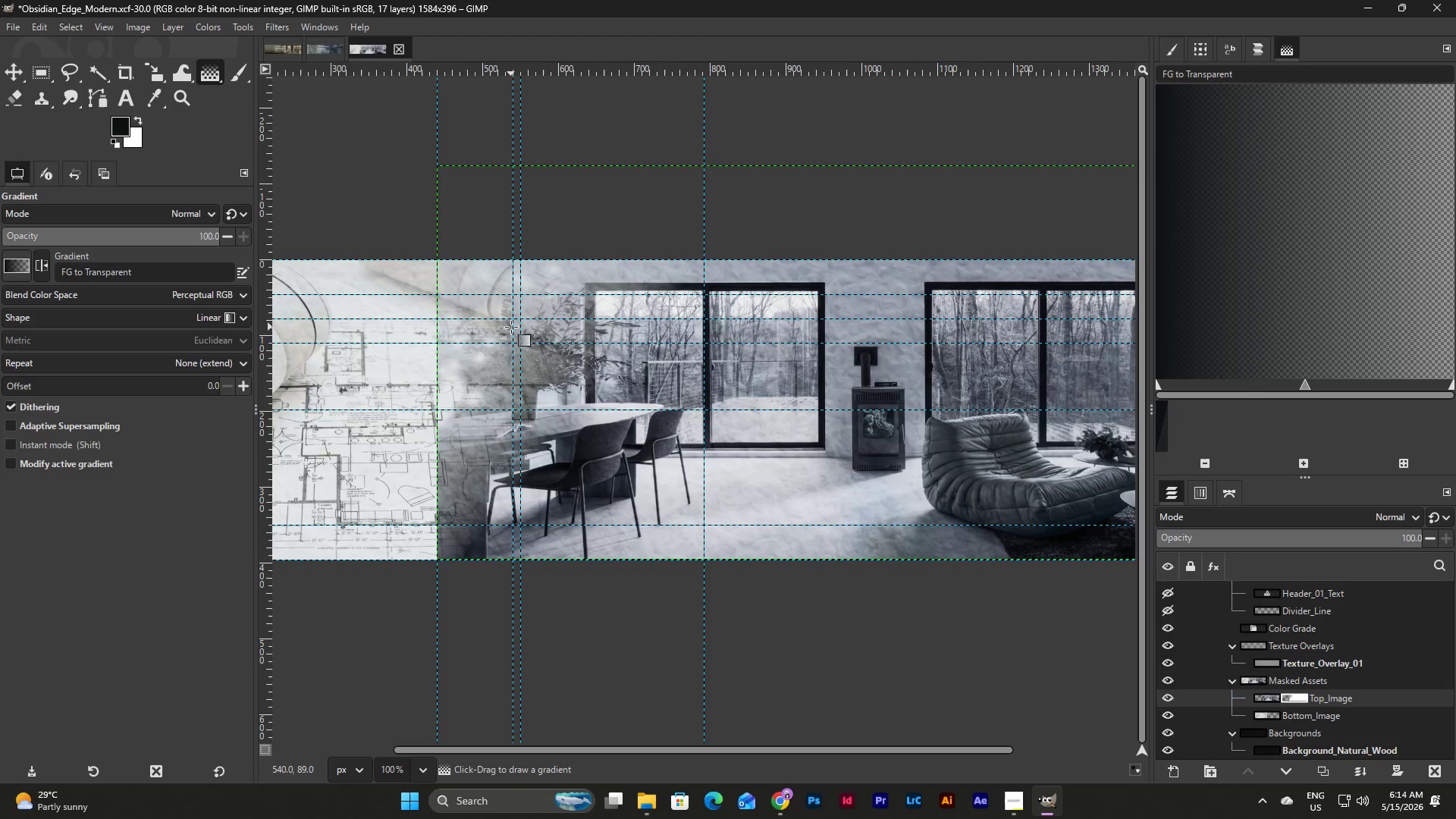 
key(Control+Z)
 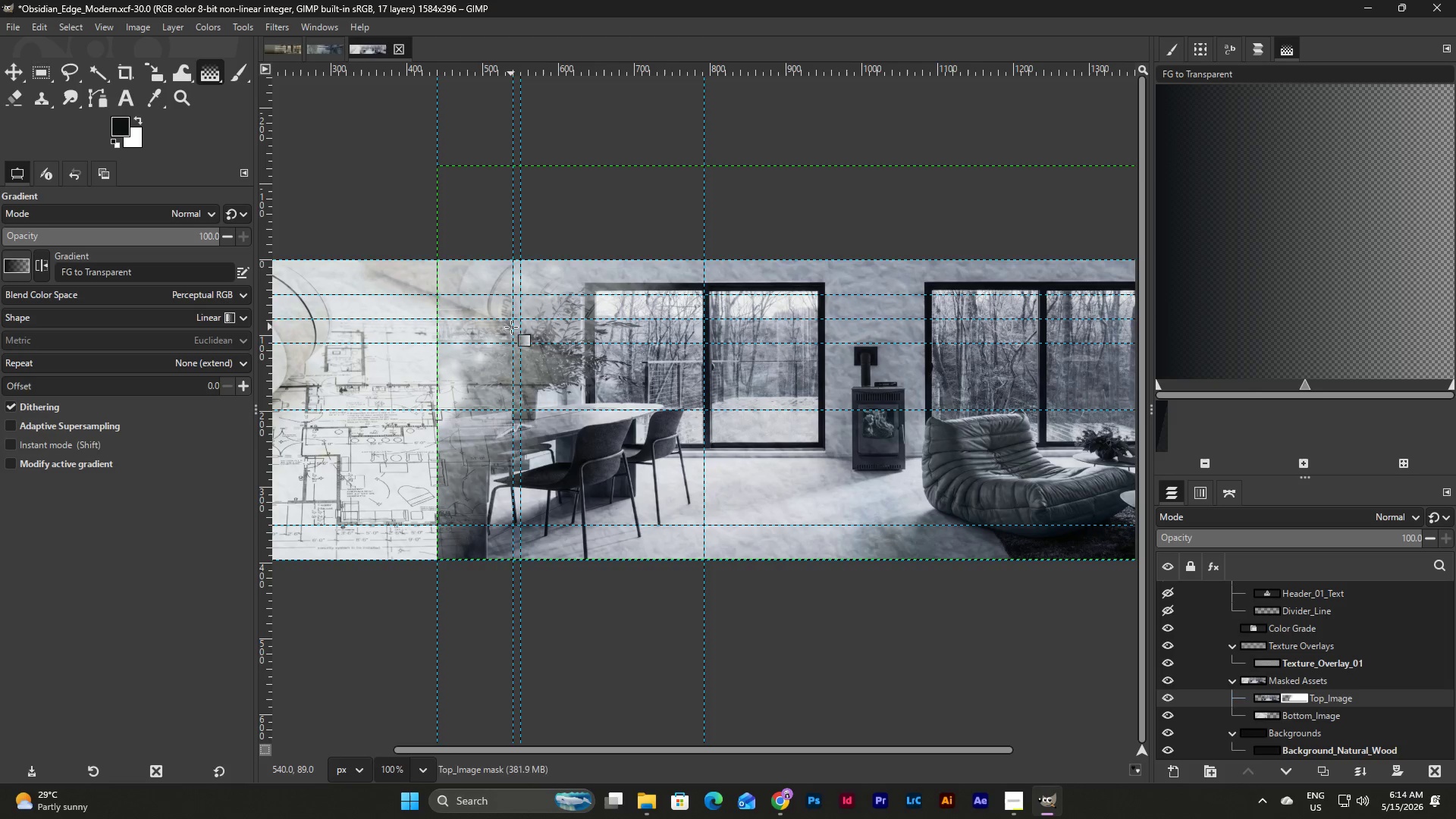 
key(Control+Z)
 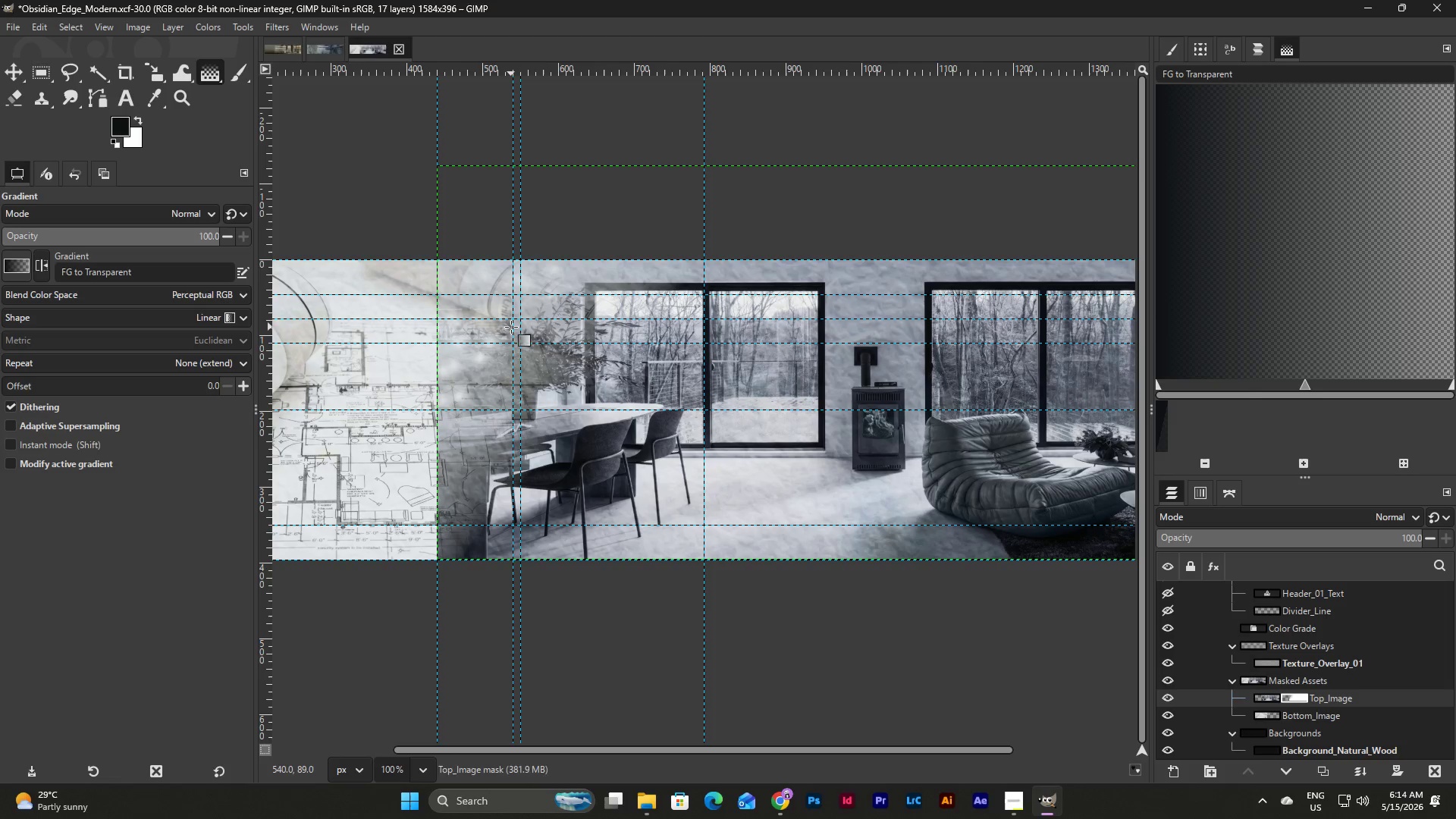 
key(Control+Z)
 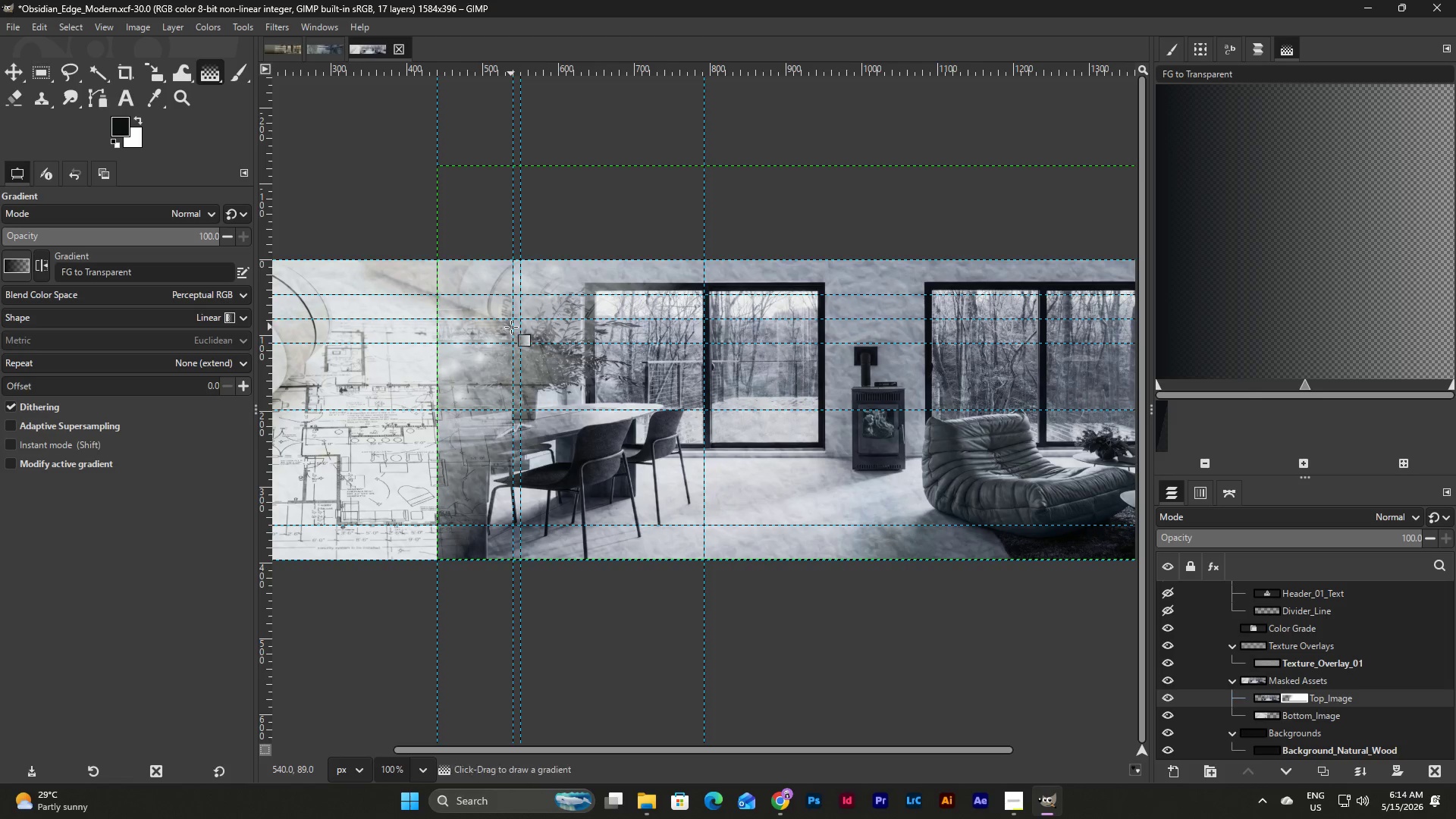 
key(Control+Z)
 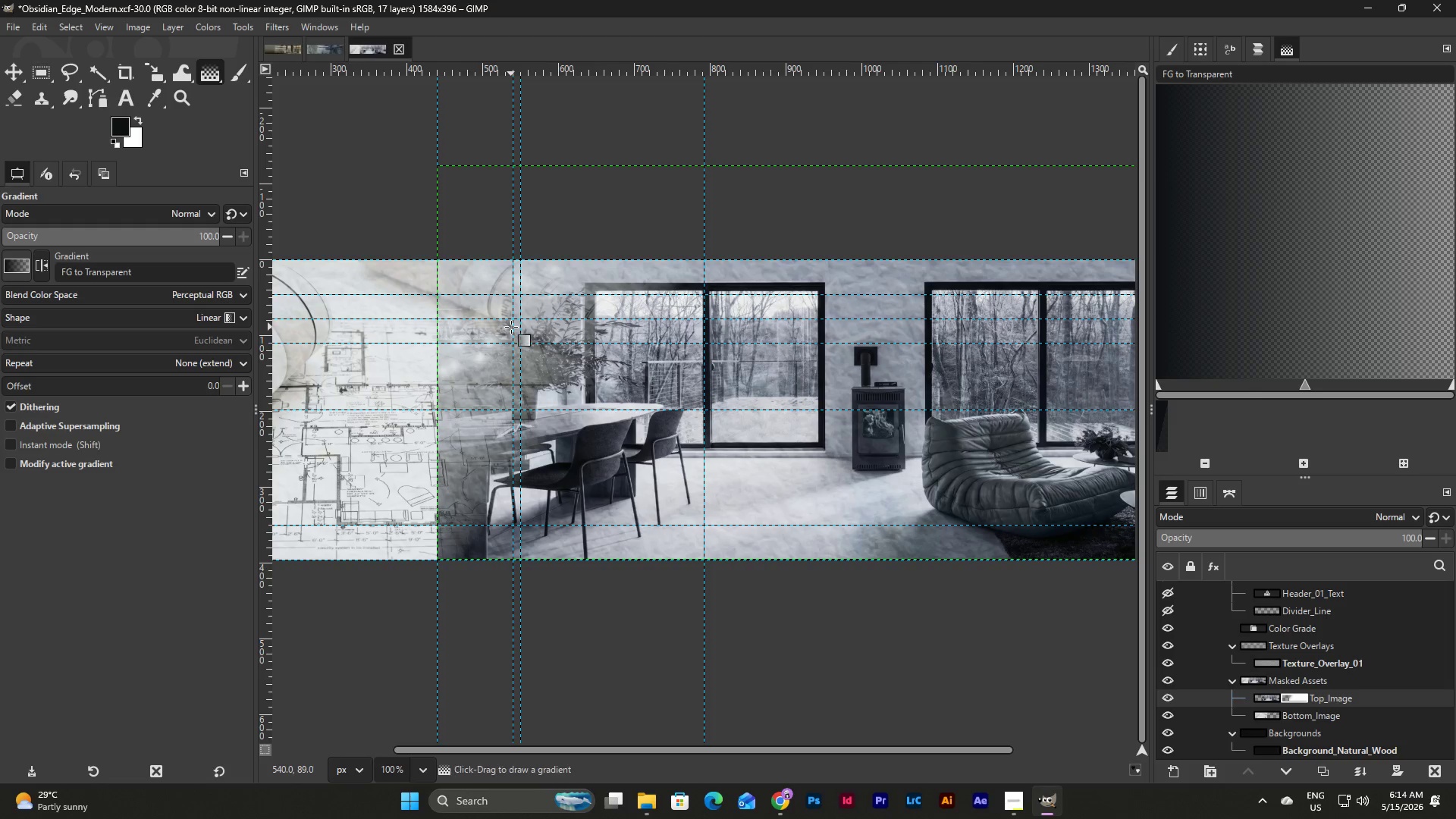 
key(Control+Z)
 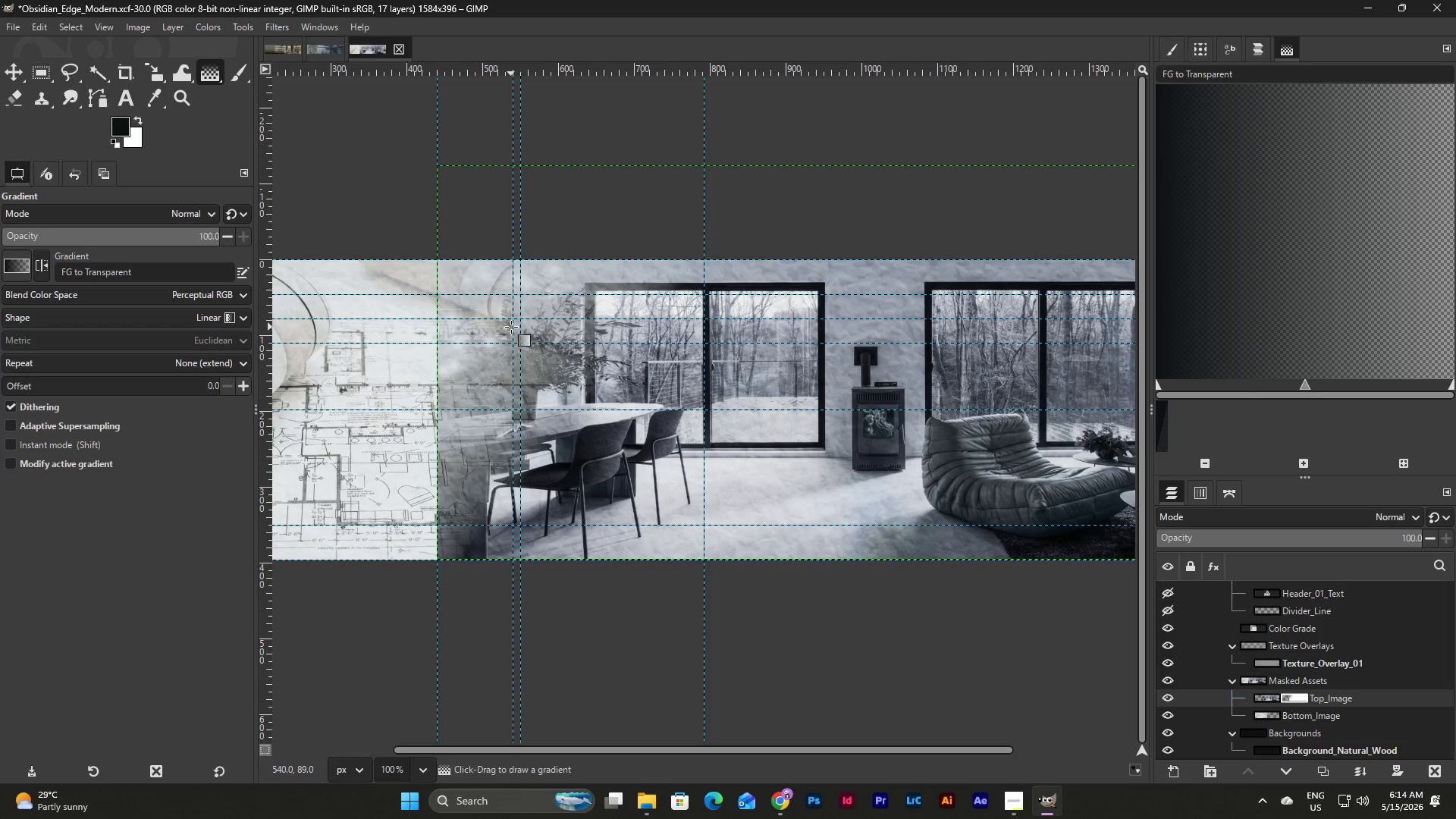 
key(Control+Z)
 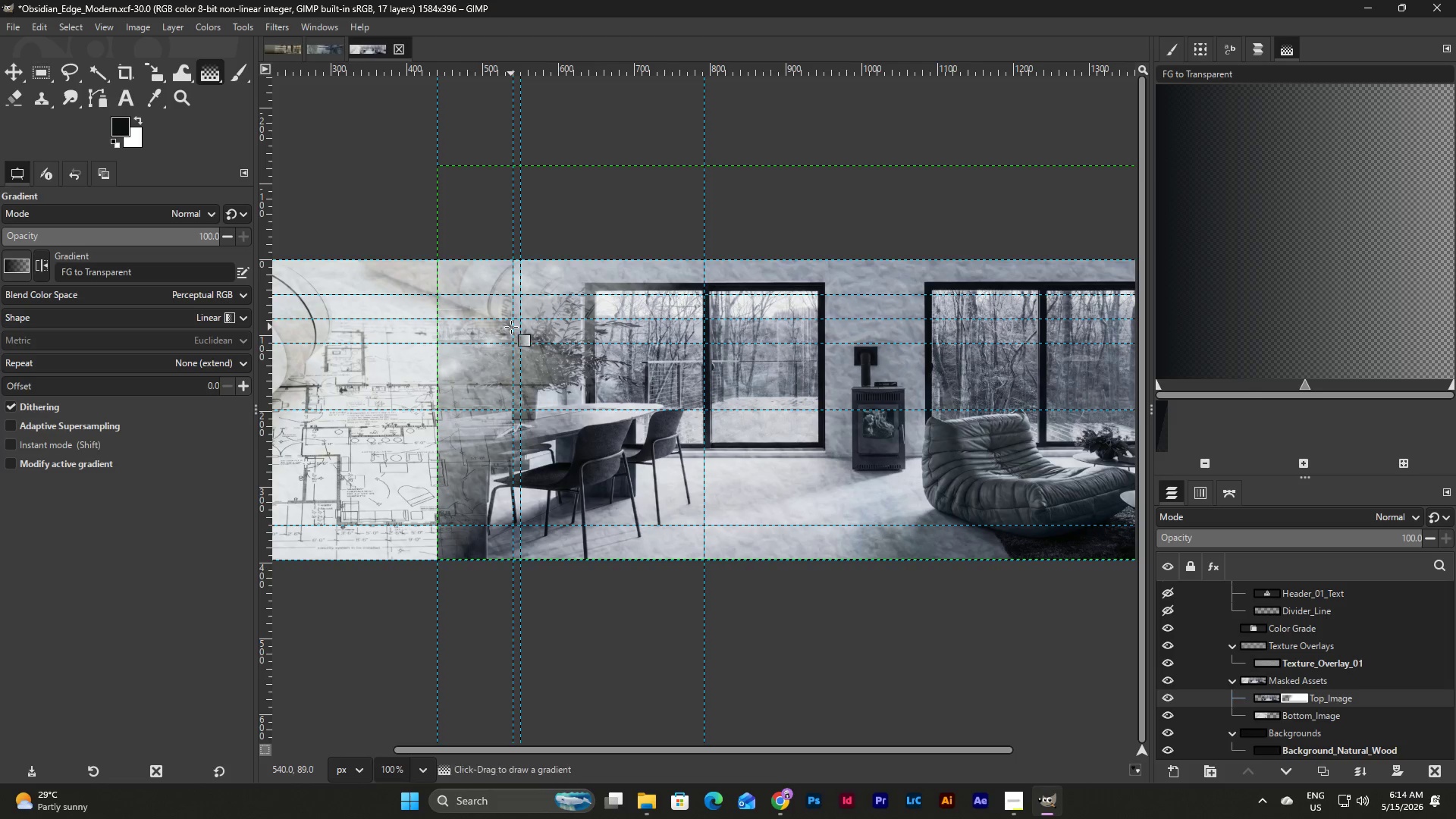 
key(Control+Z)
 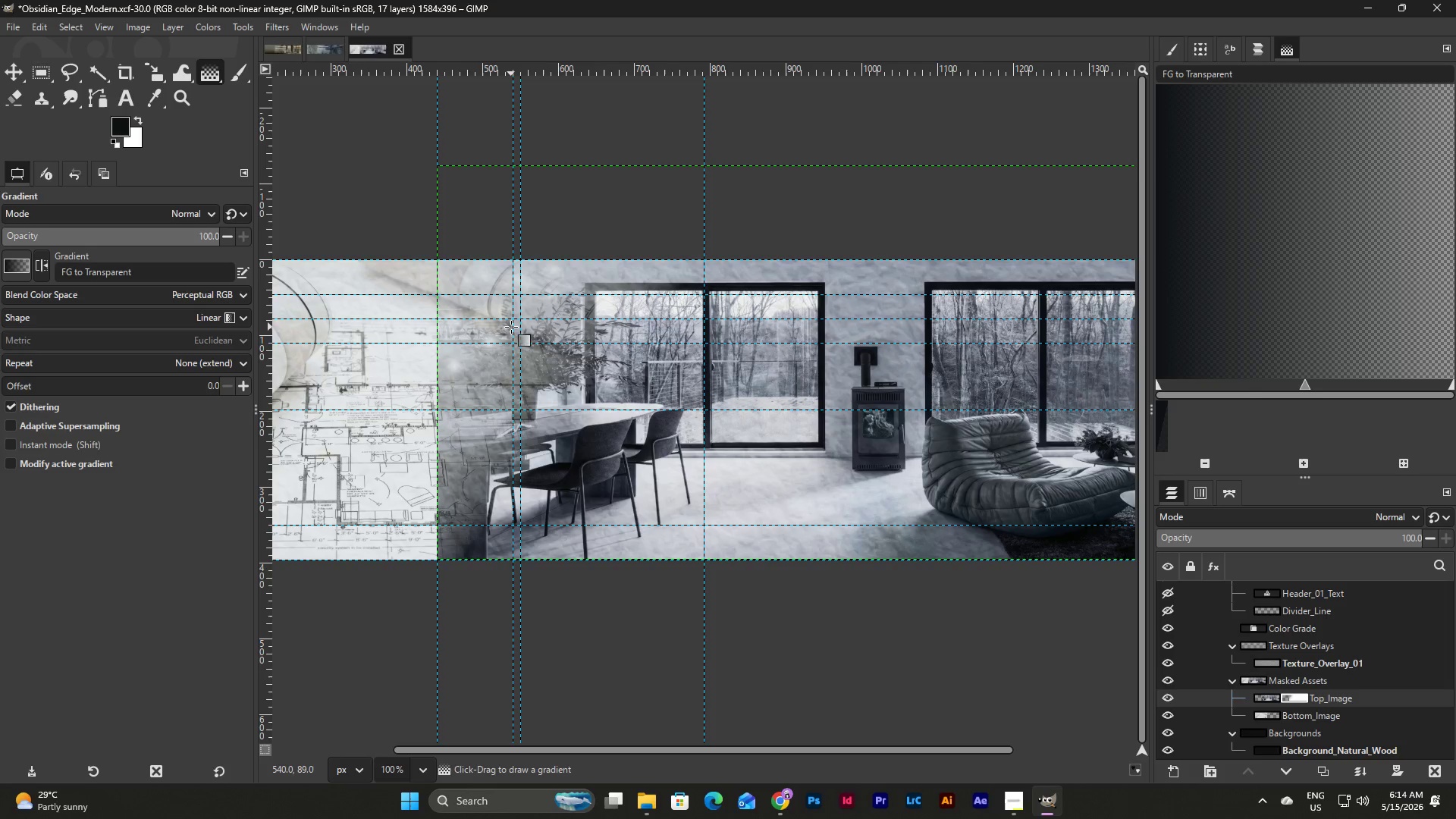 
key(Control+Z)
 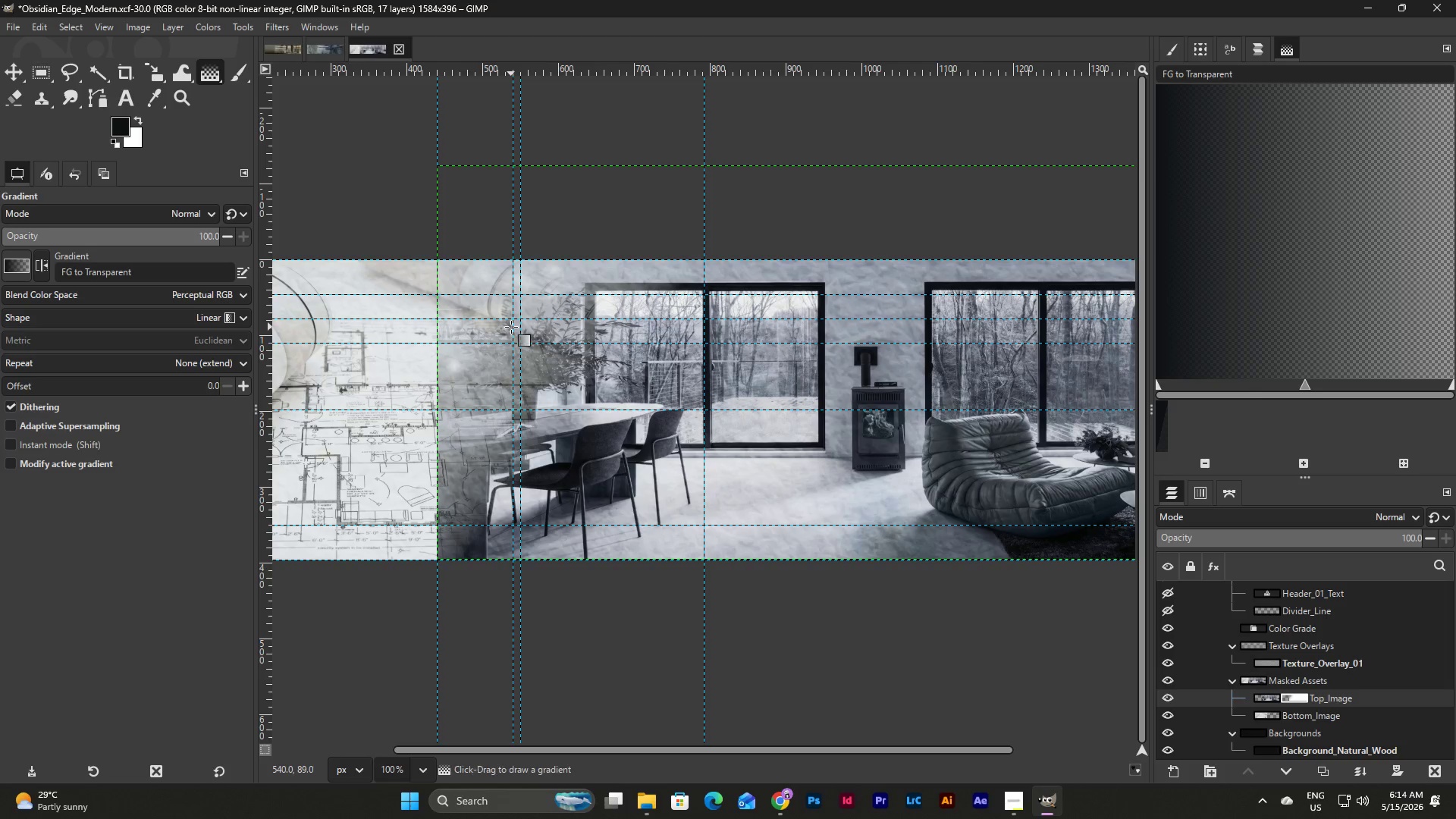 
key(Control+Z)
 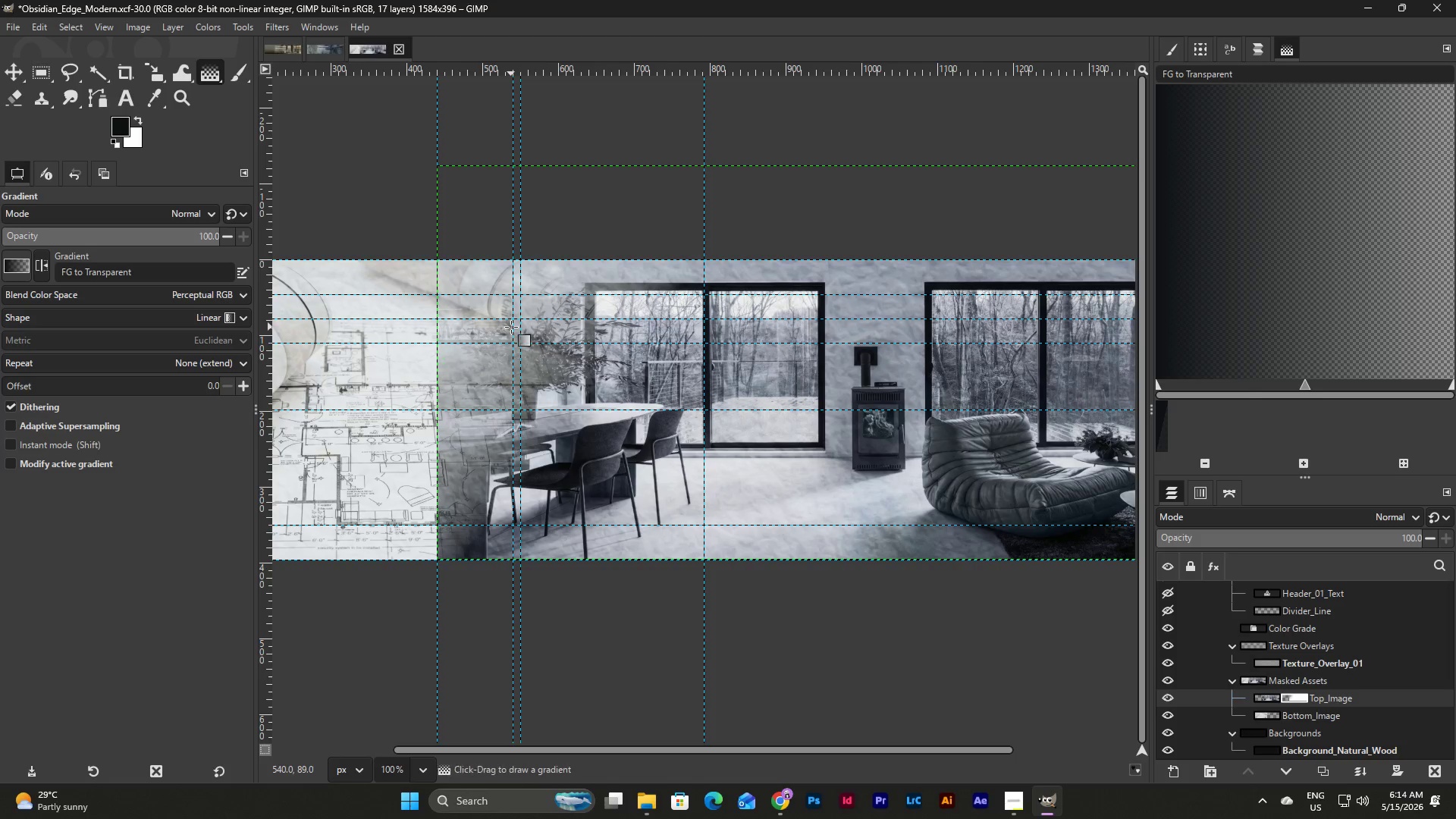 
key(Control+Z)
 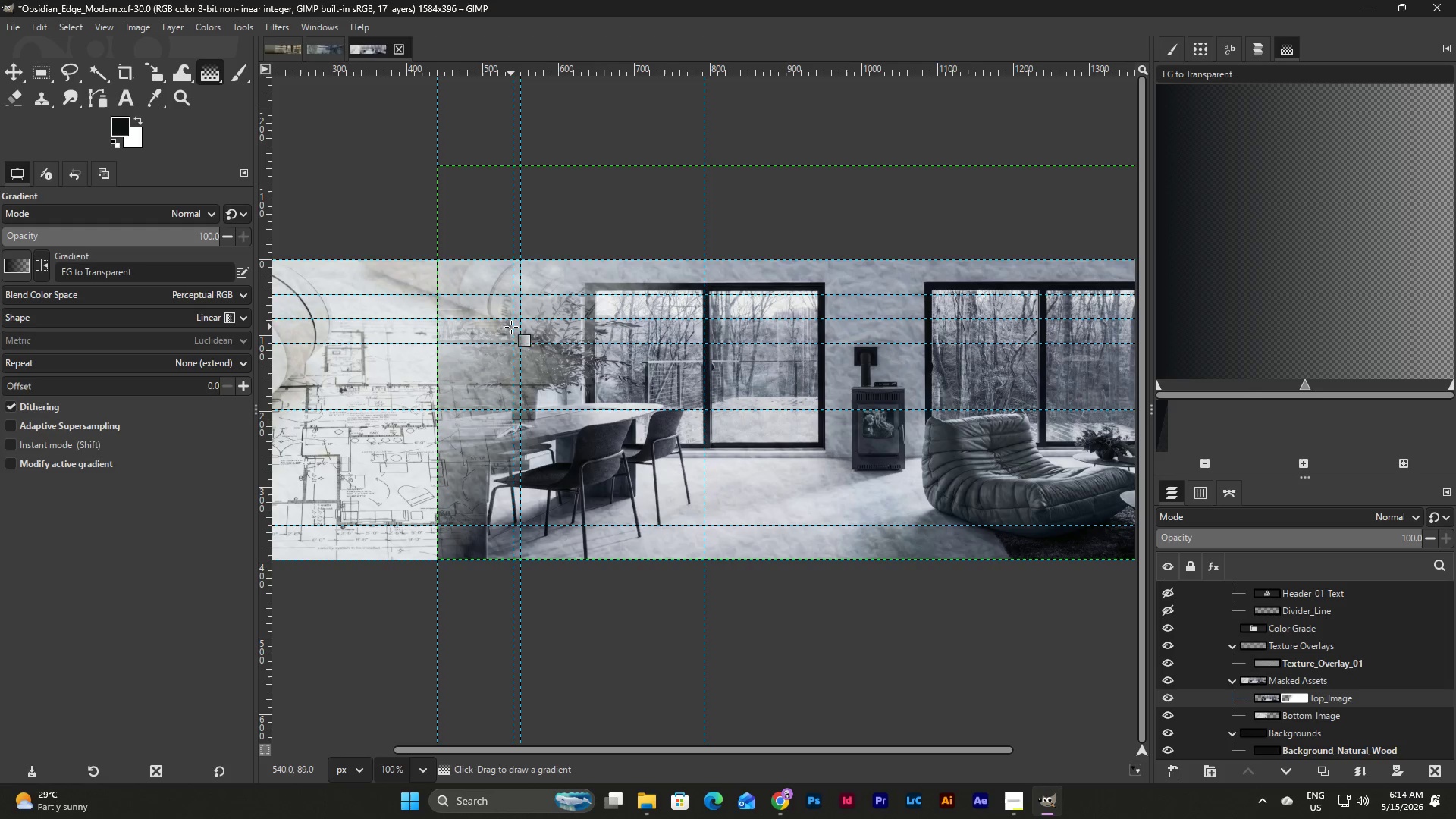 
key(Control+Z)
 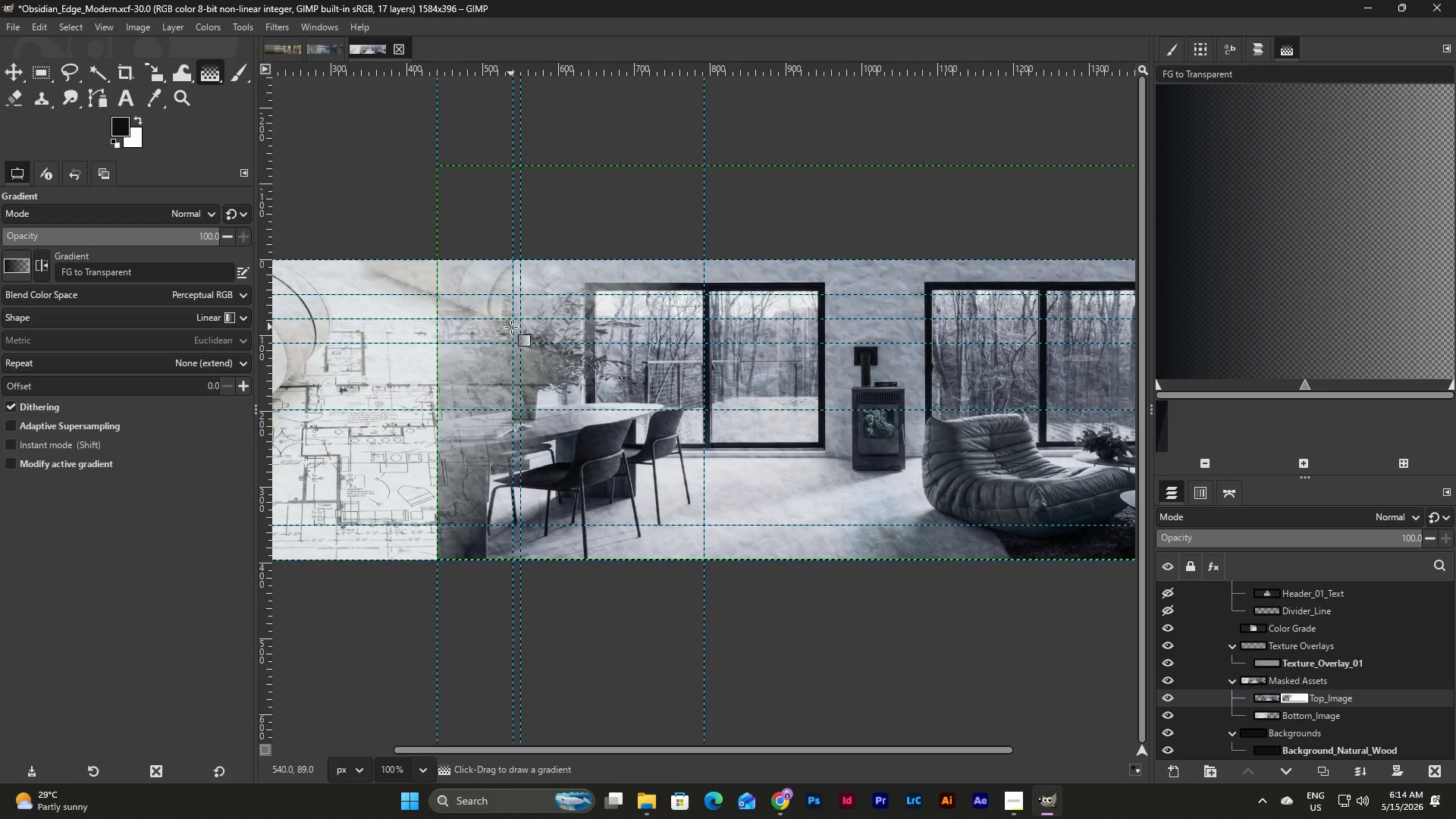 
key(Control+Z)
 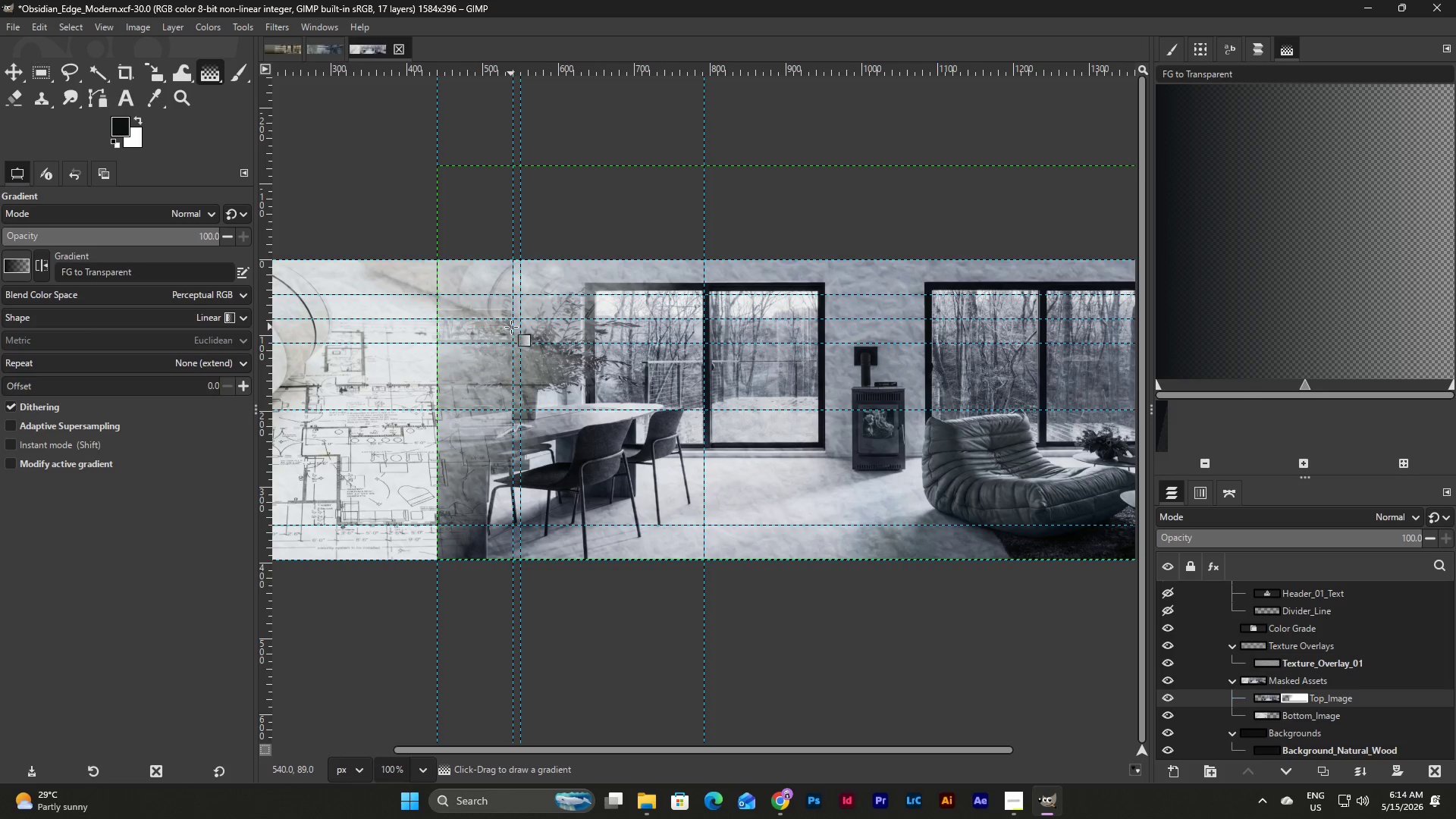 
key(Control+Z)
 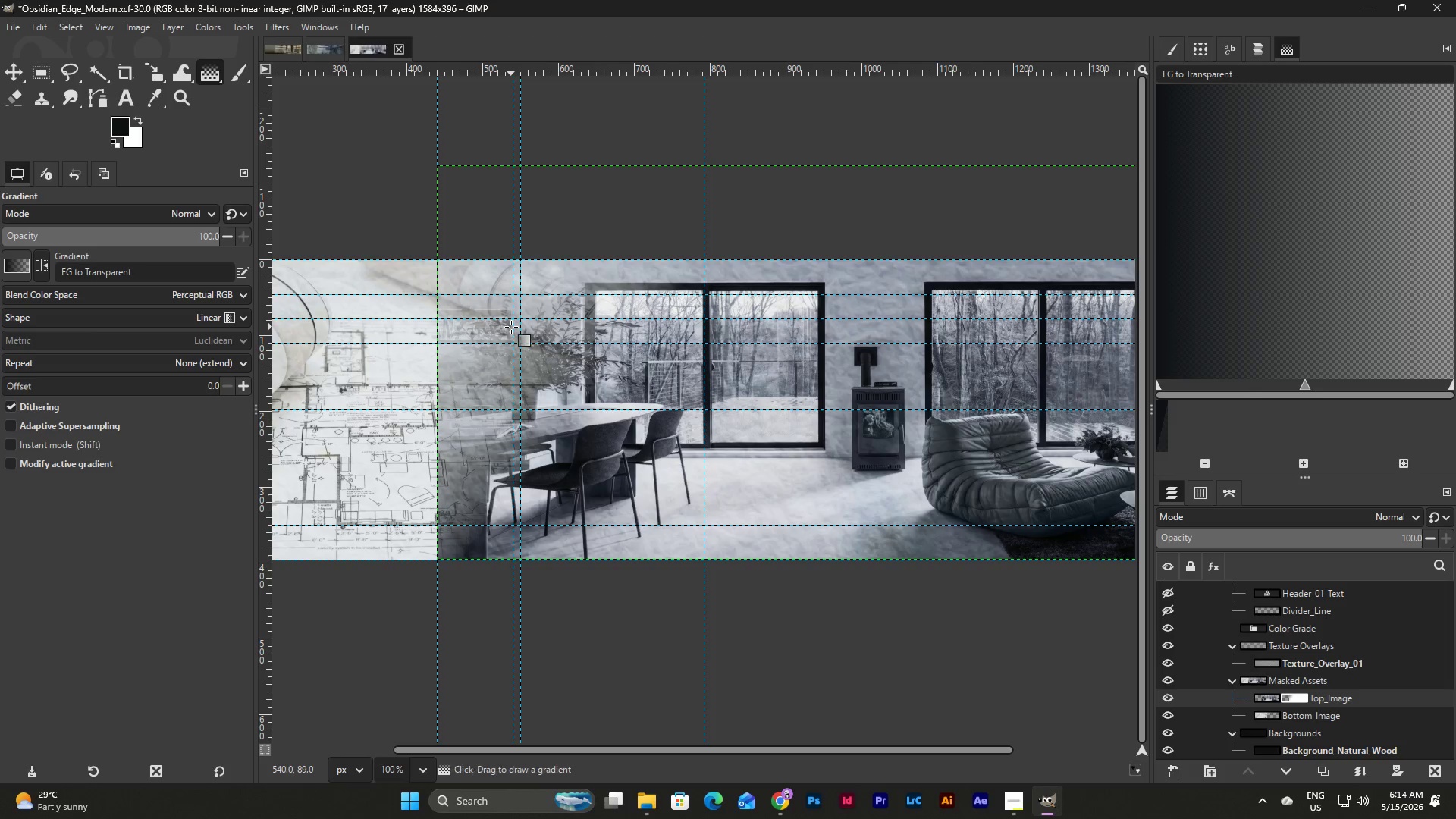 
key(Control+Z)
 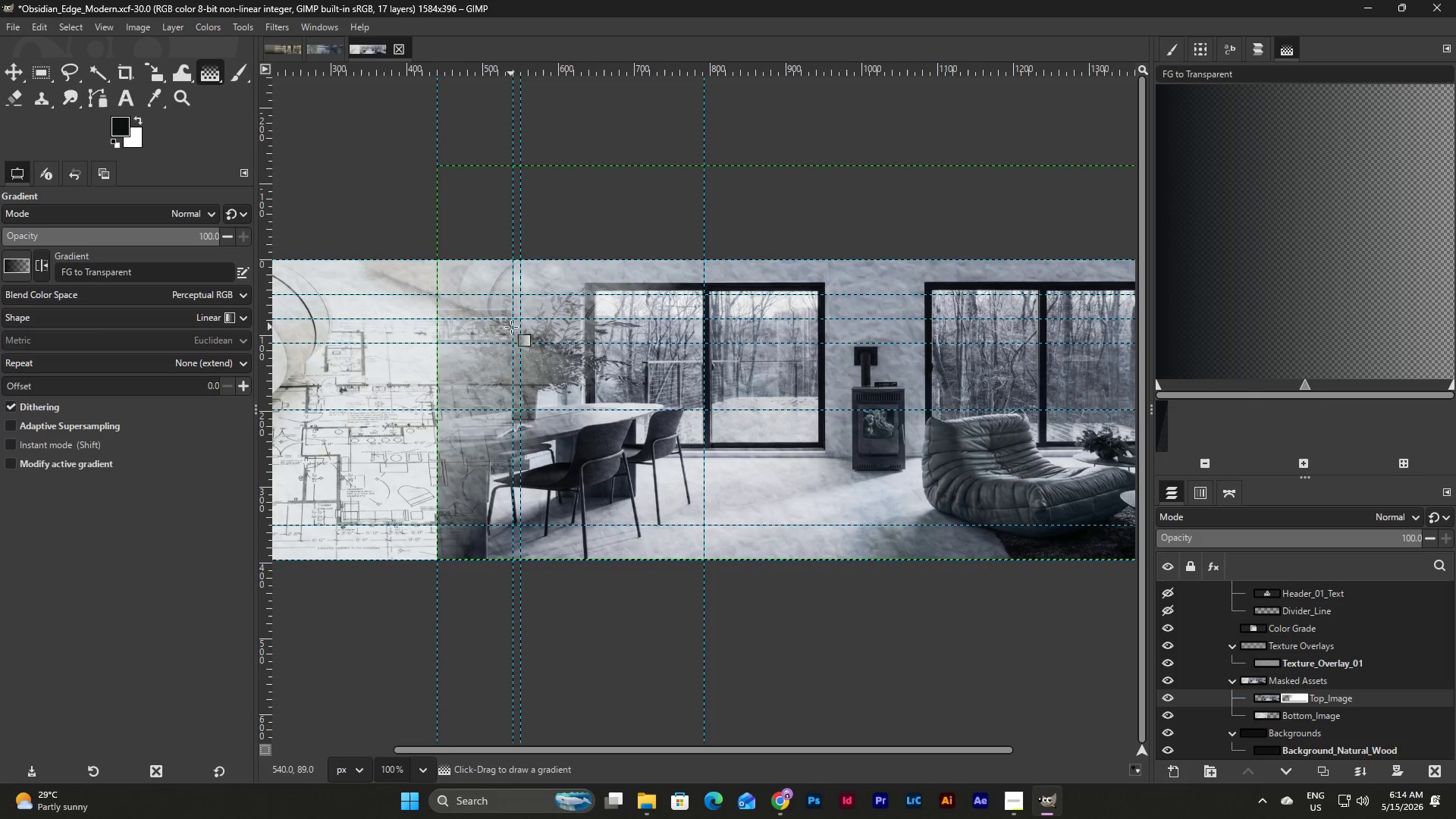 
key(Control+Z)
 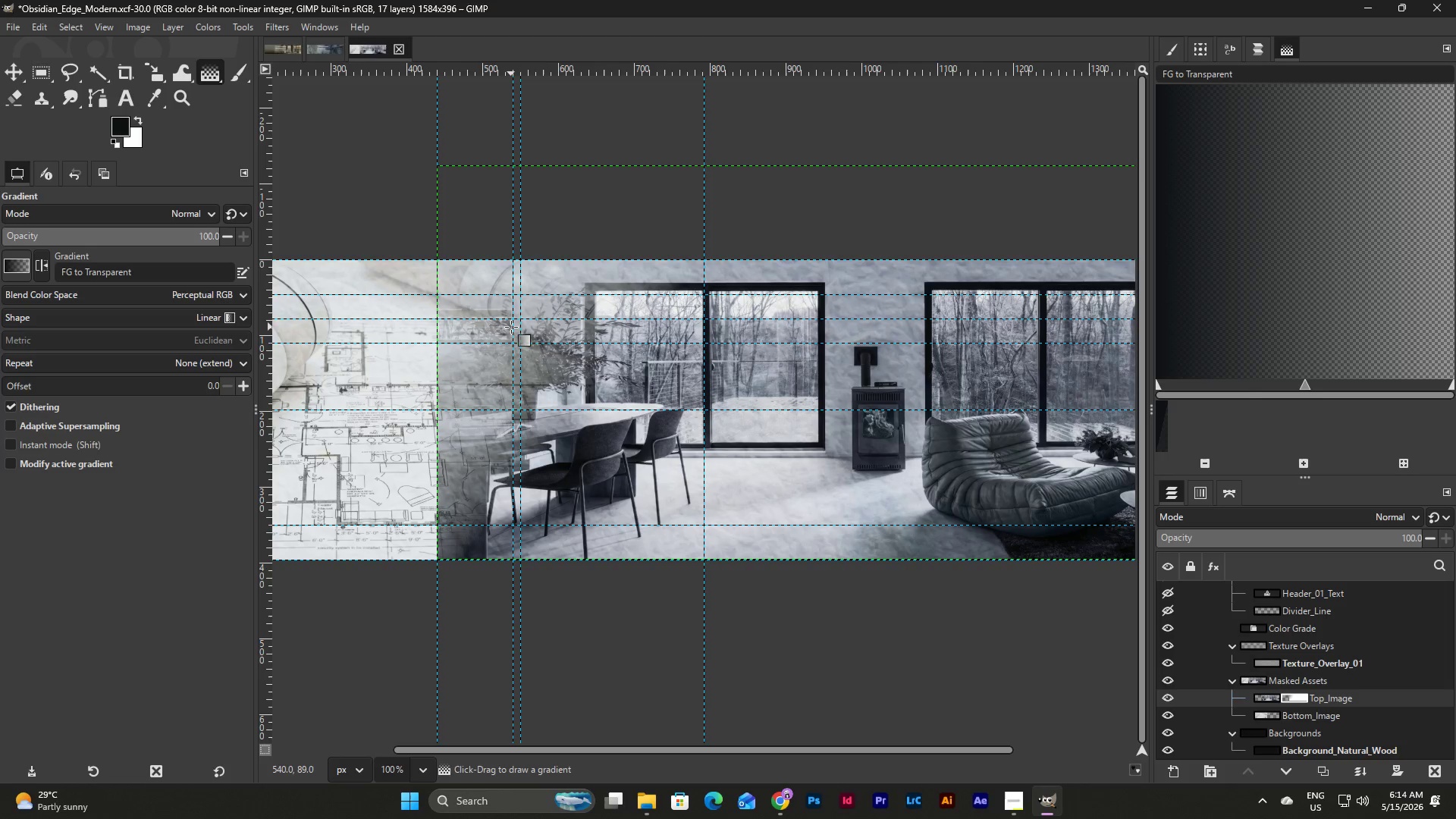 
key(Control+Z)
 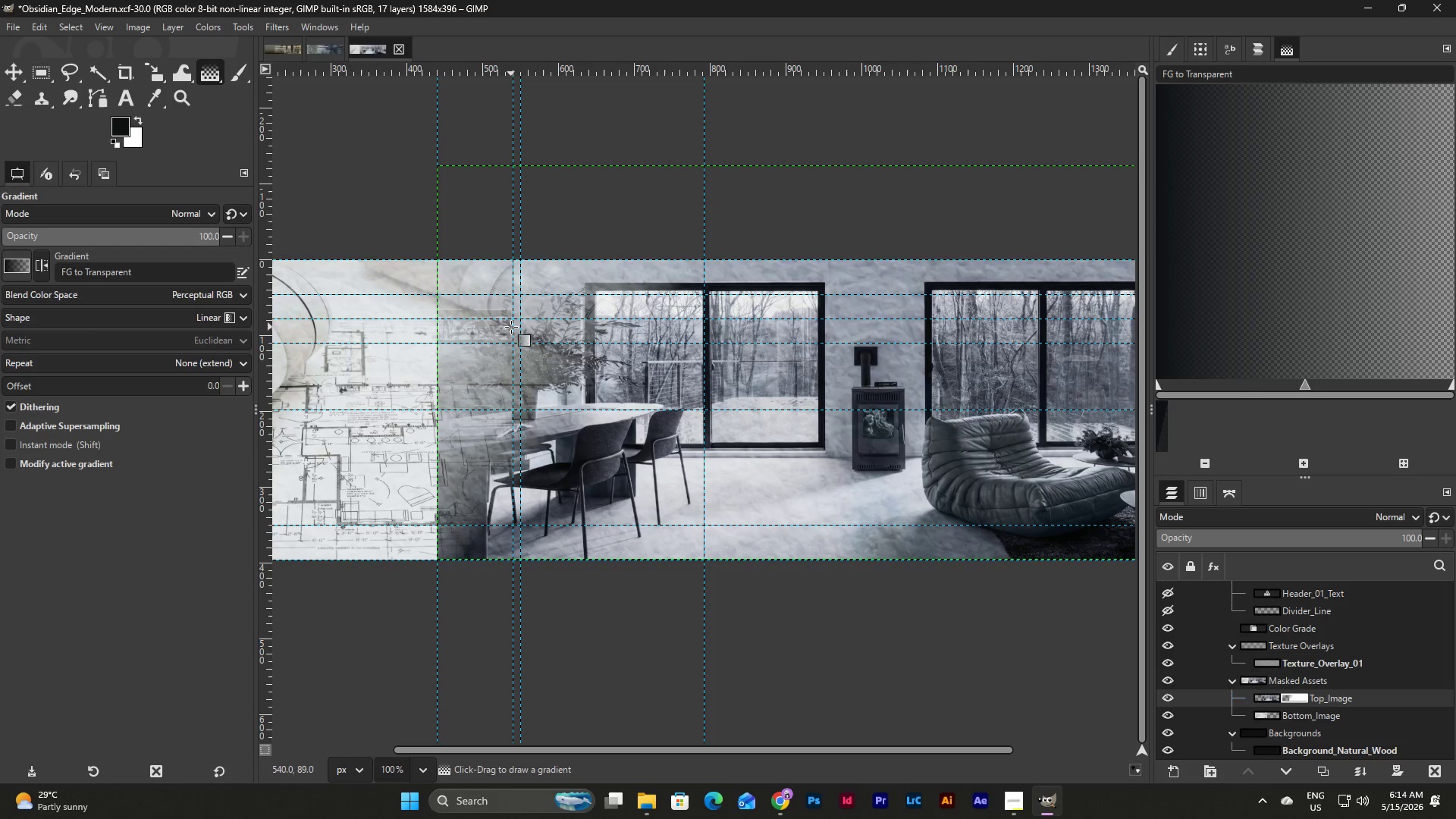 
key(Control+Z)
 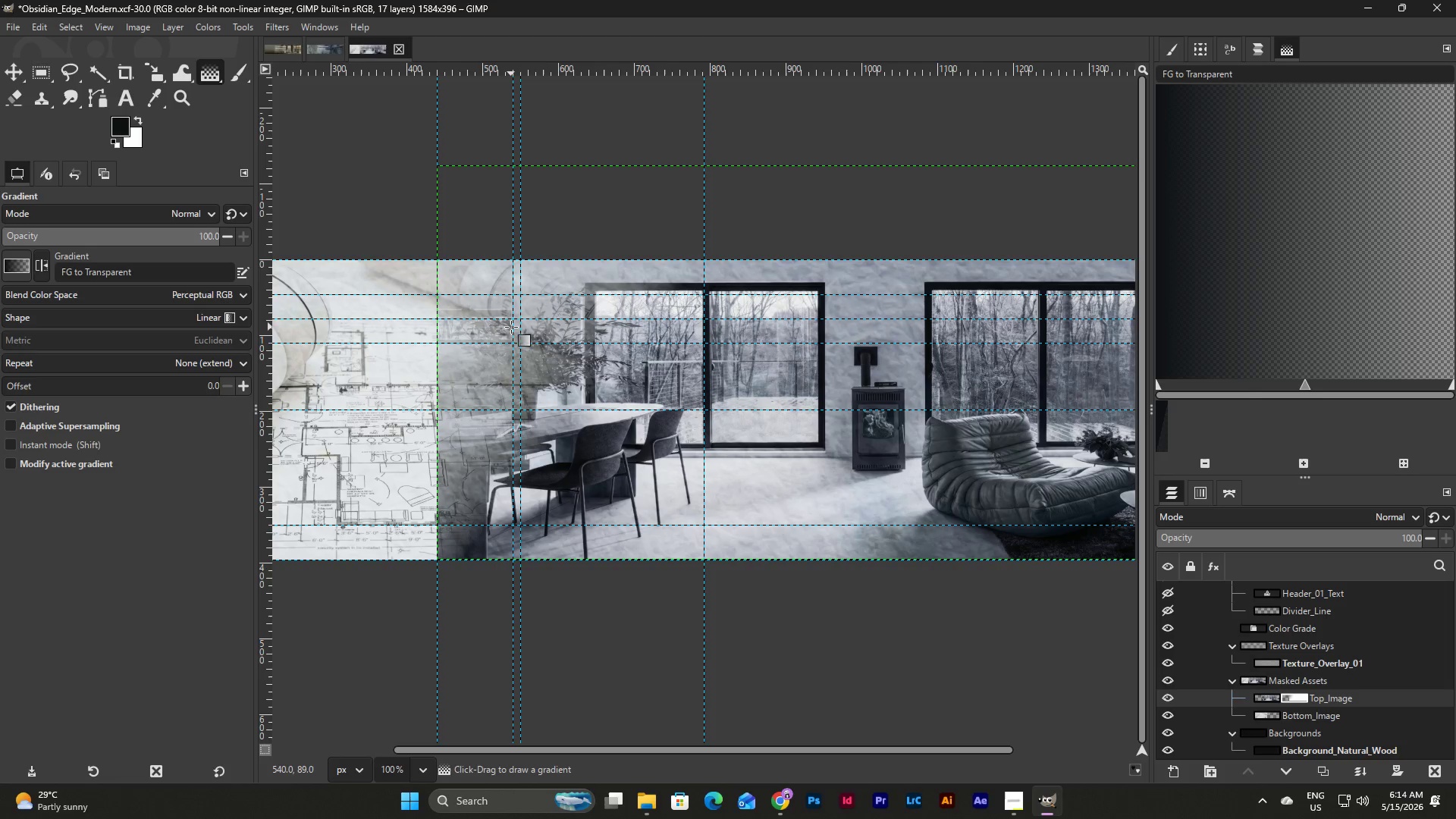 
key(Control+Z)
 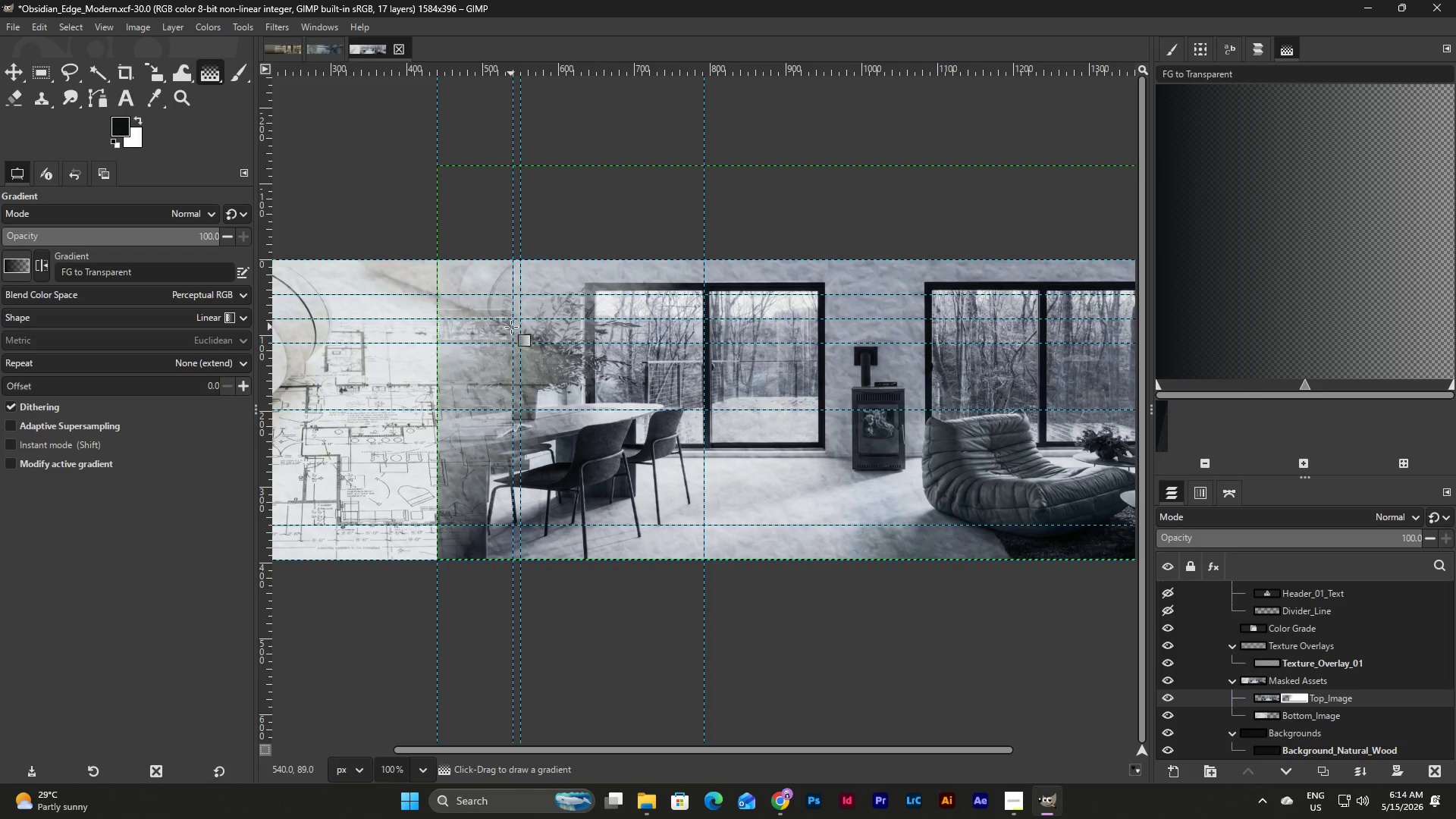 
key(Control+Z)
 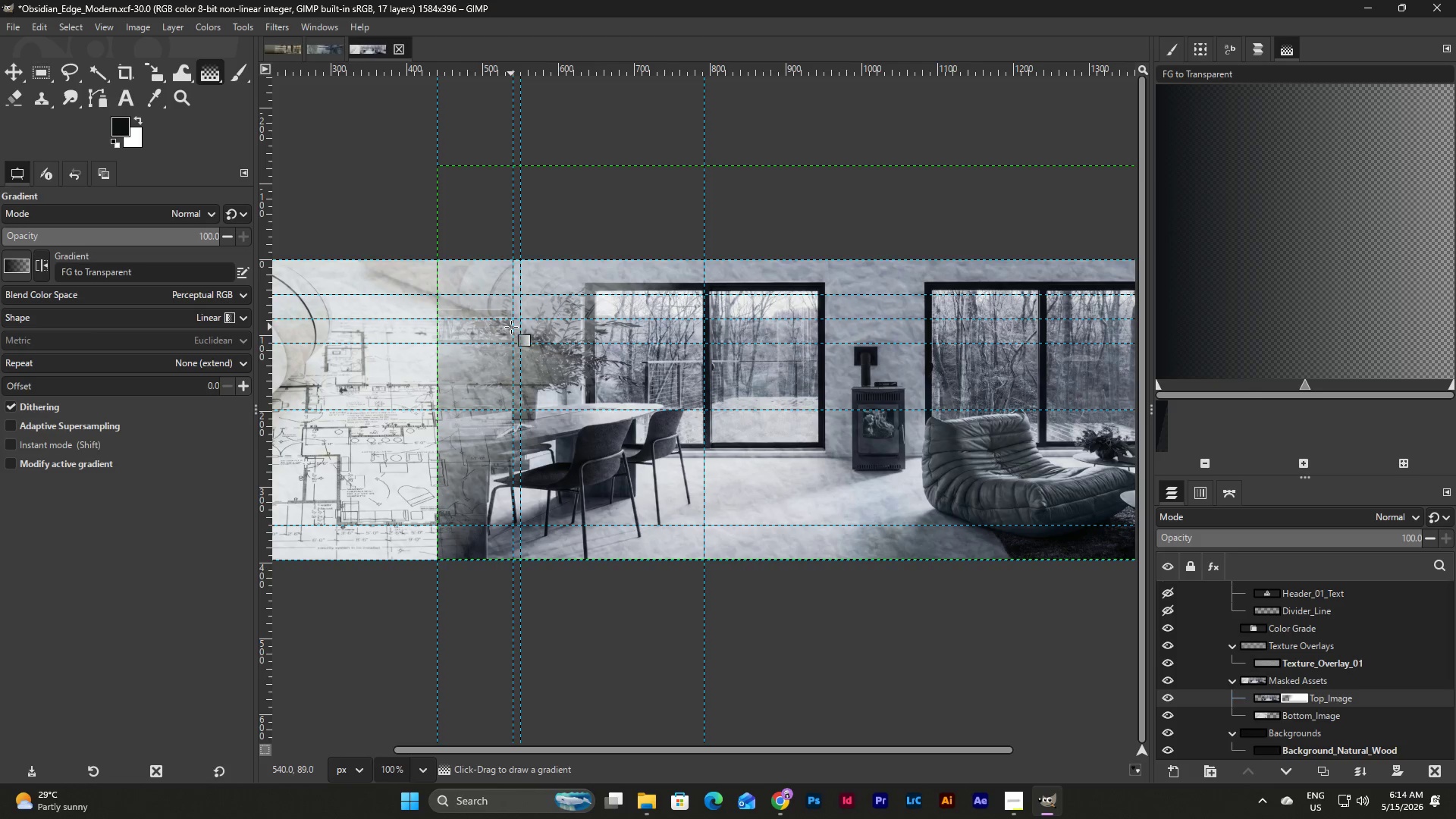 
key(Control+Z)
 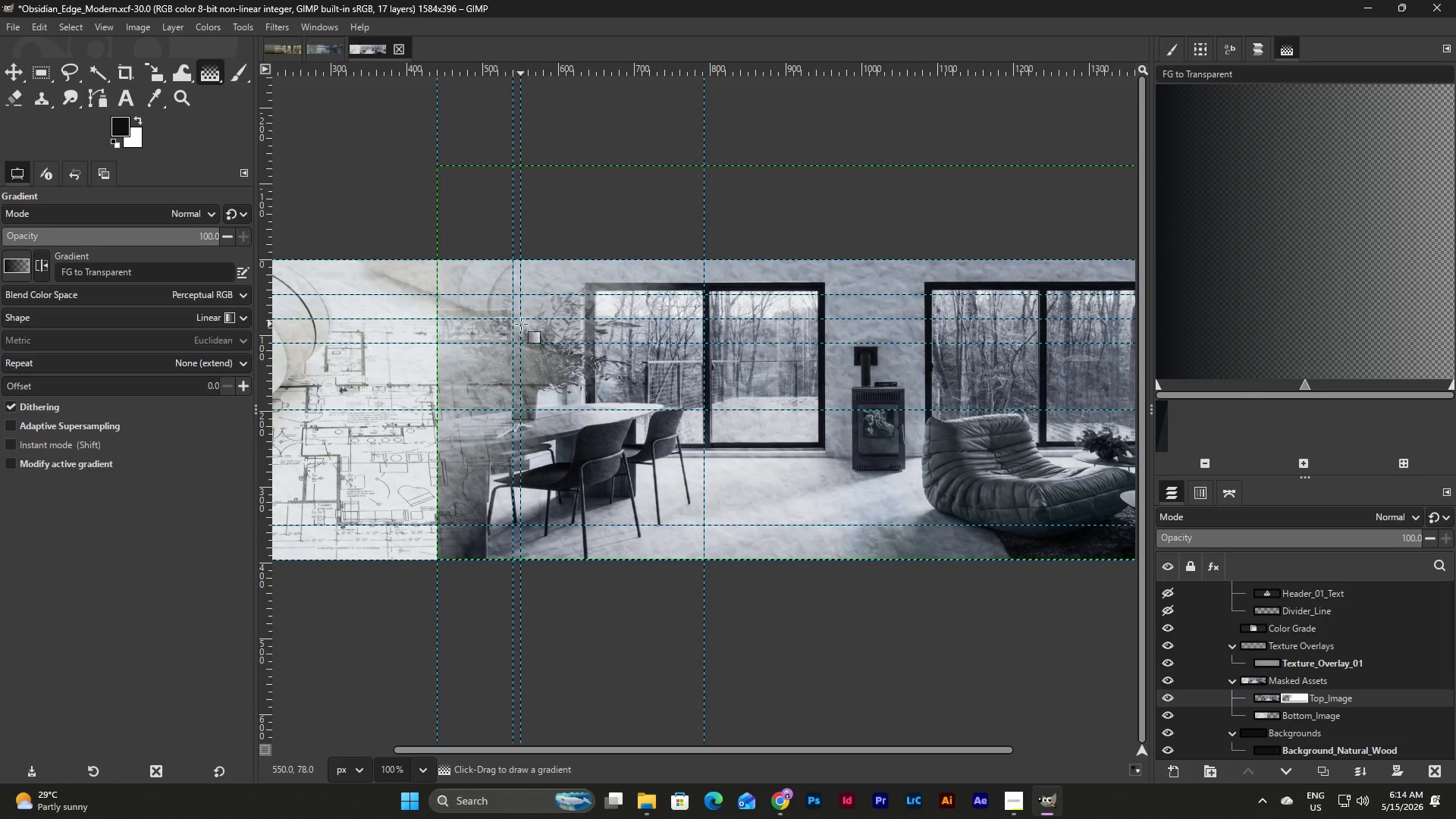 
key(Control+Z)
 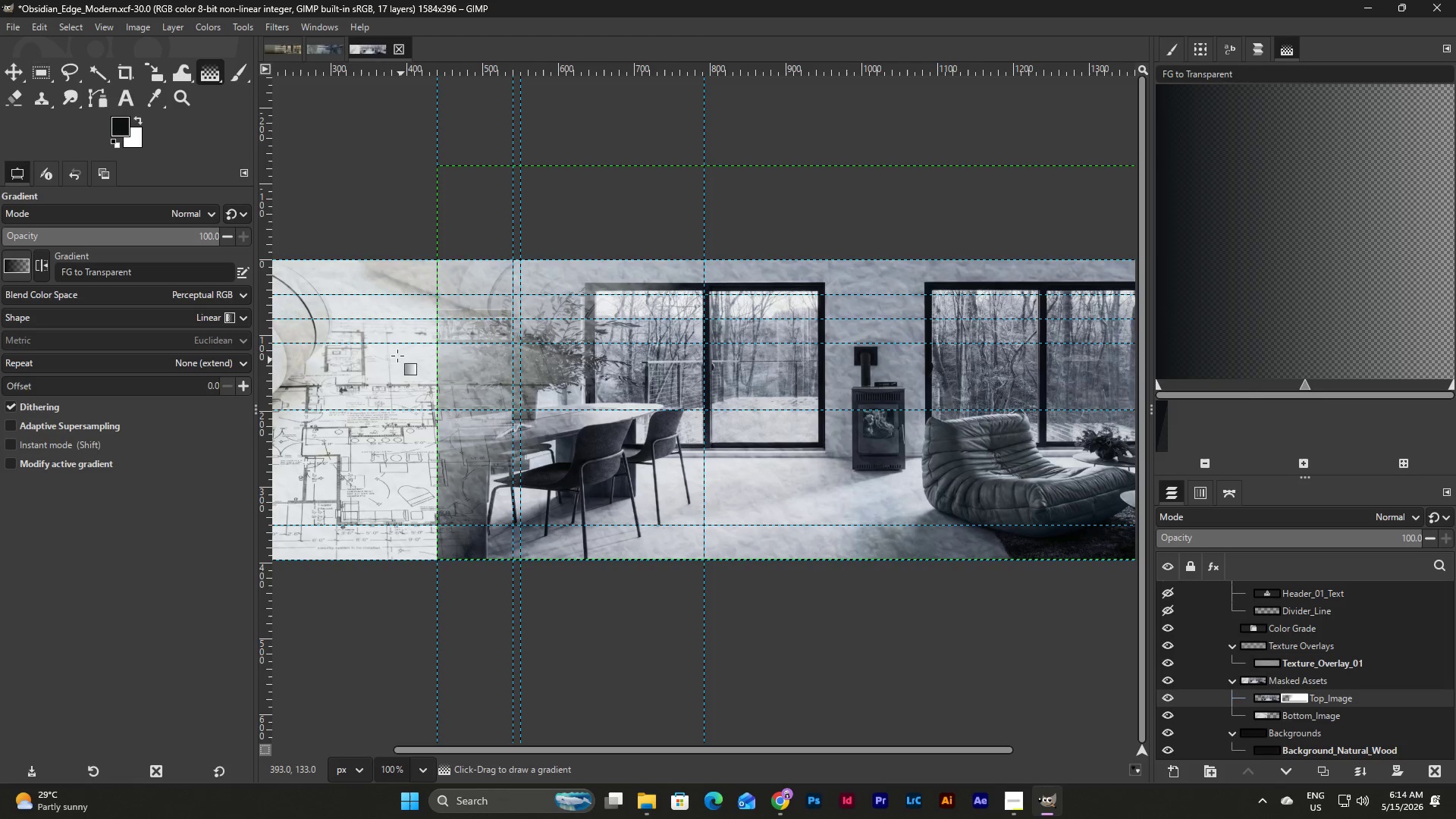 
left_click_drag(start_coordinate=[388, 350], to_coordinate=[552, 372])
 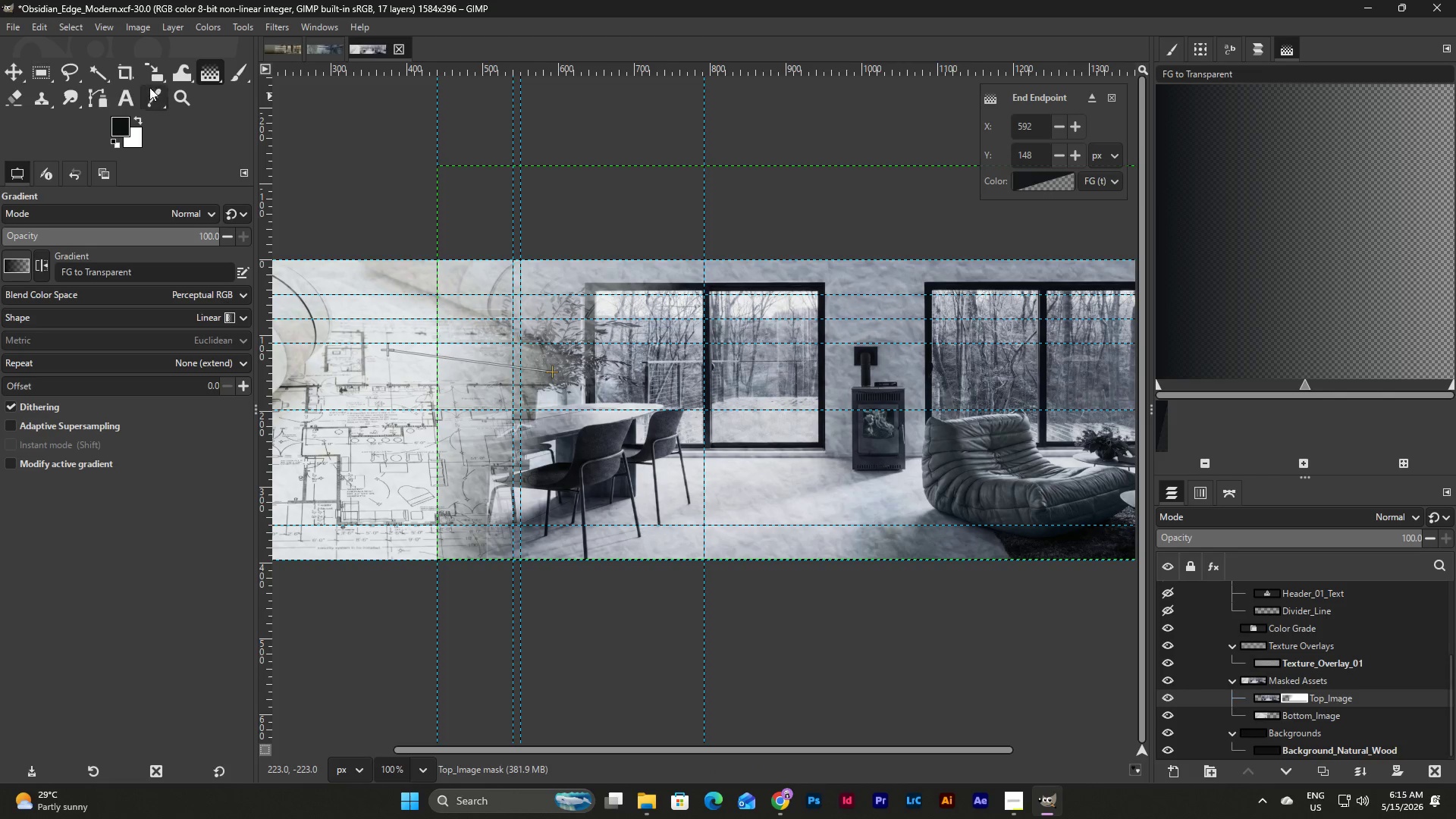 
left_click([240, 81])
 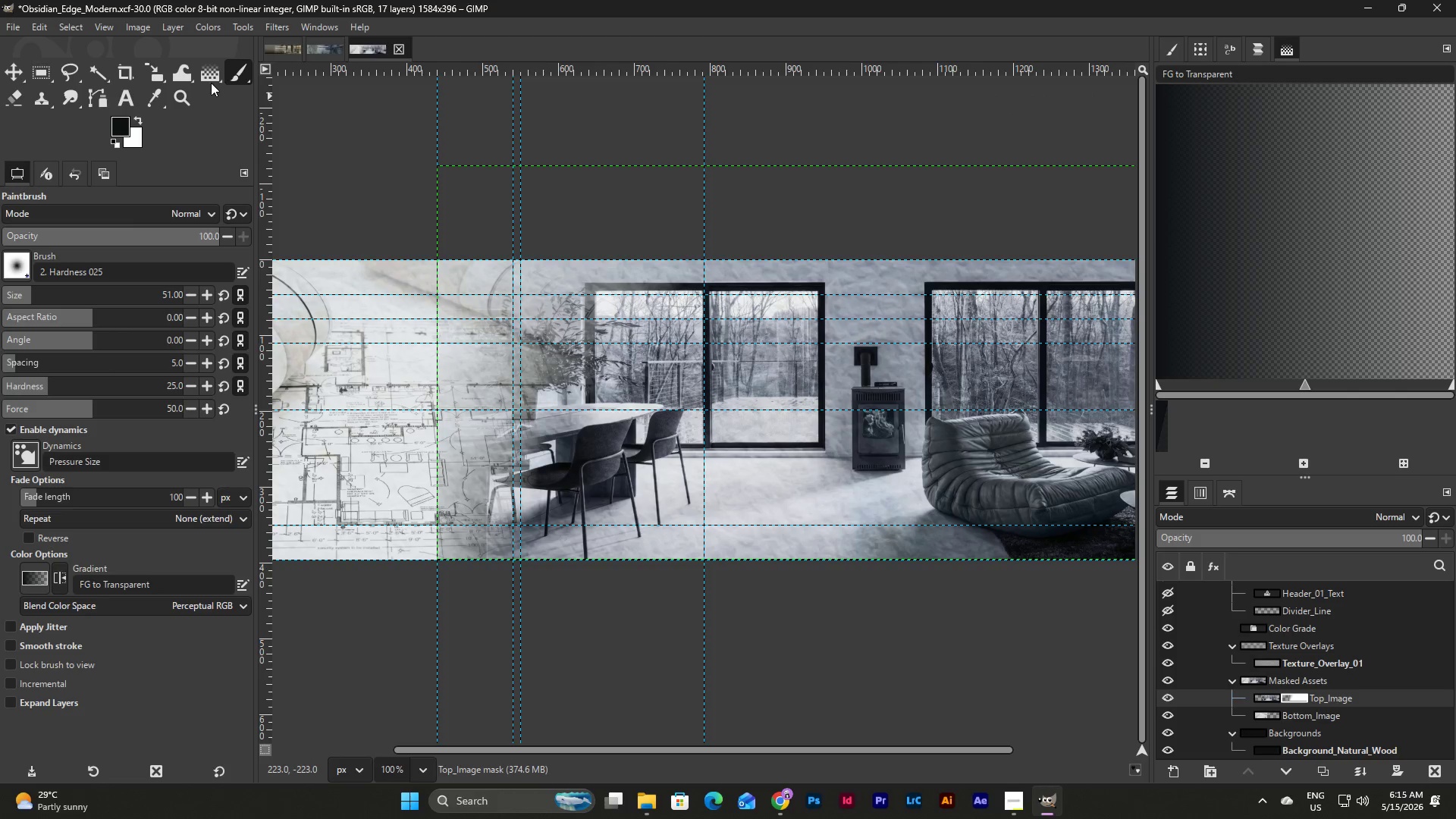 
left_click([208, 78])
 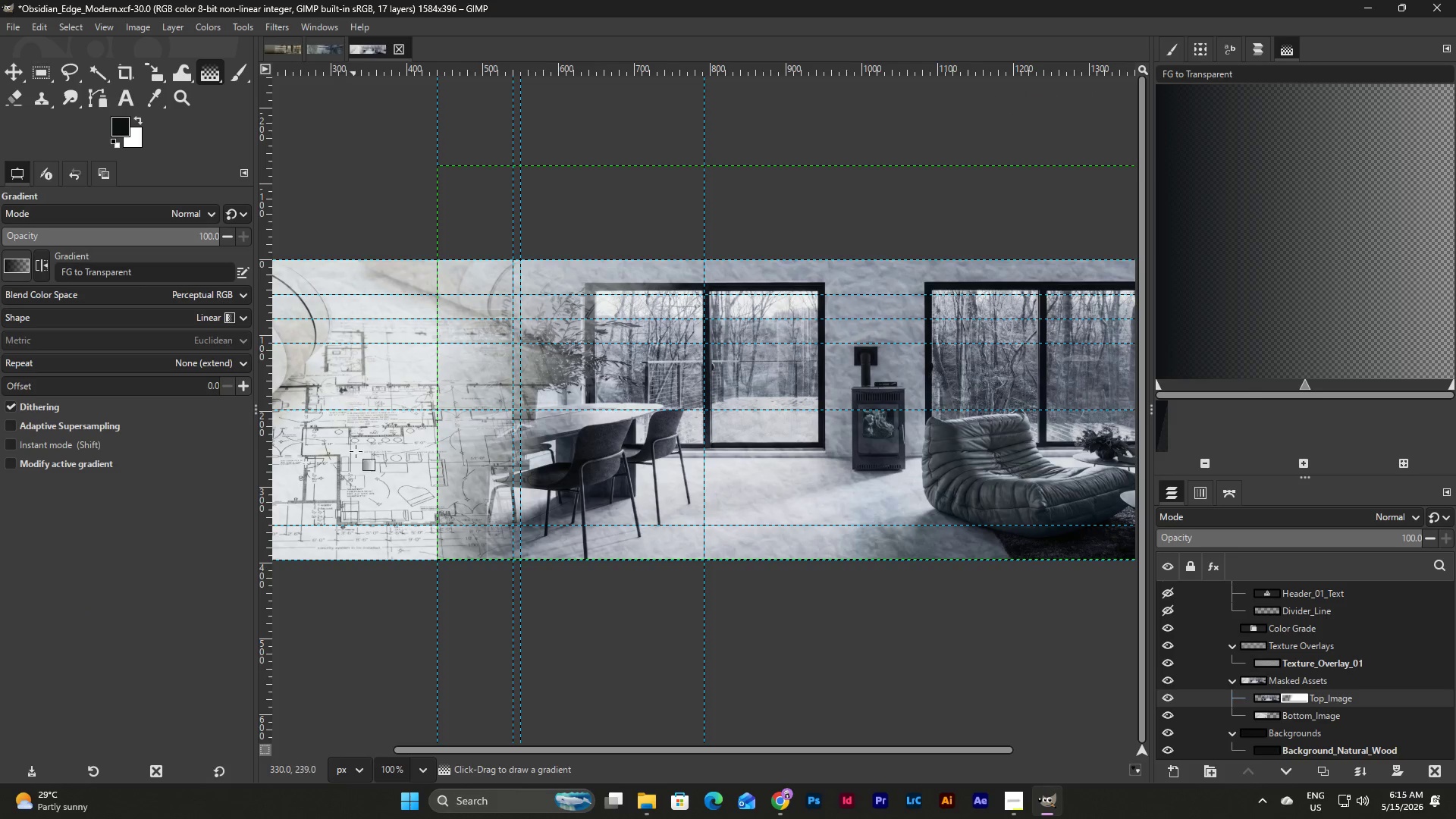 
left_click_drag(start_coordinate=[359, 471], to_coordinate=[522, 534])
 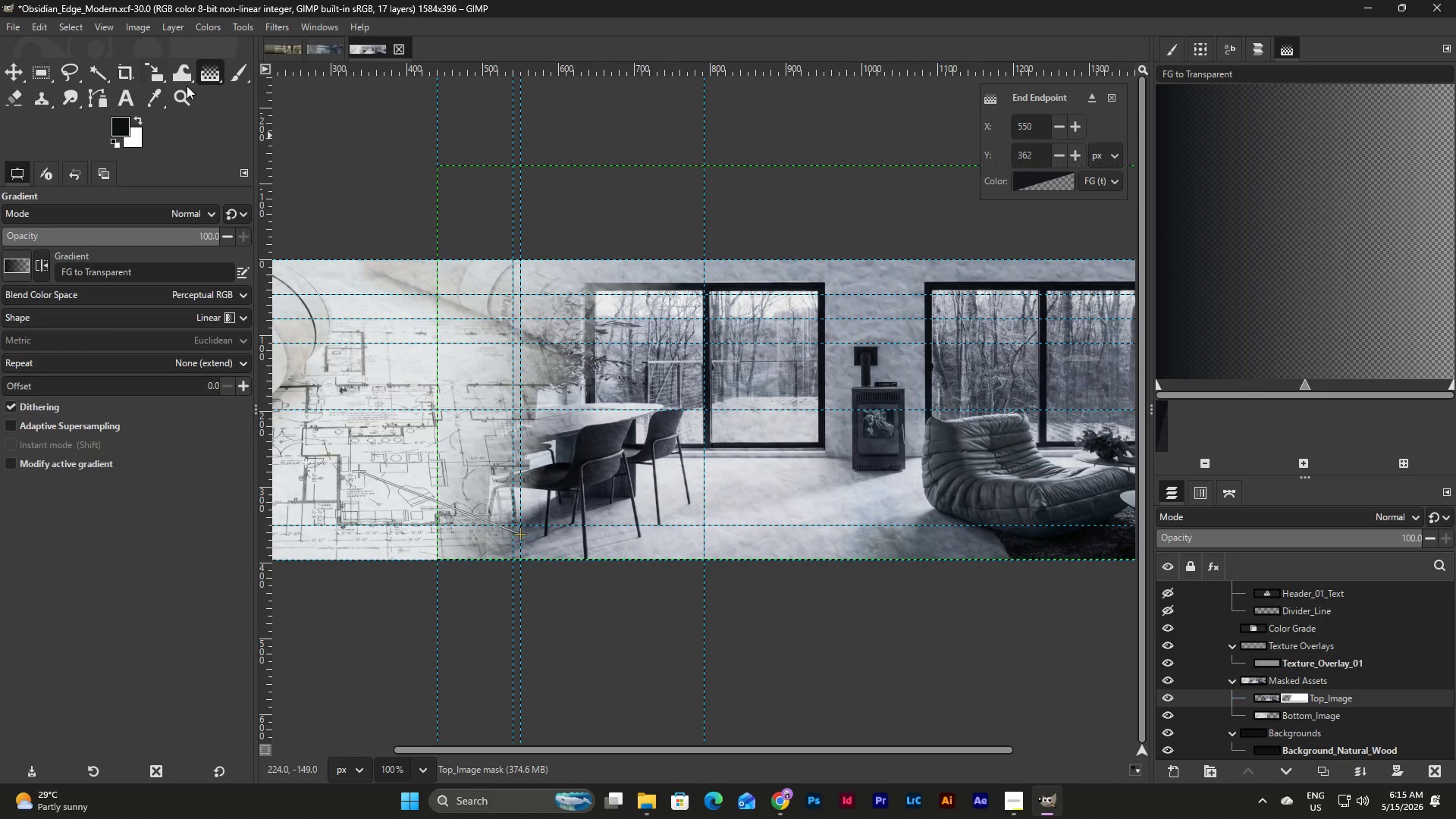 
left_click([231, 76])
 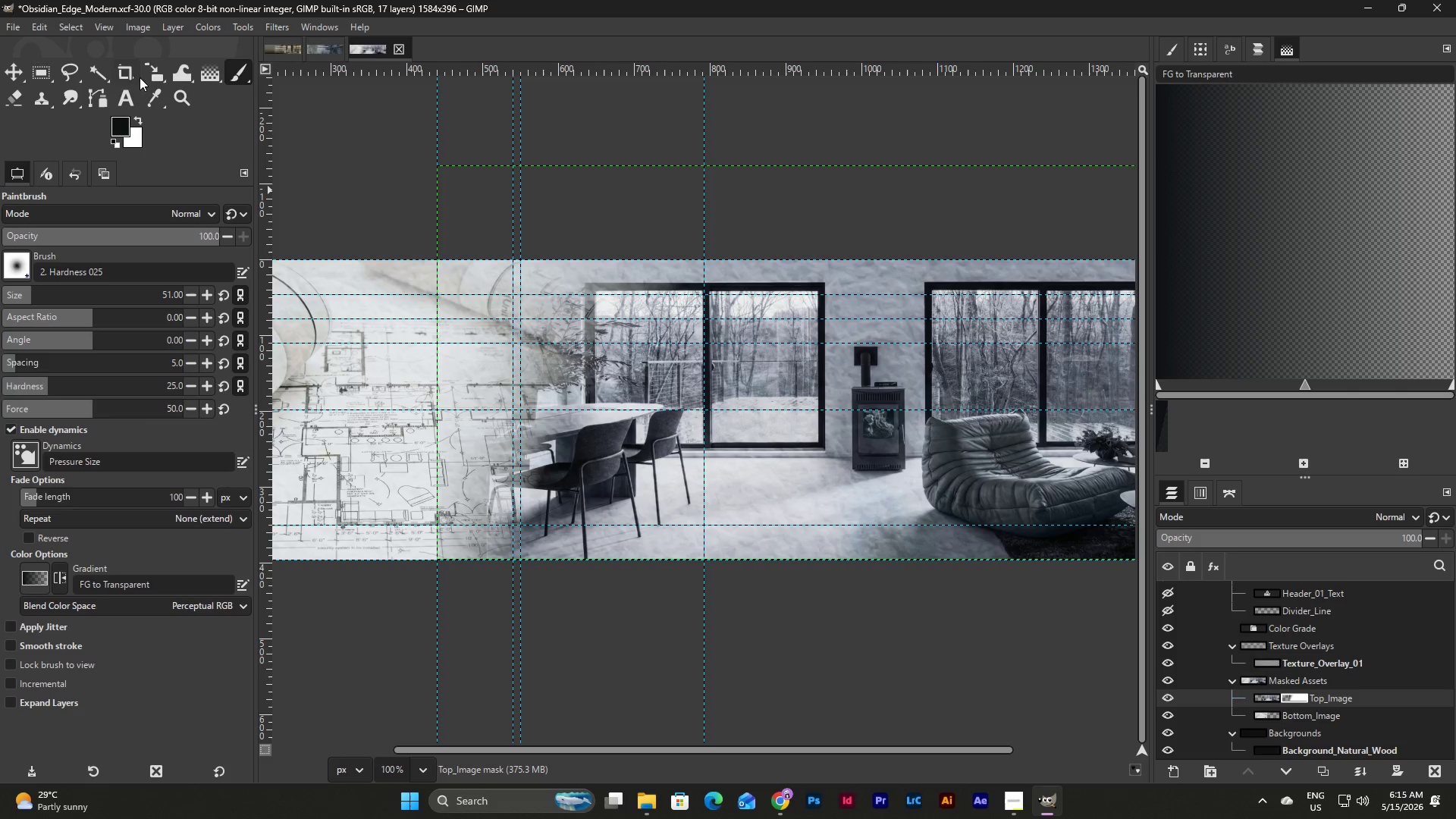 
left_click([215, 79])
 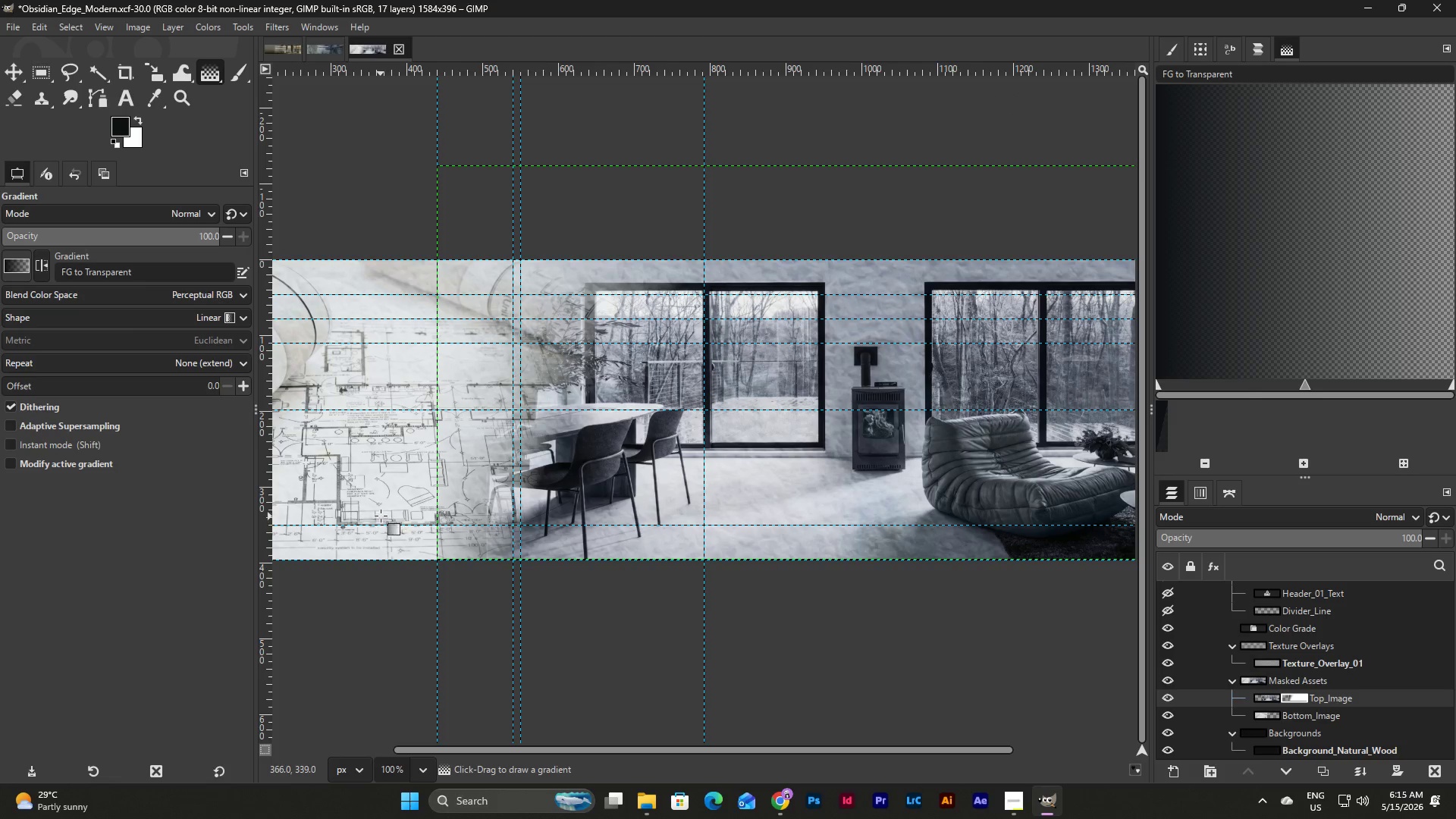 
left_click_drag(start_coordinate=[375, 491], to_coordinate=[473, 559])
 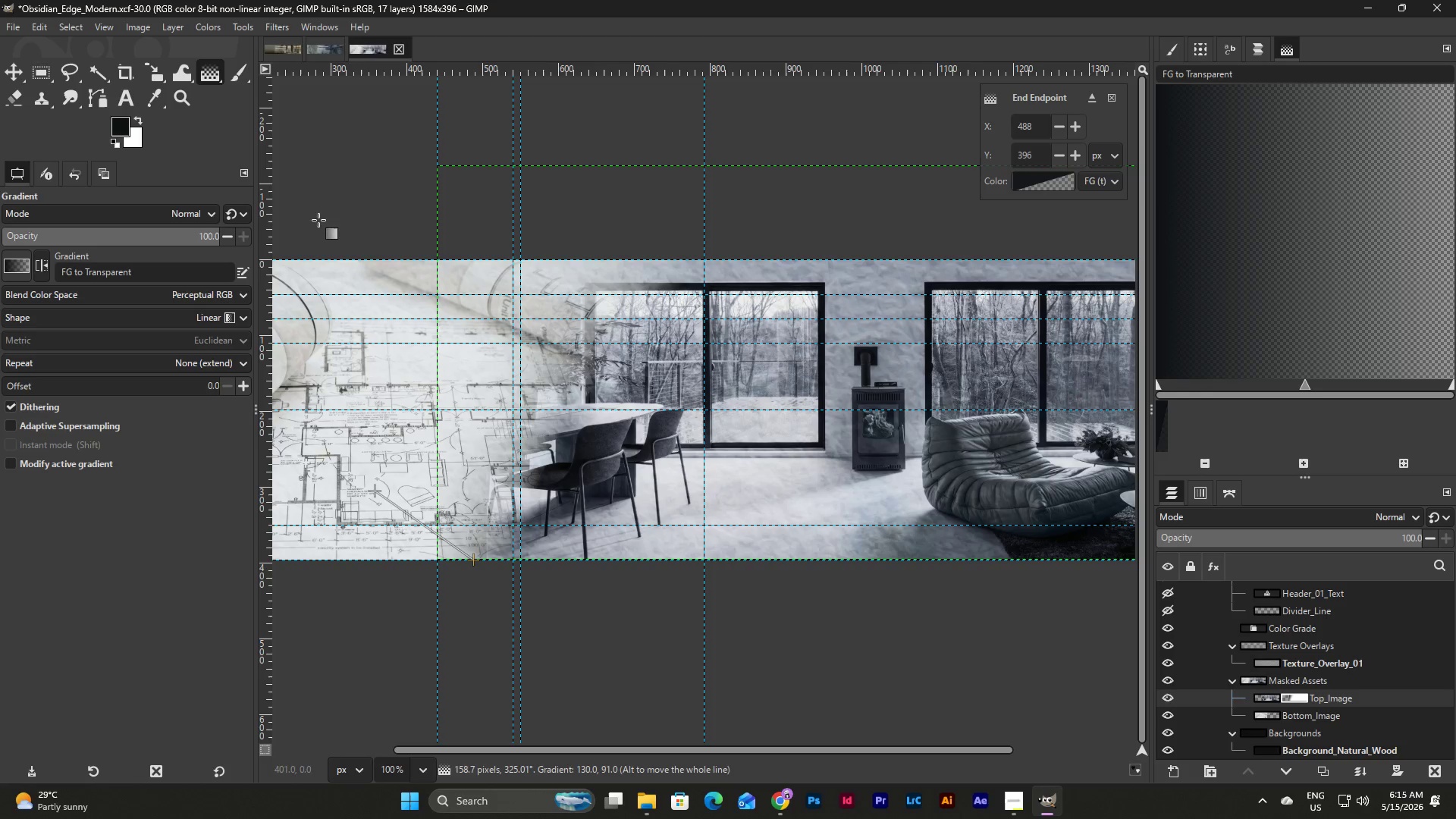 
left_click([243, 66])
 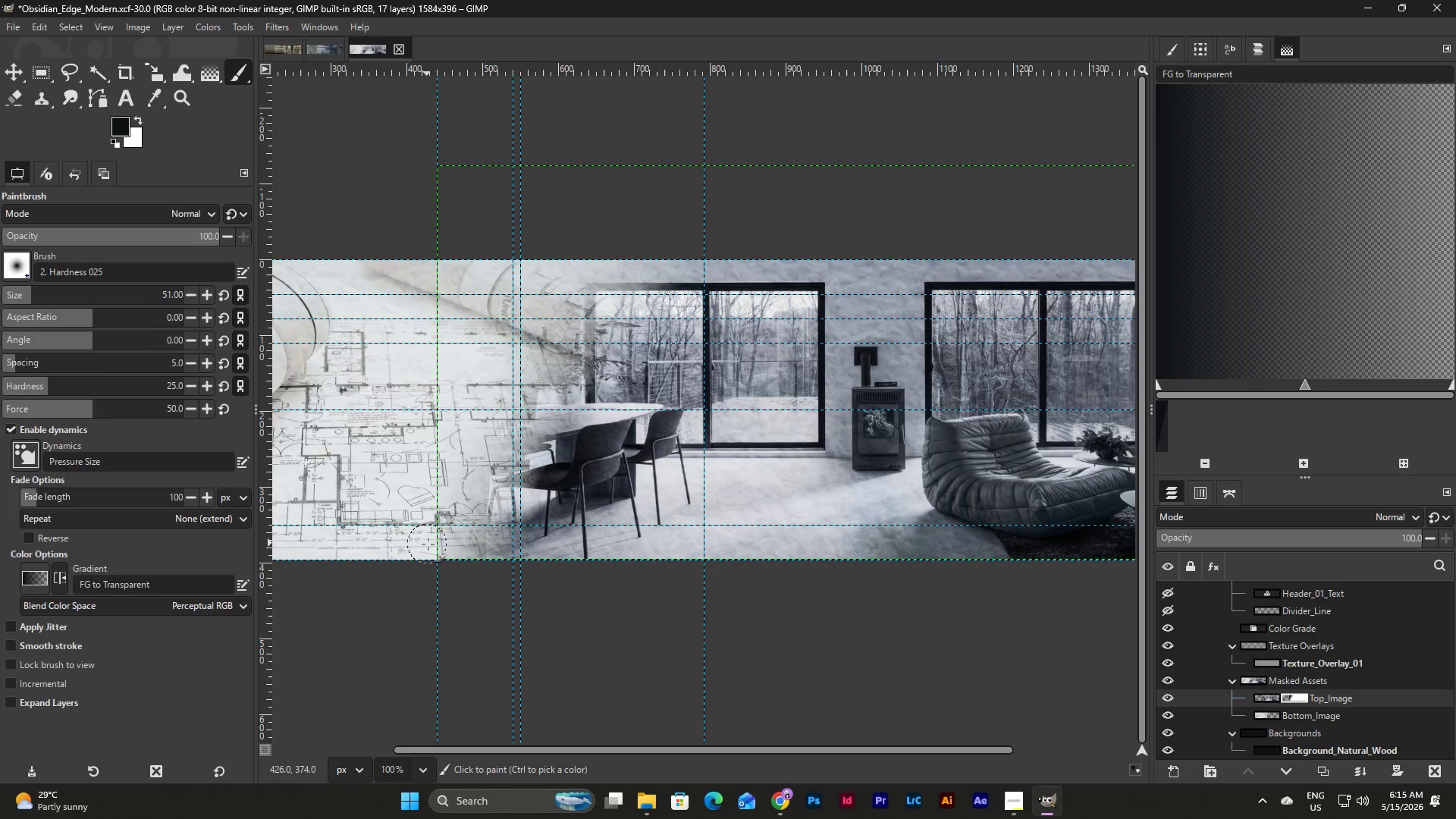 
left_click([431, 550])
 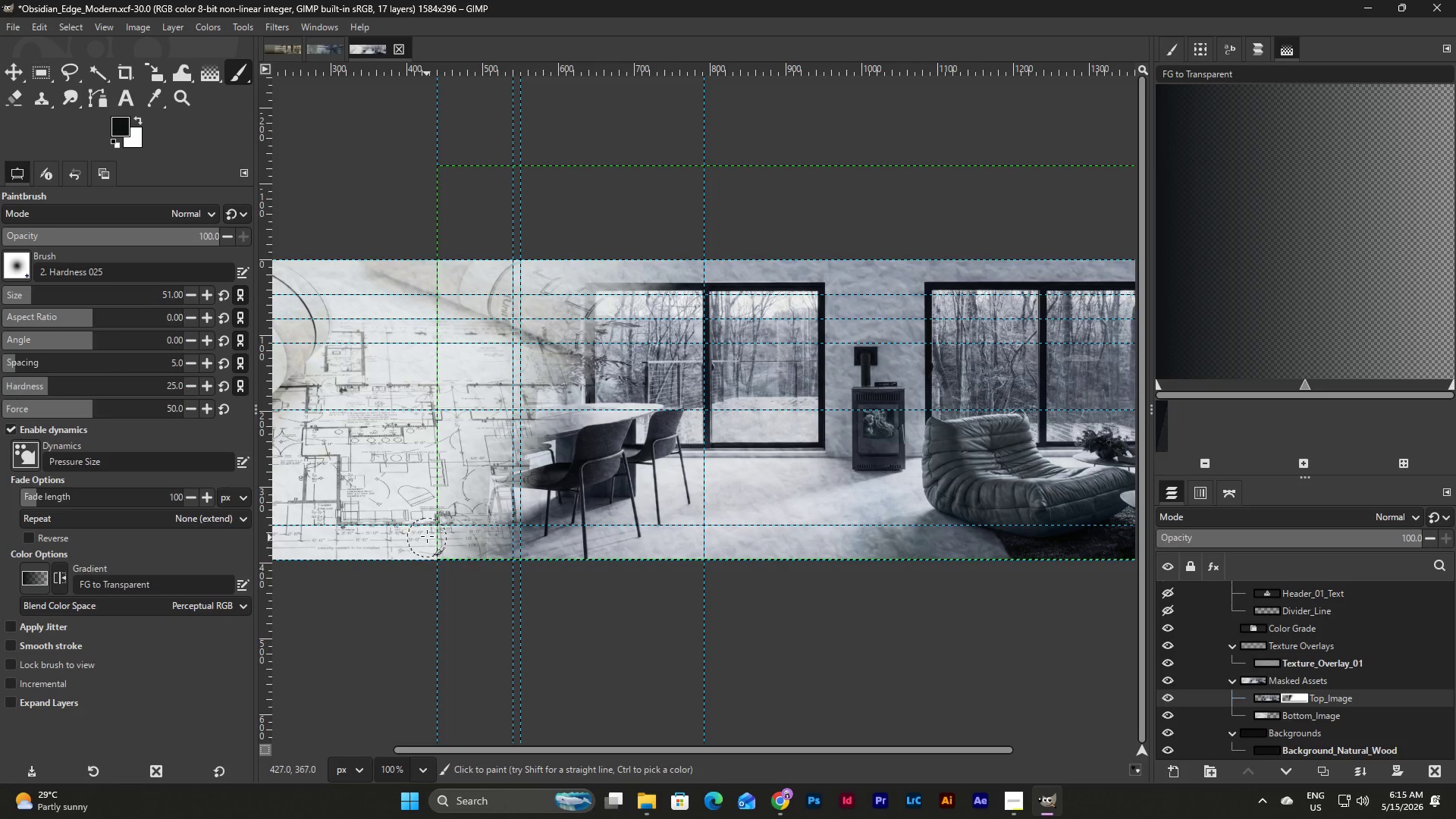 
left_click([428, 532])
 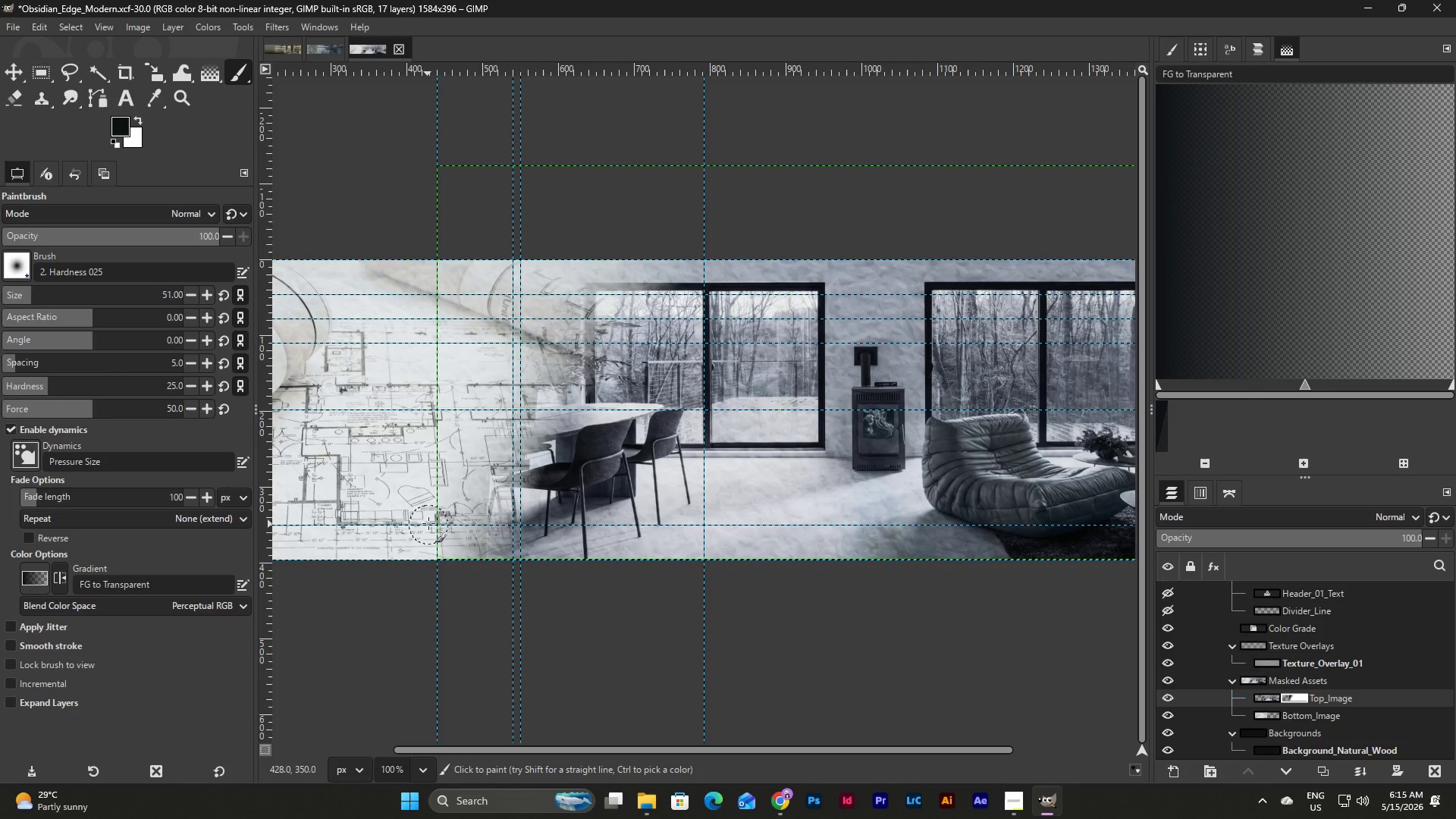 
double_click([428, 522])
 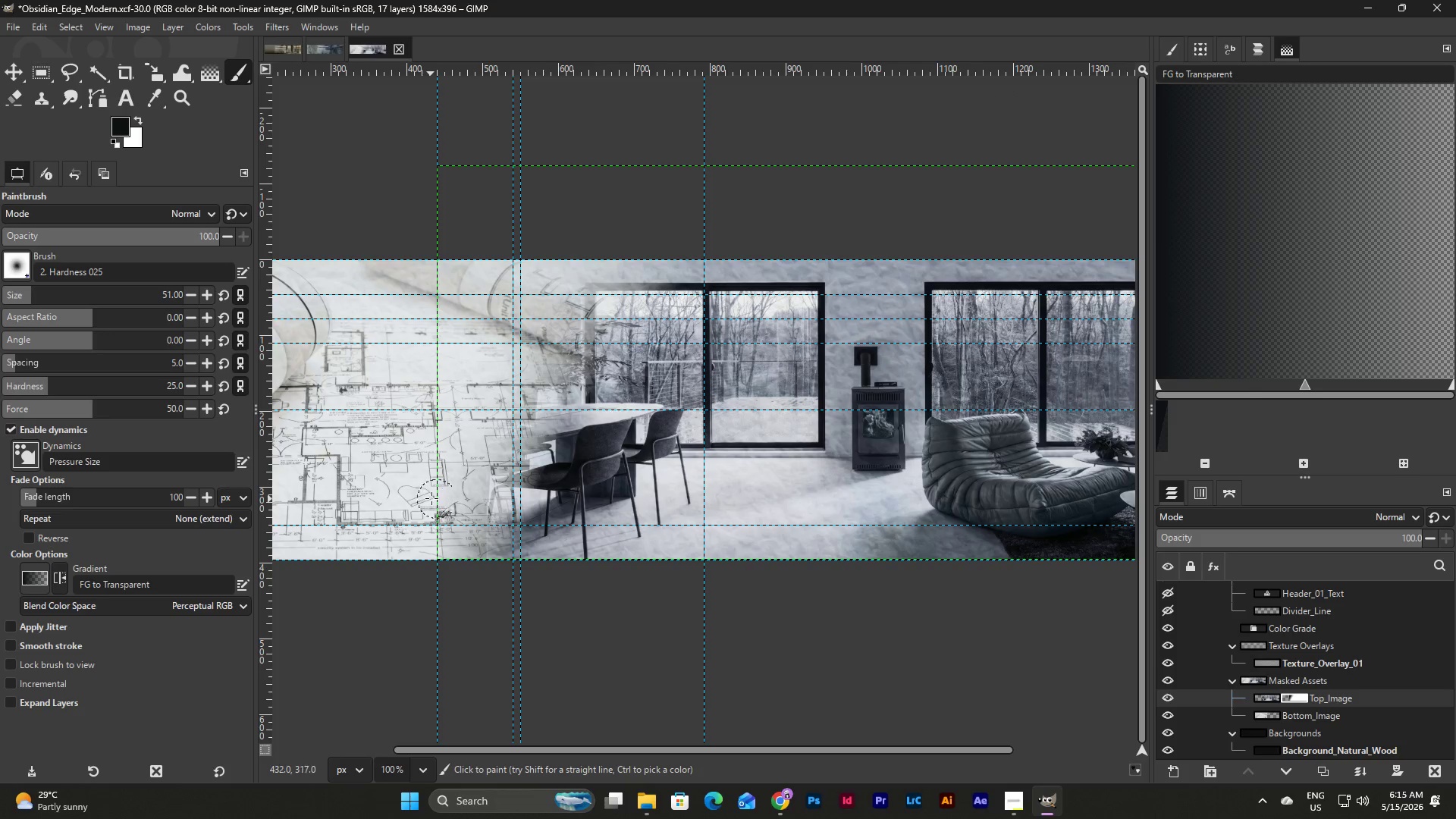 
triple_click([431, 495])
 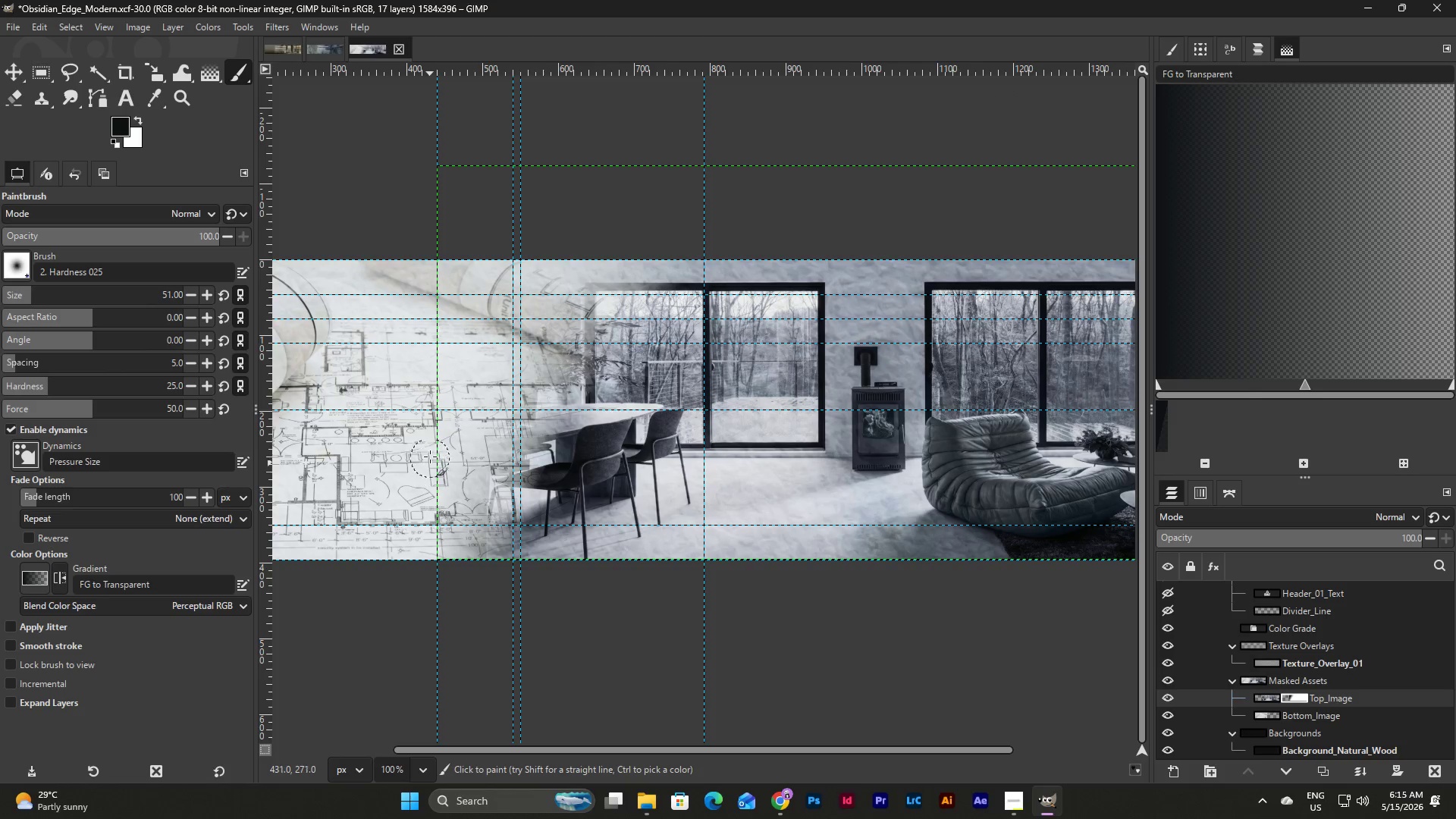 
left_click_drag(start_coordinate=[430, 443], to_coordinate=[430, 438])
 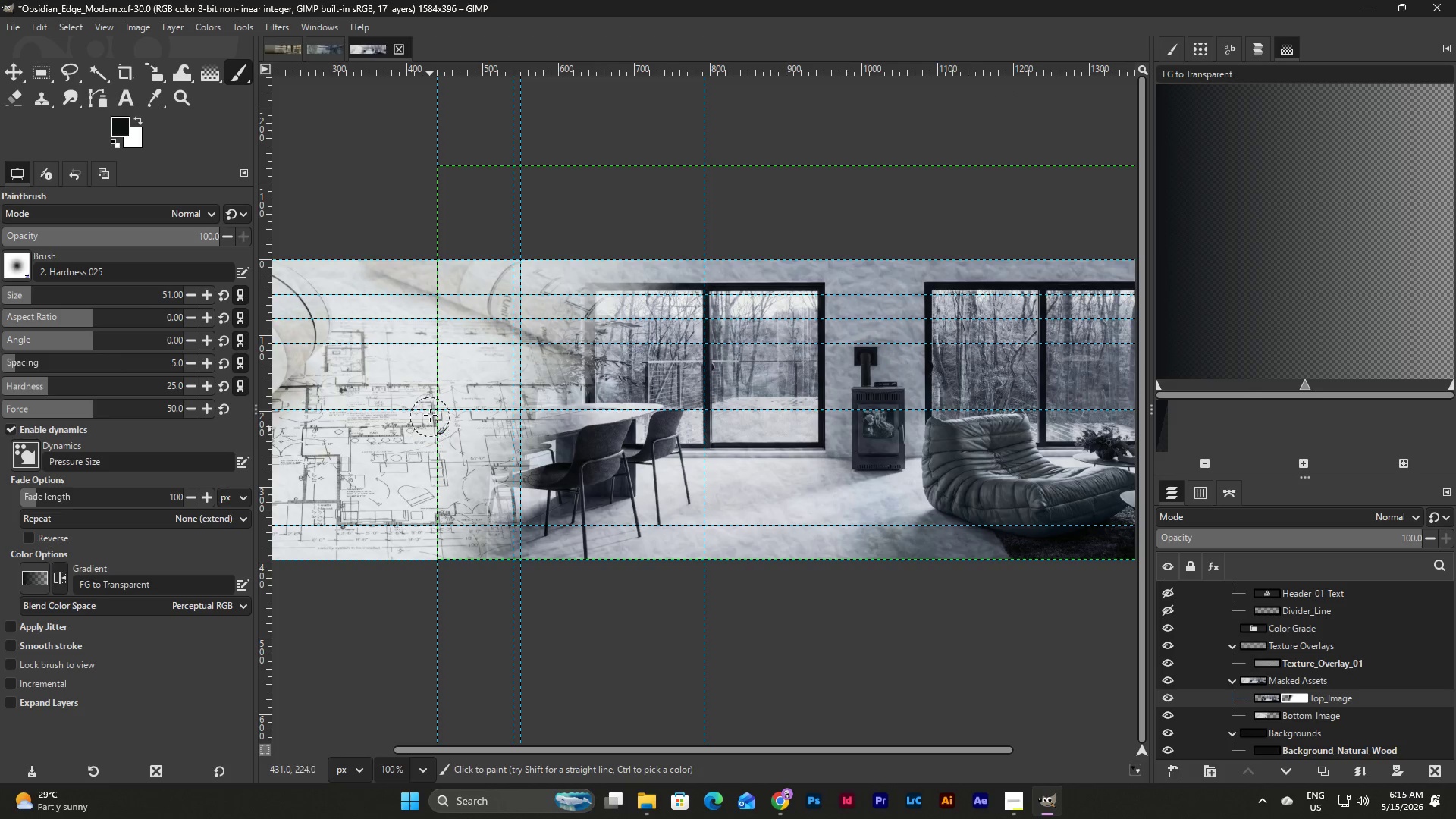 
triple_click([430, 415])
 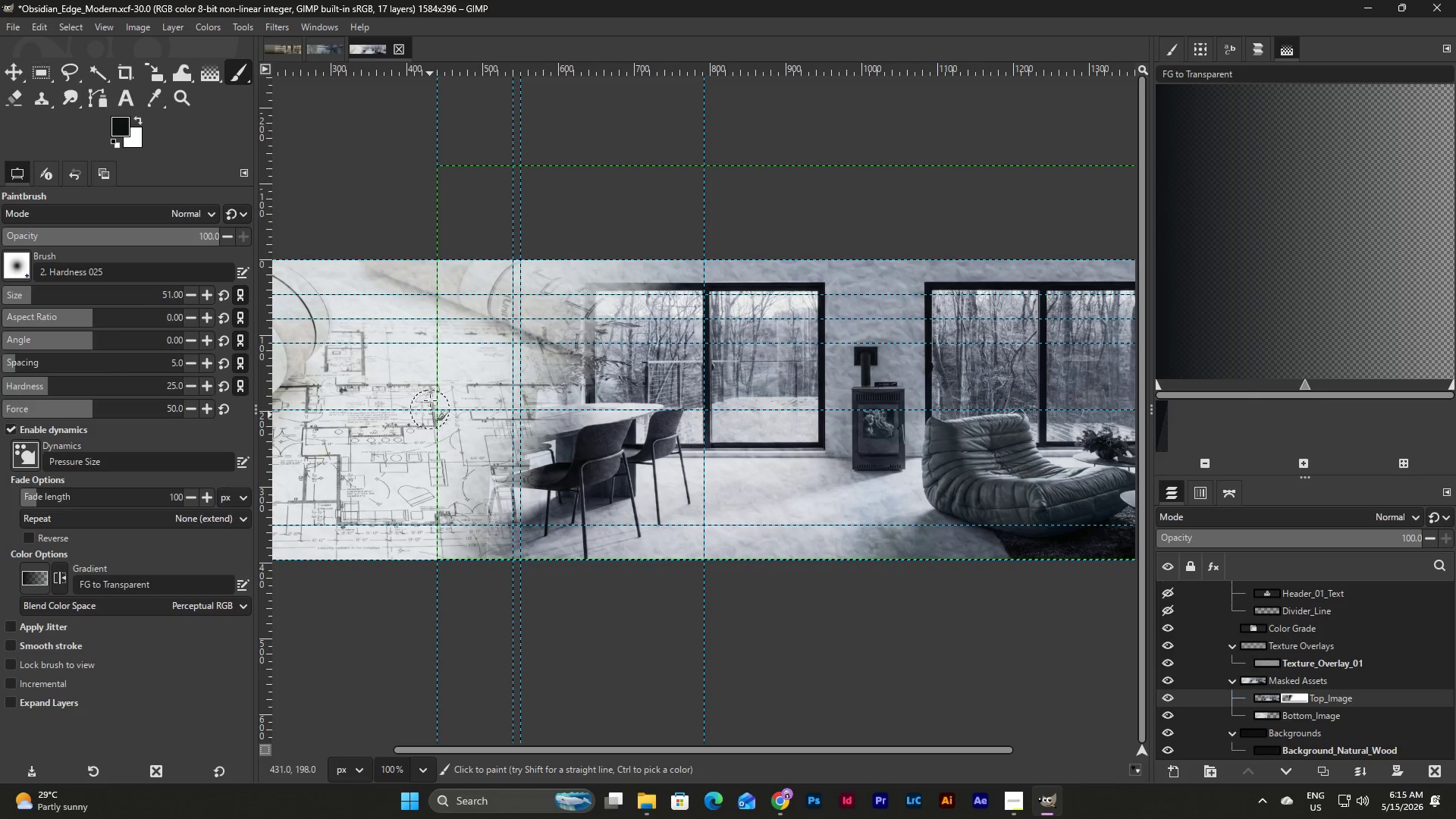 
triple_click([430, 384])
 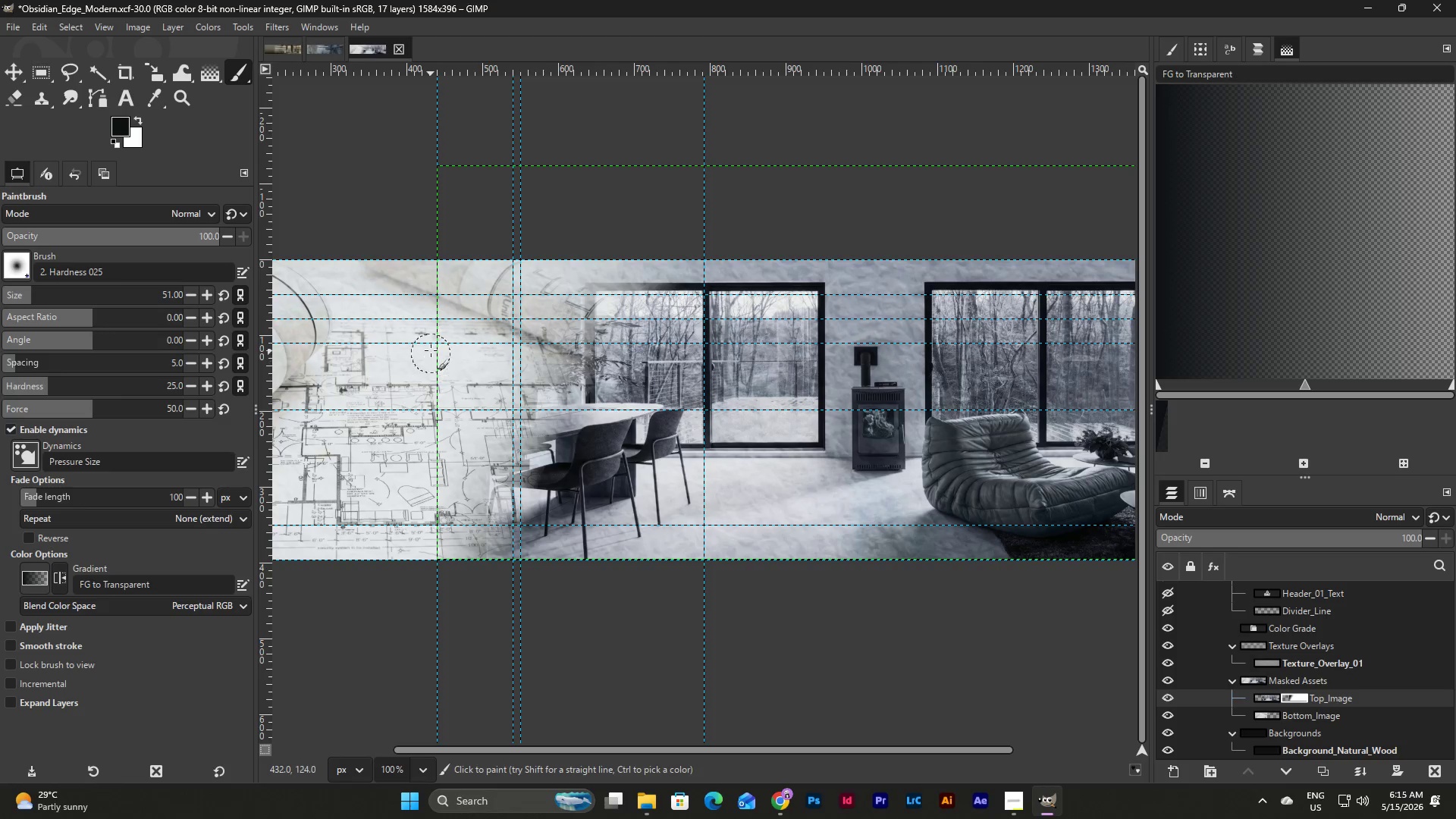 
triple_click([431, 350])
 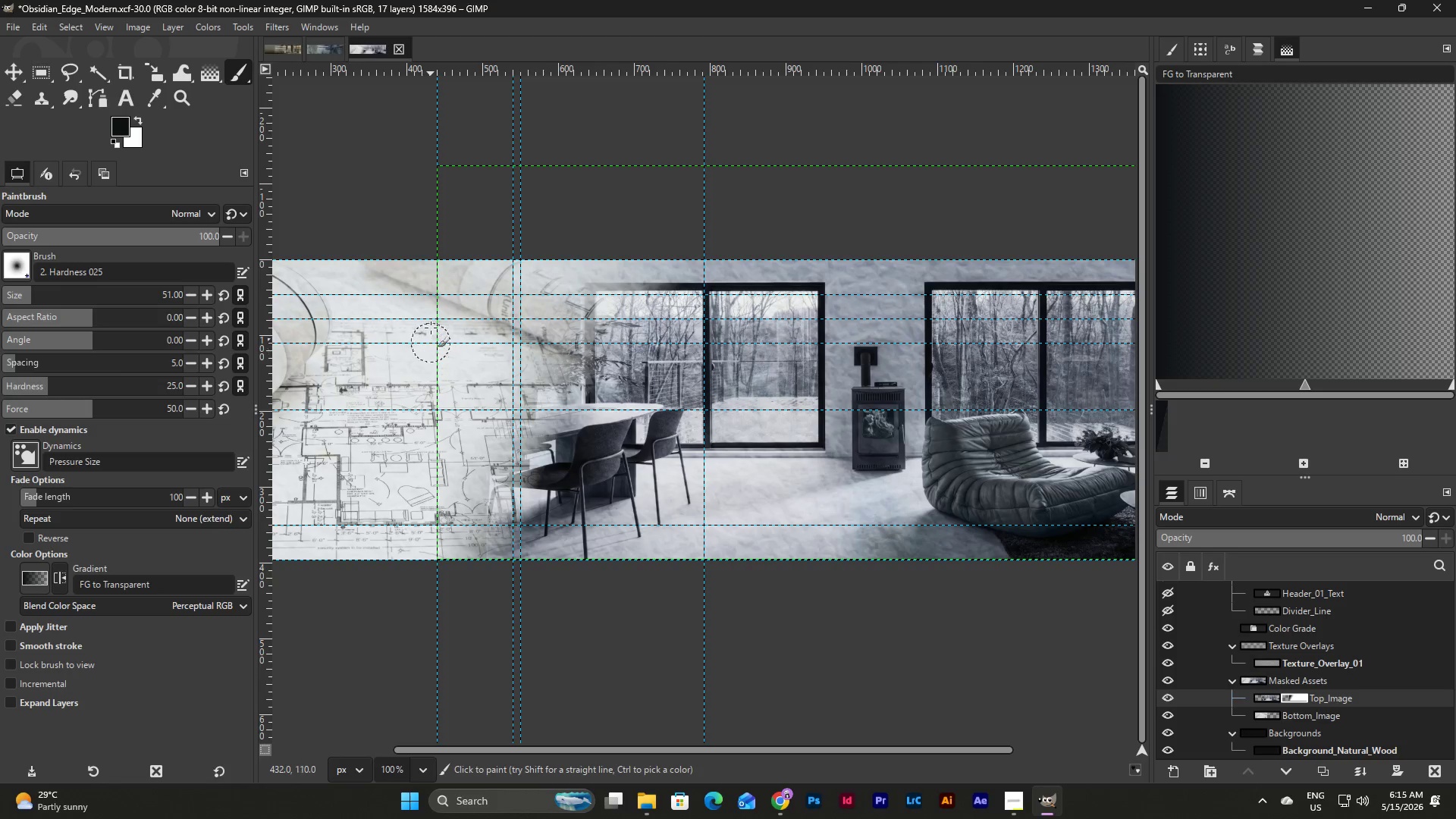 
triple_click([431, 325])
 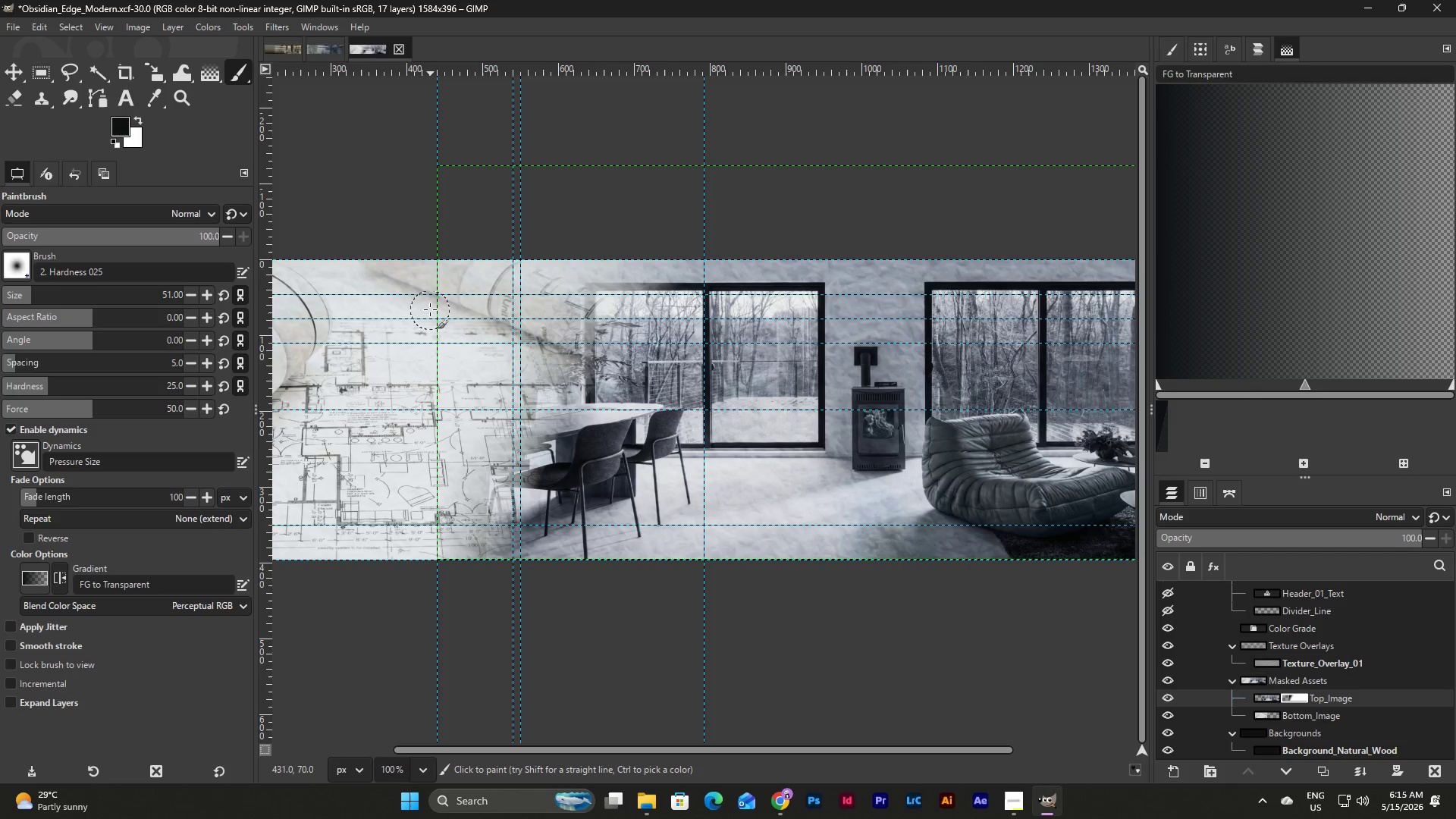 
triple_click([430, 309])
 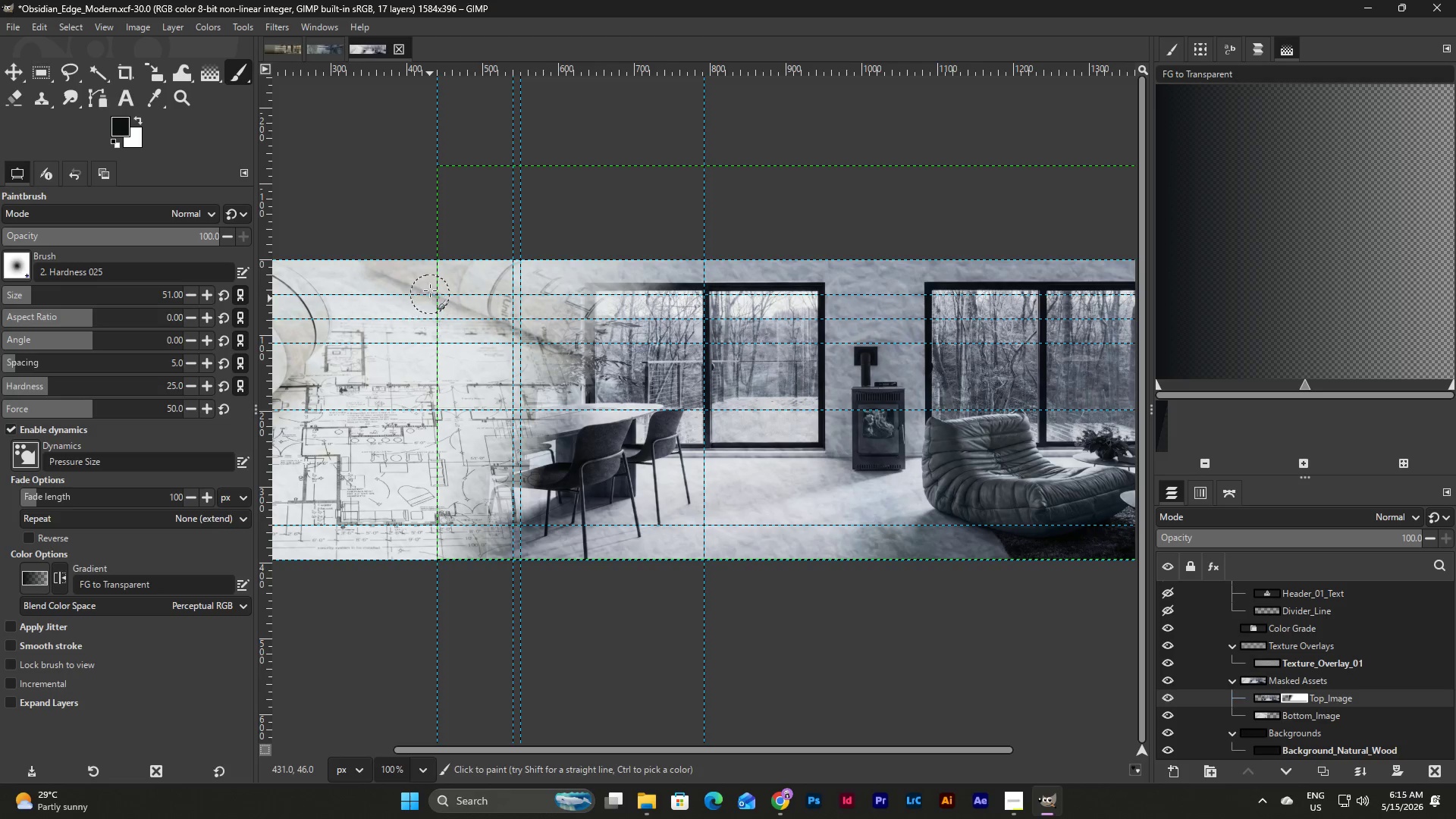 
triple_click([430, 289])
 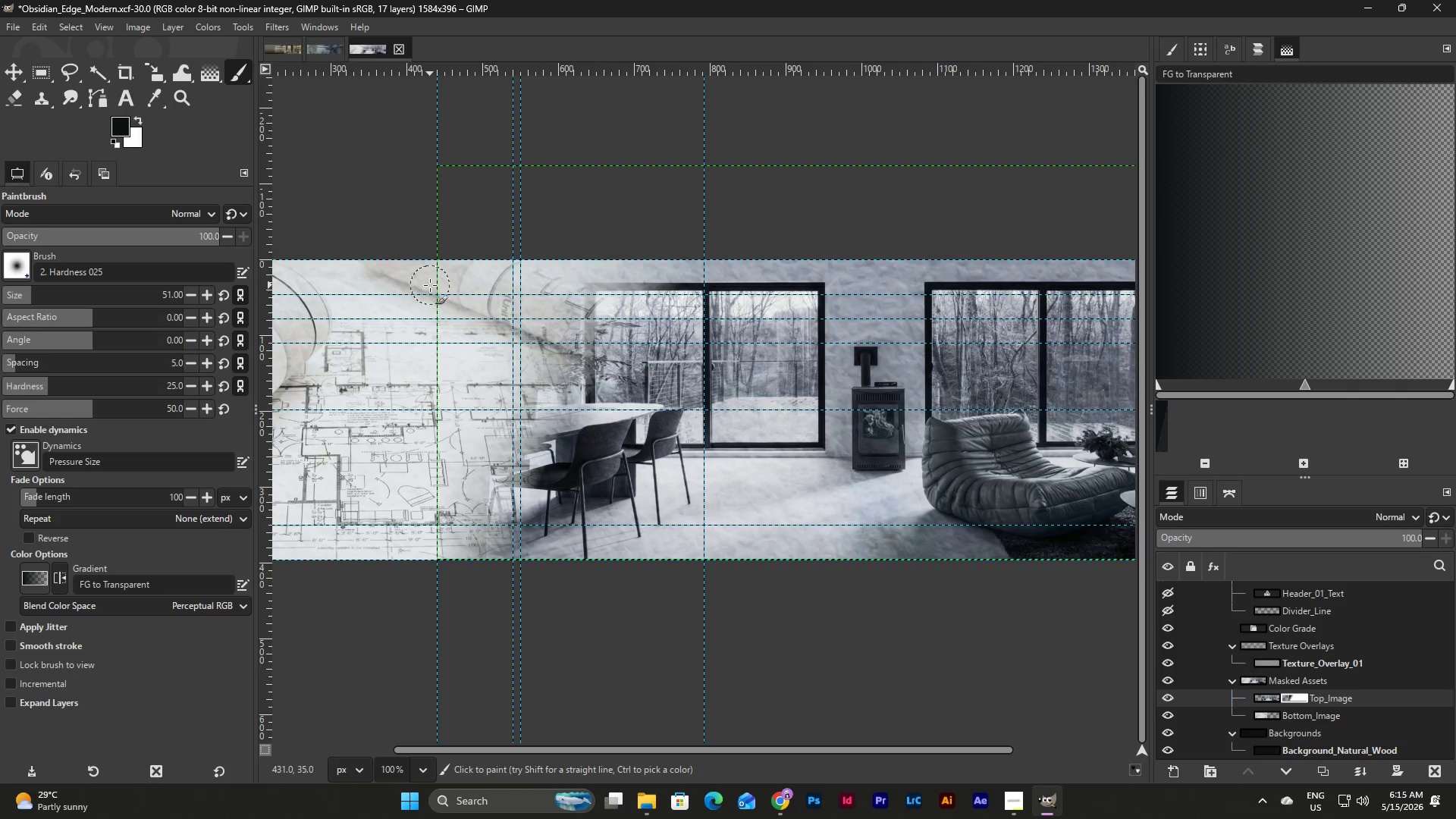 
triple_click([430, 285])
 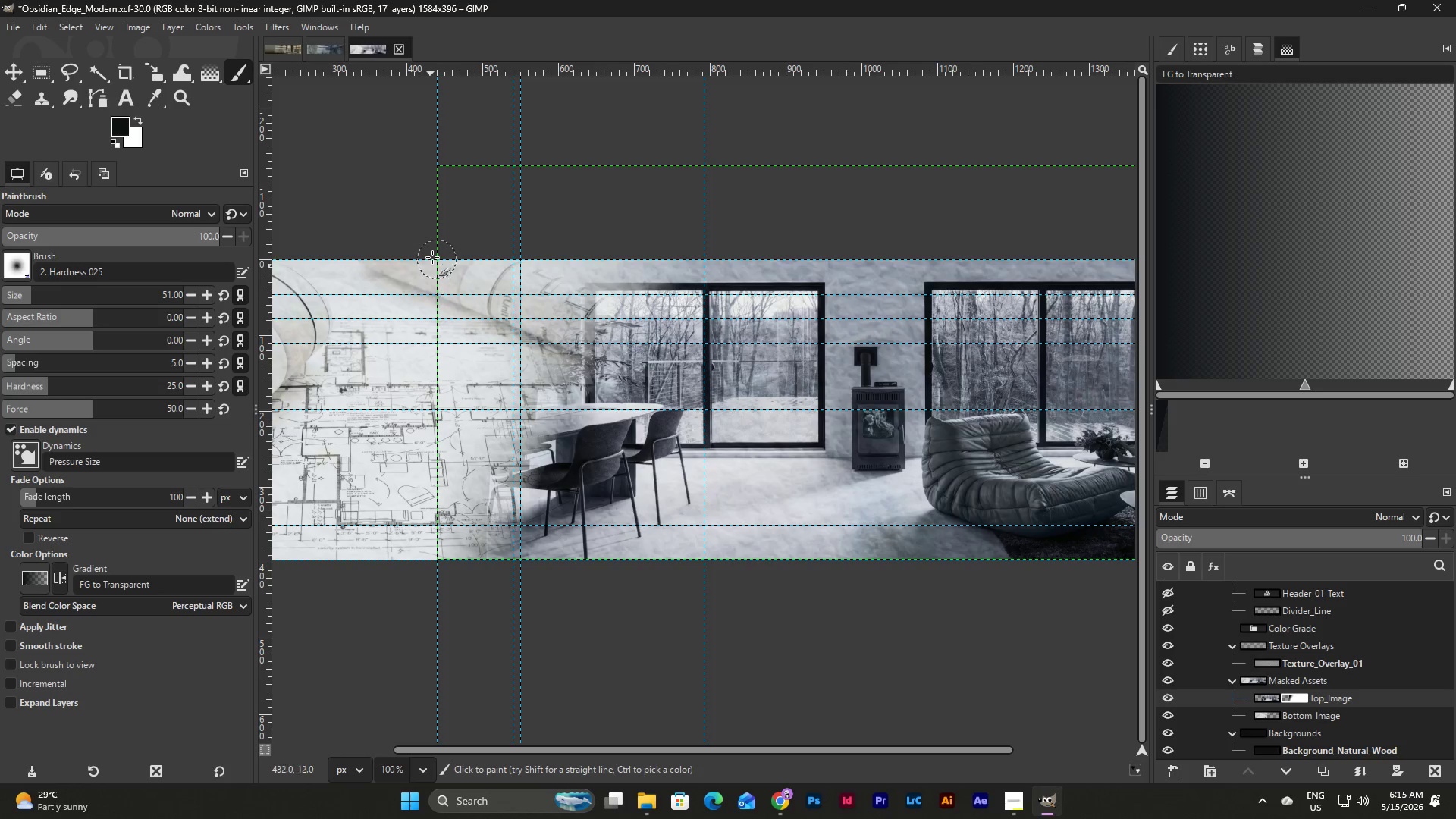 
triple_click([432, 256])
 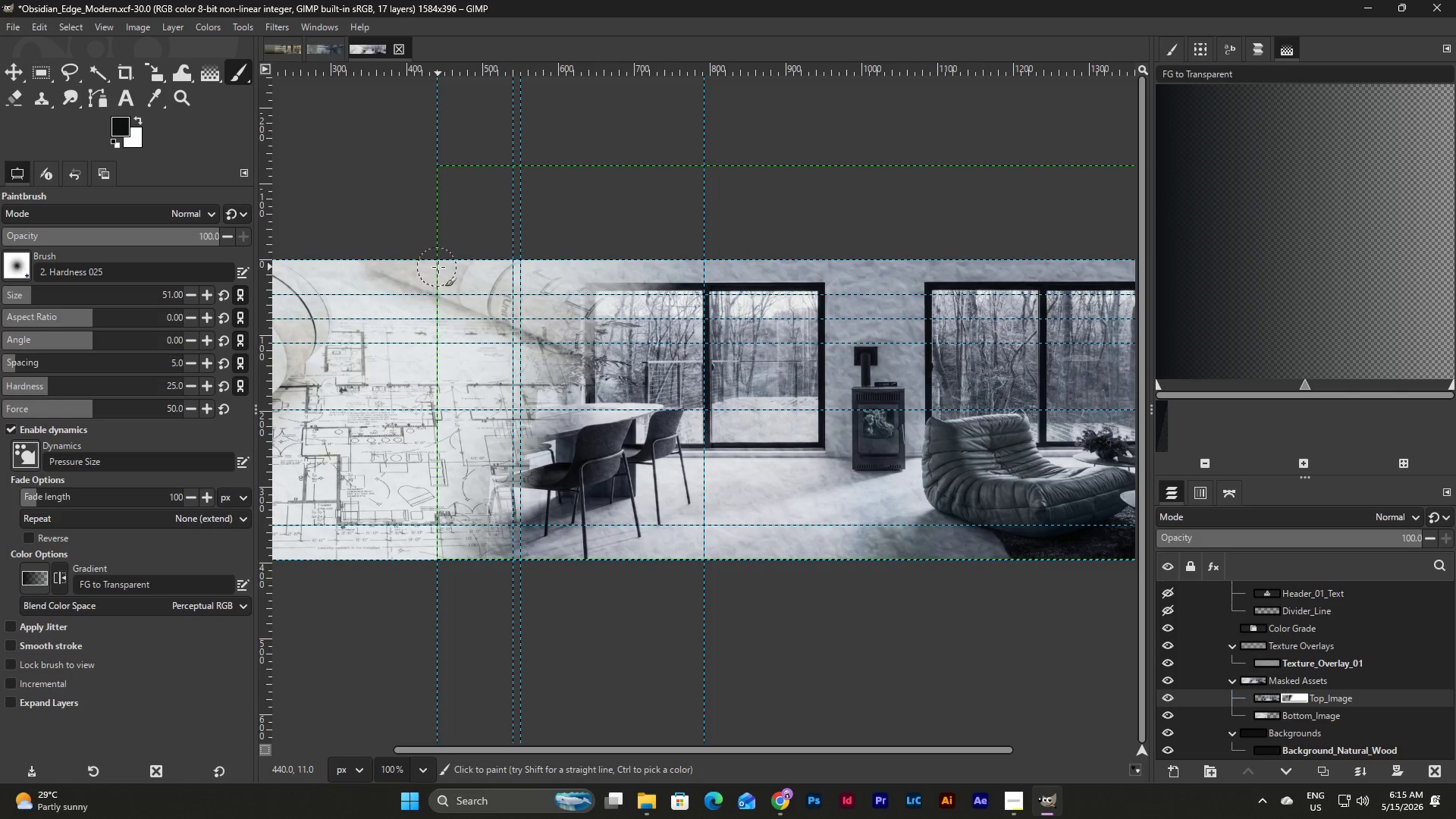 
left_click([438, 262])
 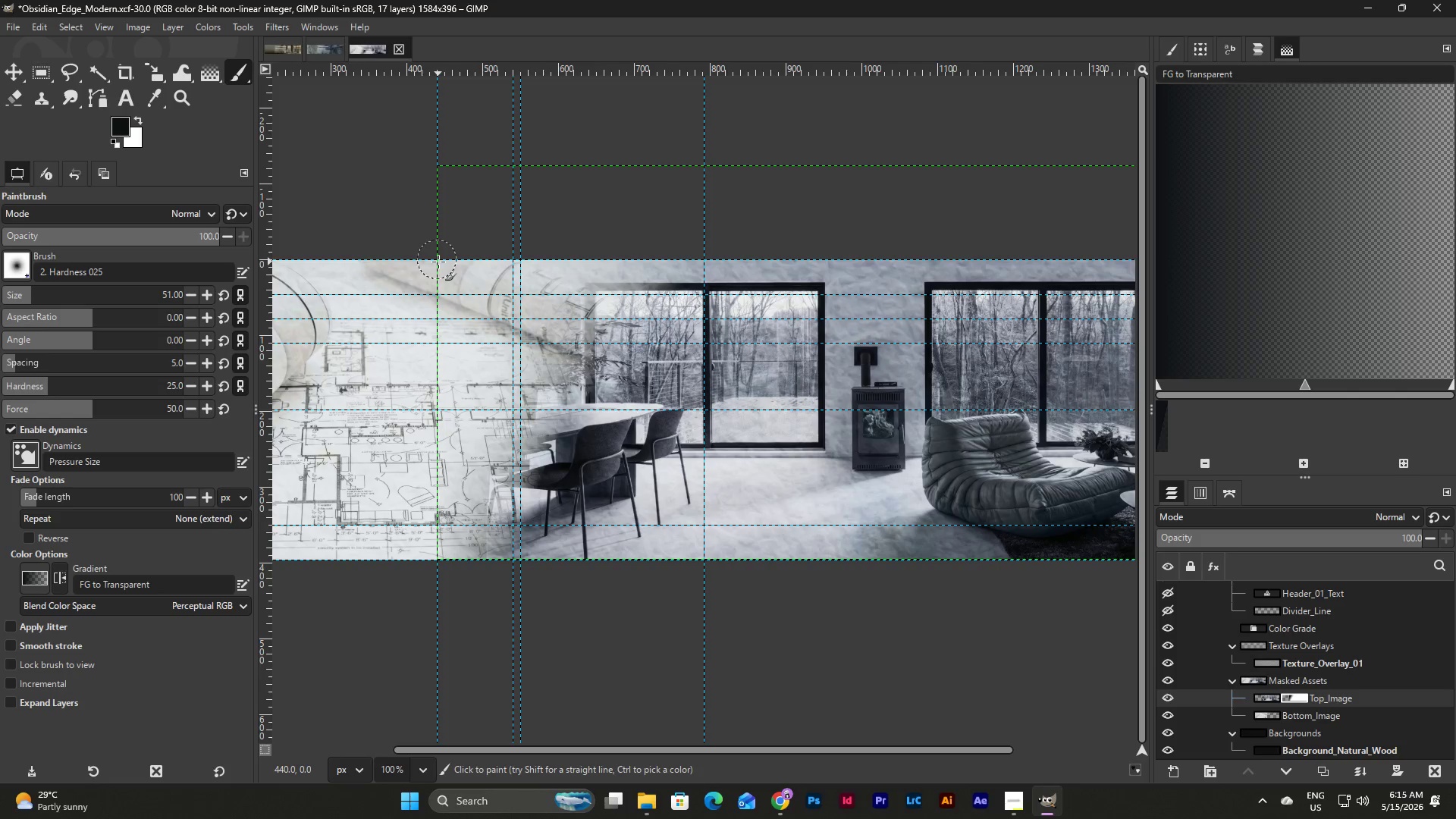 
left_click([442, 286])
 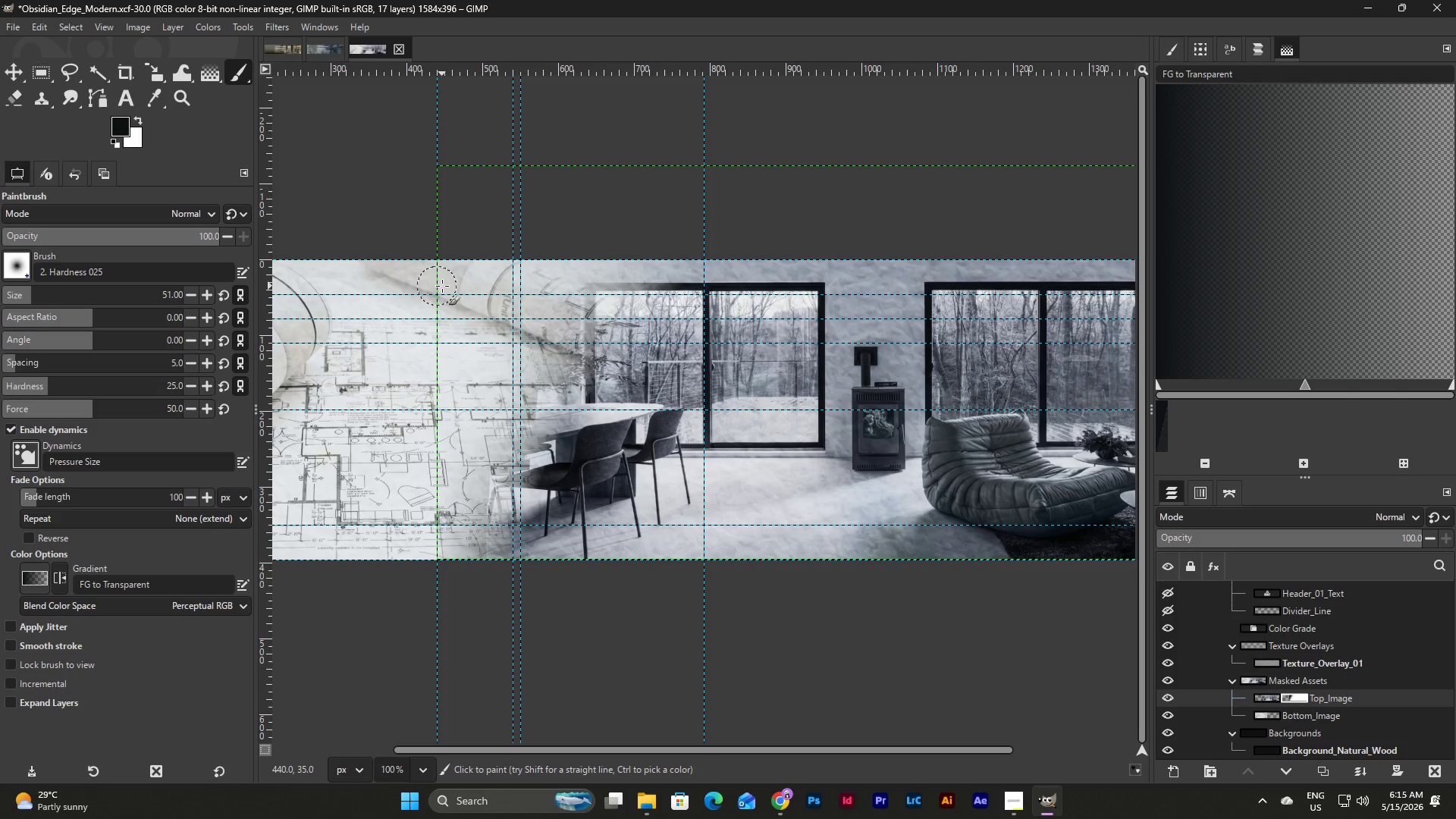 
left_click_drag(start_coordinate=[442, 286], to_coordinate=[439, 301])
 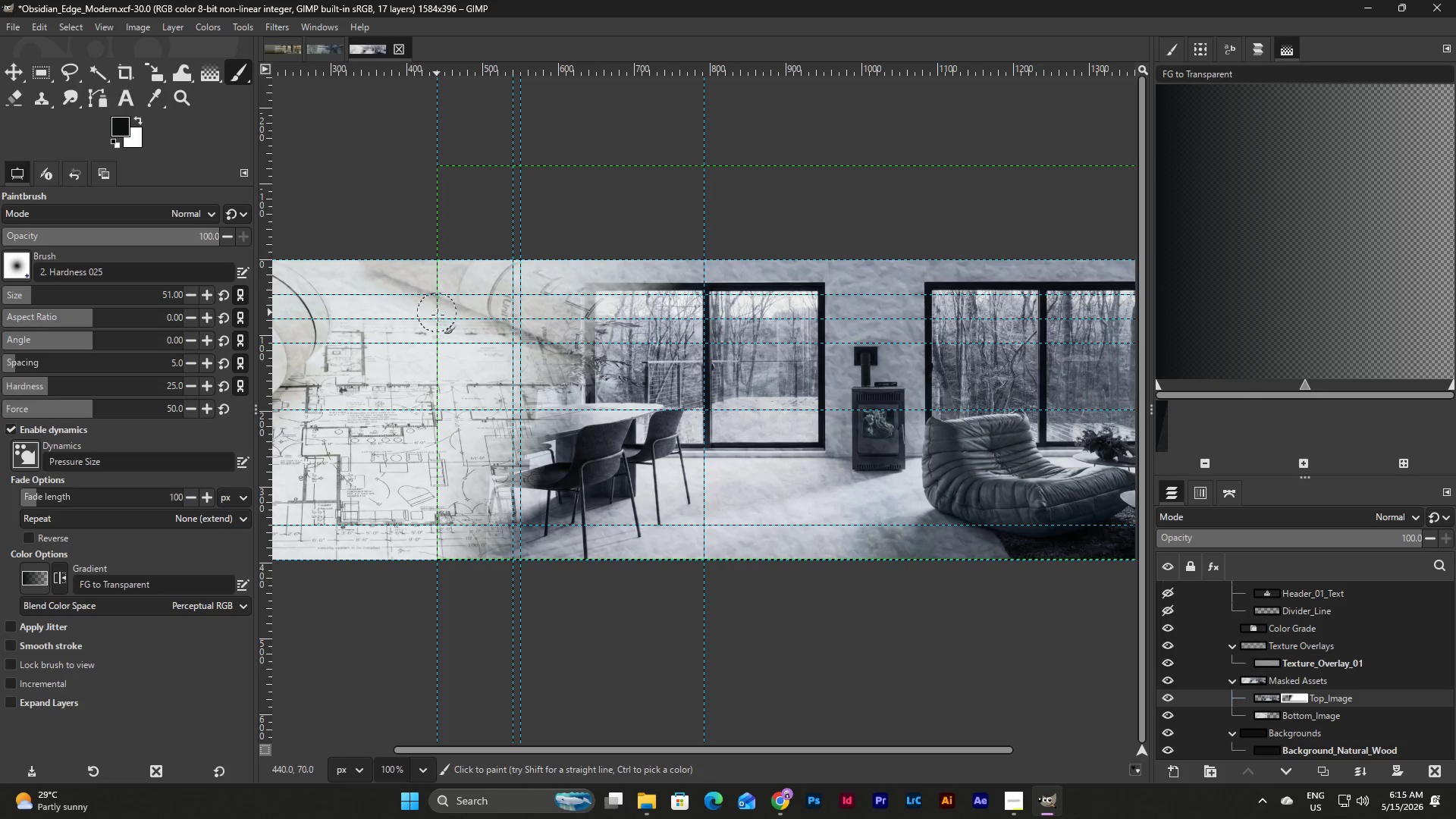 
left_click_drag(start_coordinate=[437, 315], to_coordinate=[438, 319])
 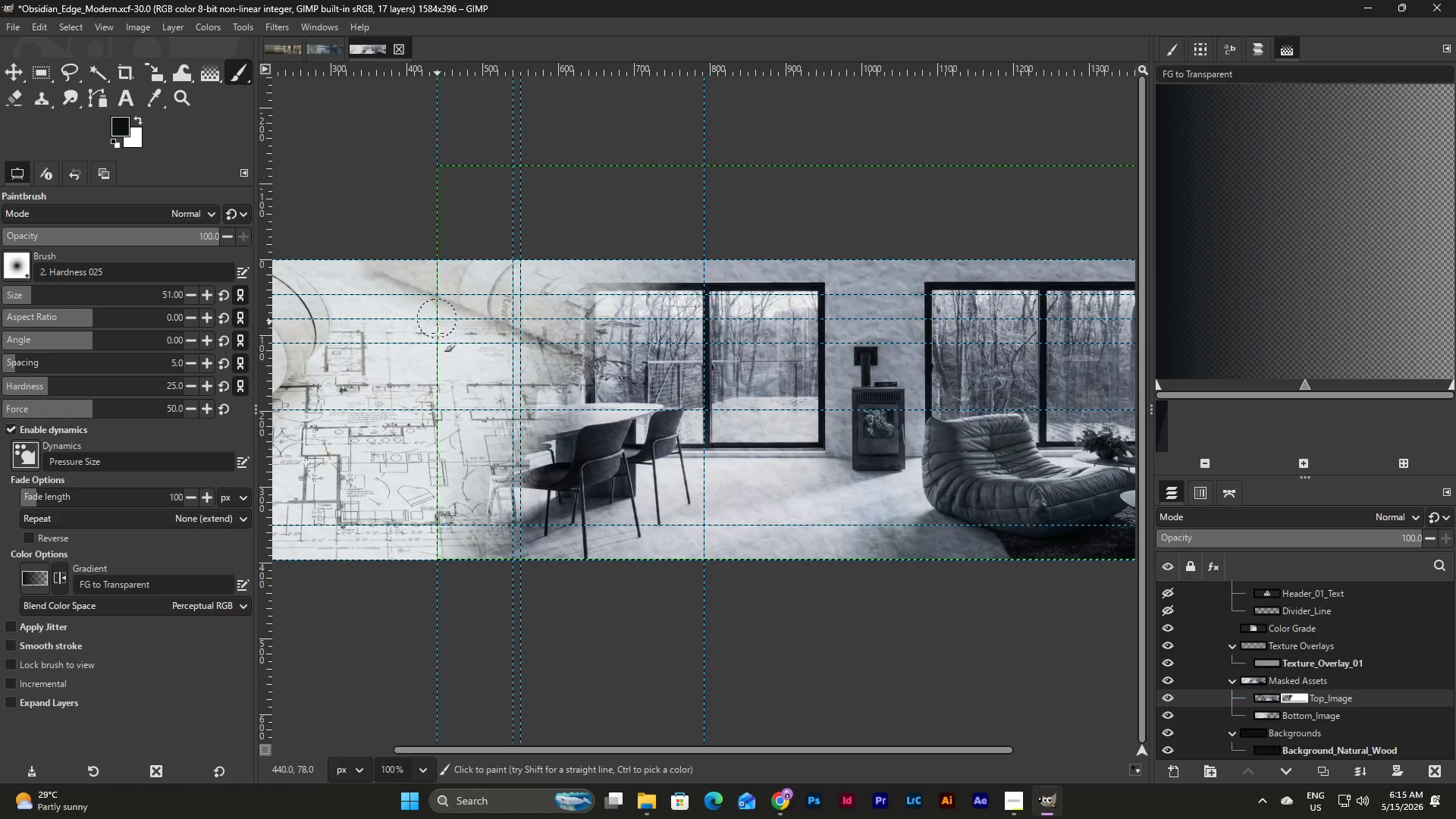 
left_click_drag(start_coordinate=[438, 345], to_coordinate=[437, 350])
 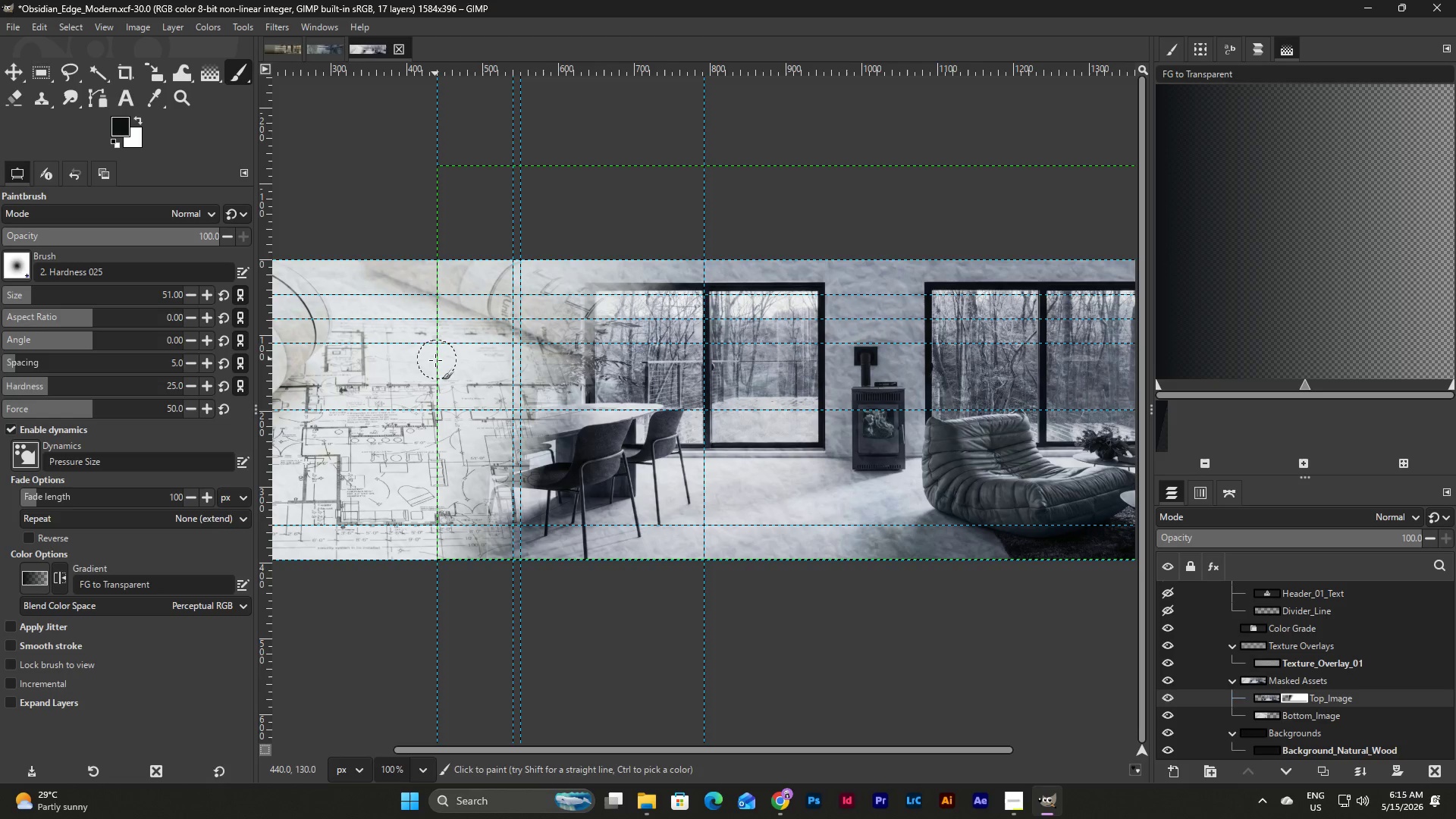 
left_click_drag(start_coordinate=[435, 359], to_coordinate=[435, 365])
 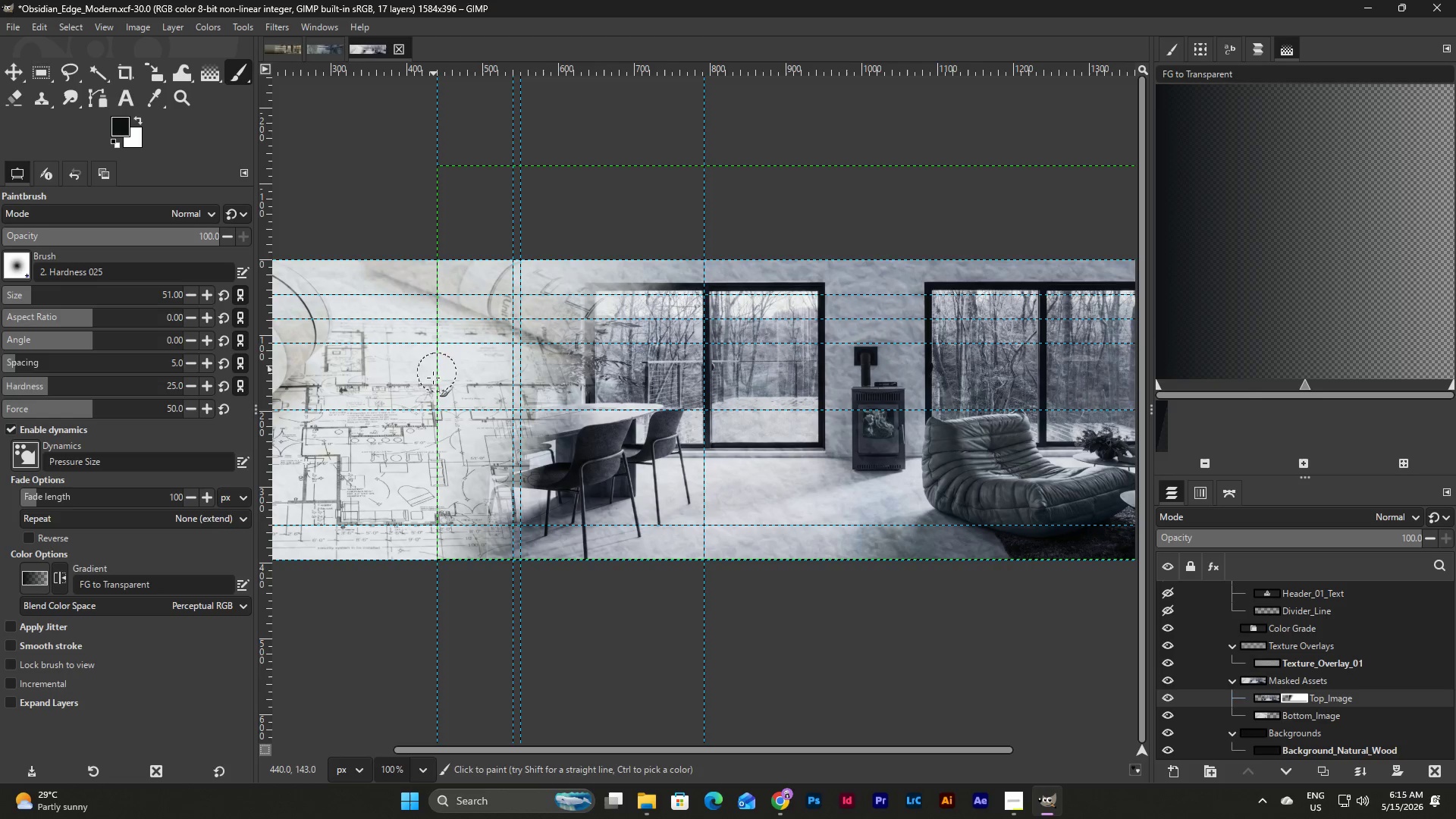 
left_click_drag(start_coordinate=[432, 387], to_coordinate=[431, 394])
 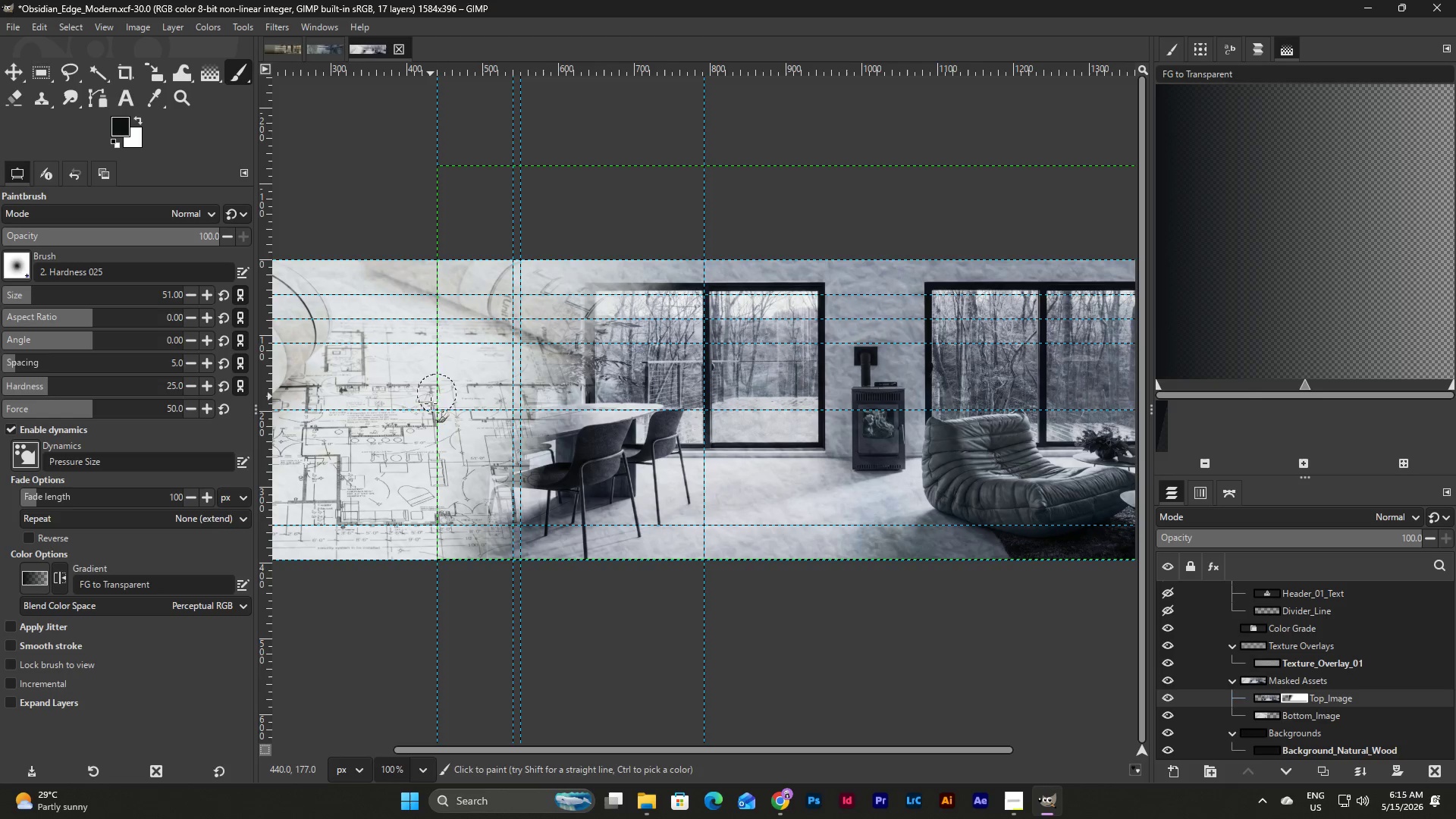 
left_click_drag(start_coordinate=[431, 416], to_coordinate=[428, 437])
 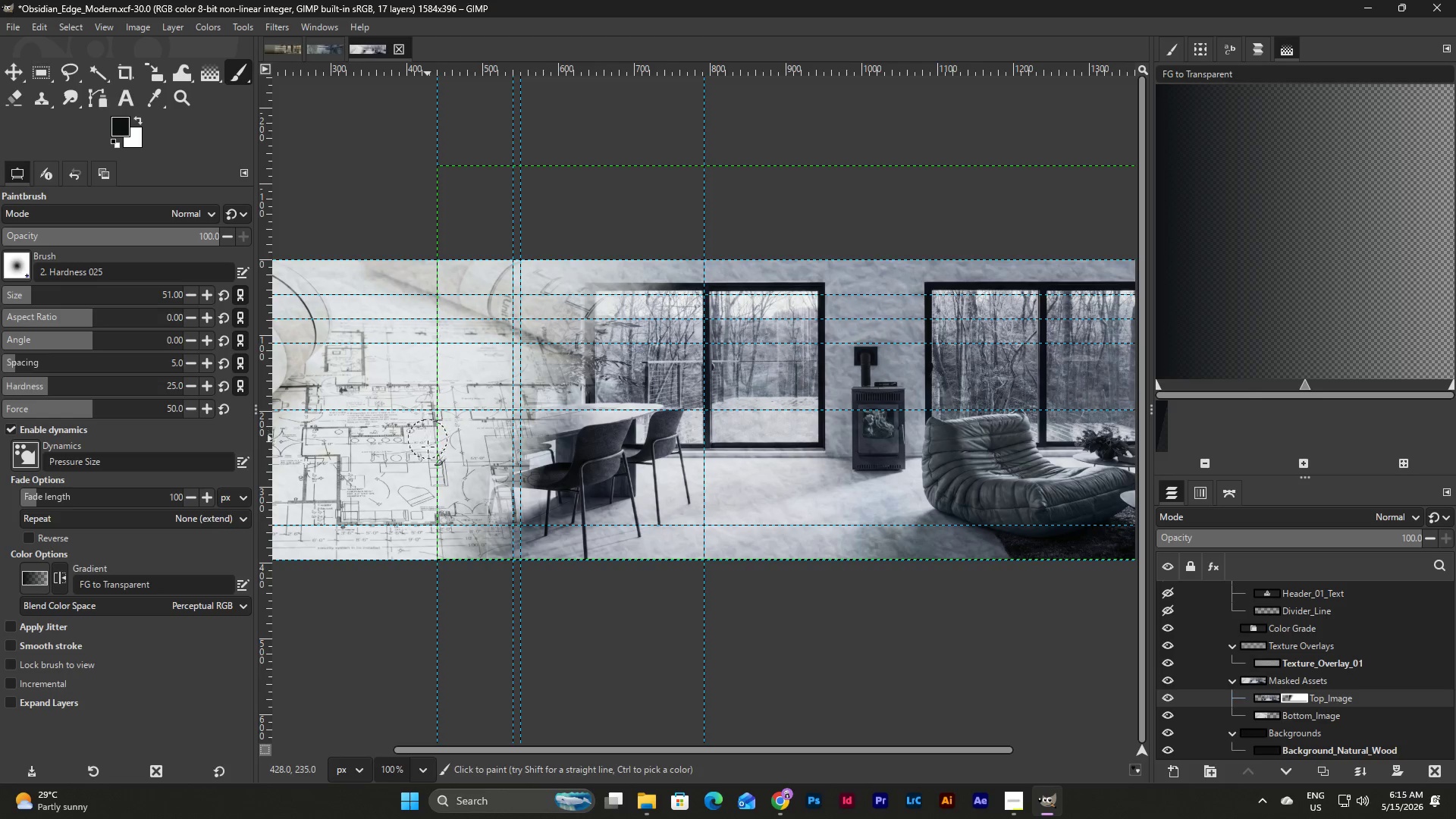 
left_click_drag(start_coordinate=[428, 447], to_coordinate=[428, 452])
 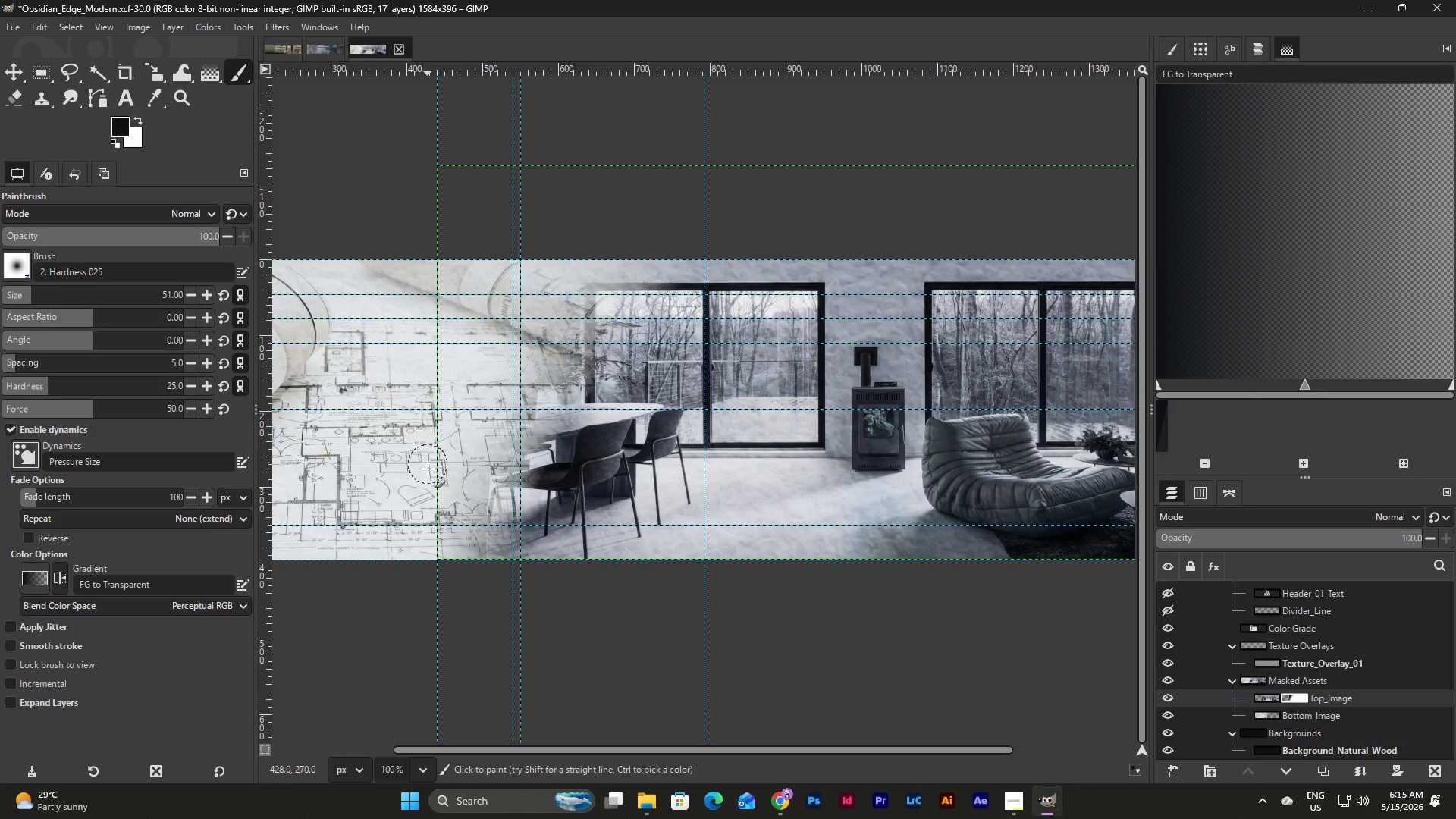 
left_click_drag(start_coordinate=[428, 464], to_coordinate=[428, 477])
 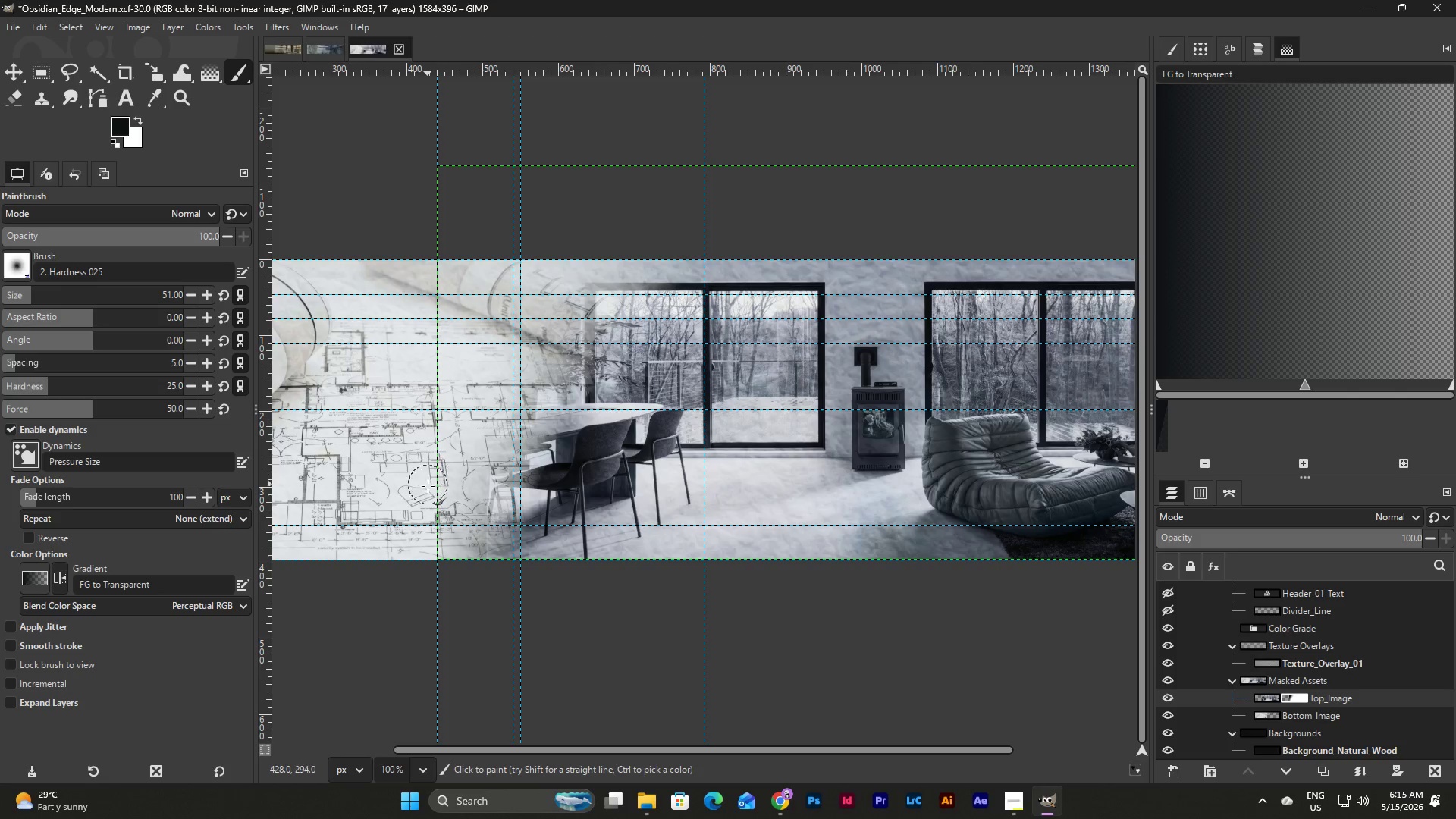 
left_click_drag(start_coordinate=[429, 500], to_coordinate=[430, 506])
 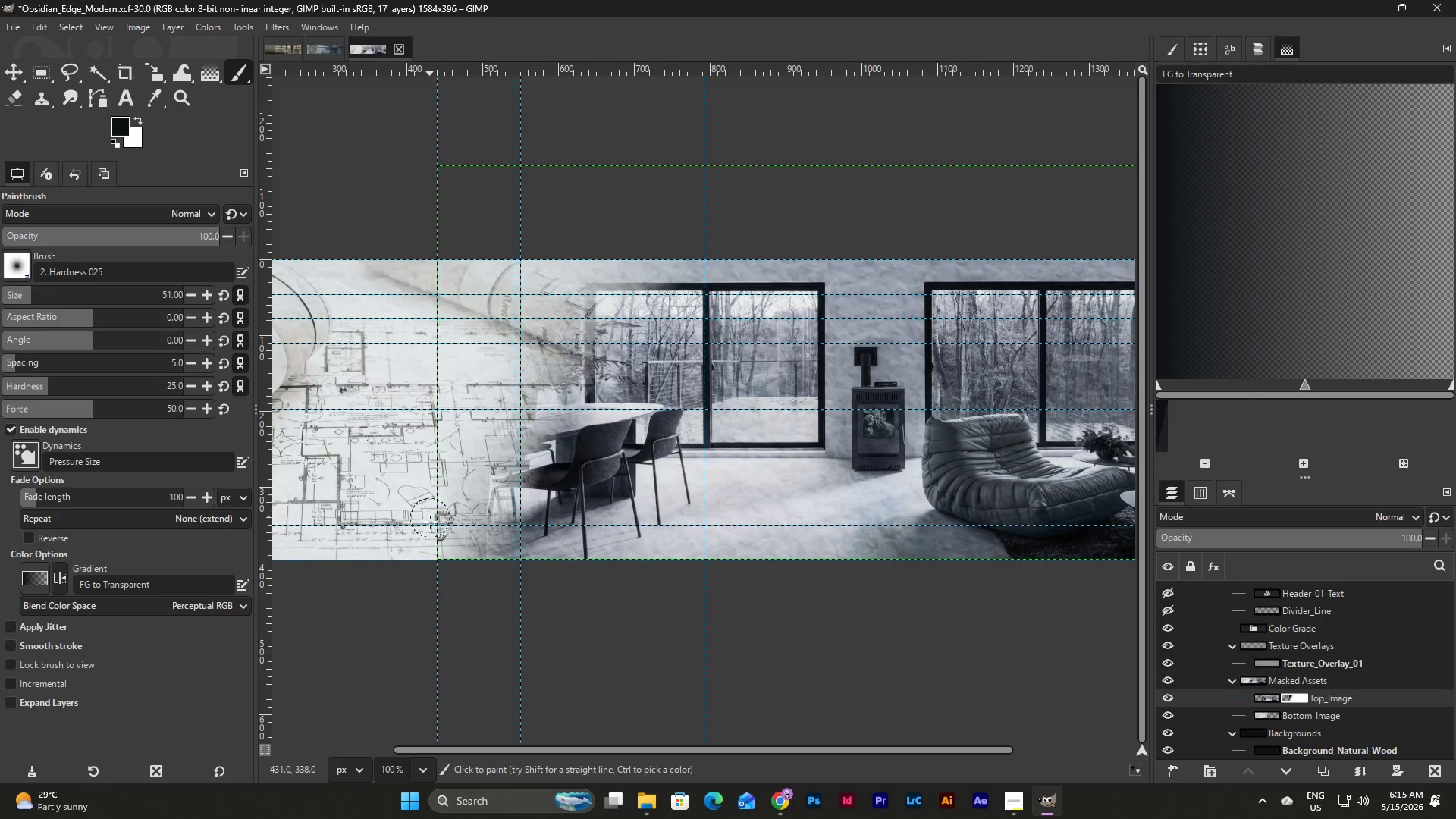 
left_click_drag(start_coordinate=[430, 518], to_coordinate=[429, 530])
 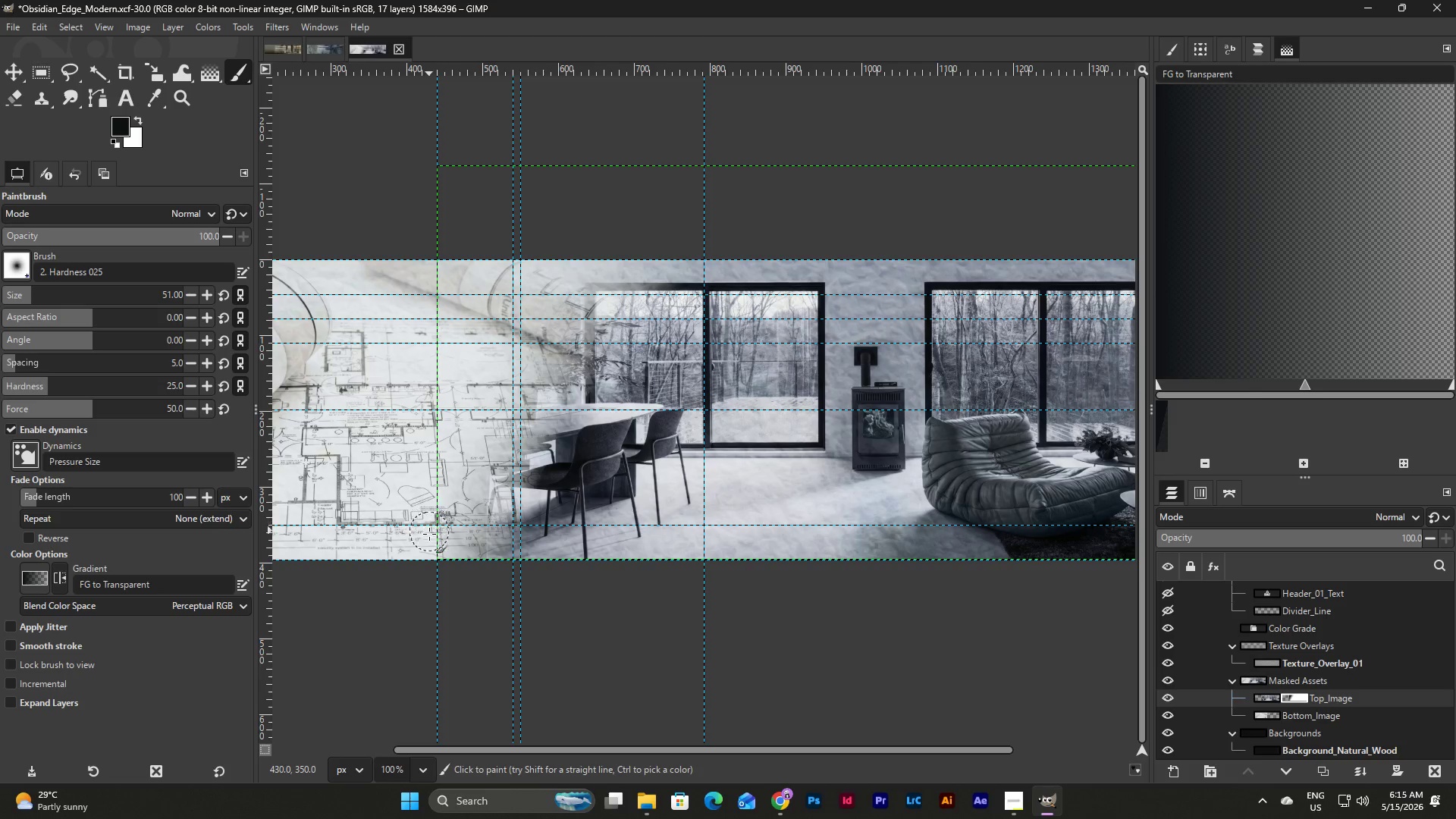 
left_click_drag(start_coordinate=[430, 538], to_coordinate=[431, 547])
 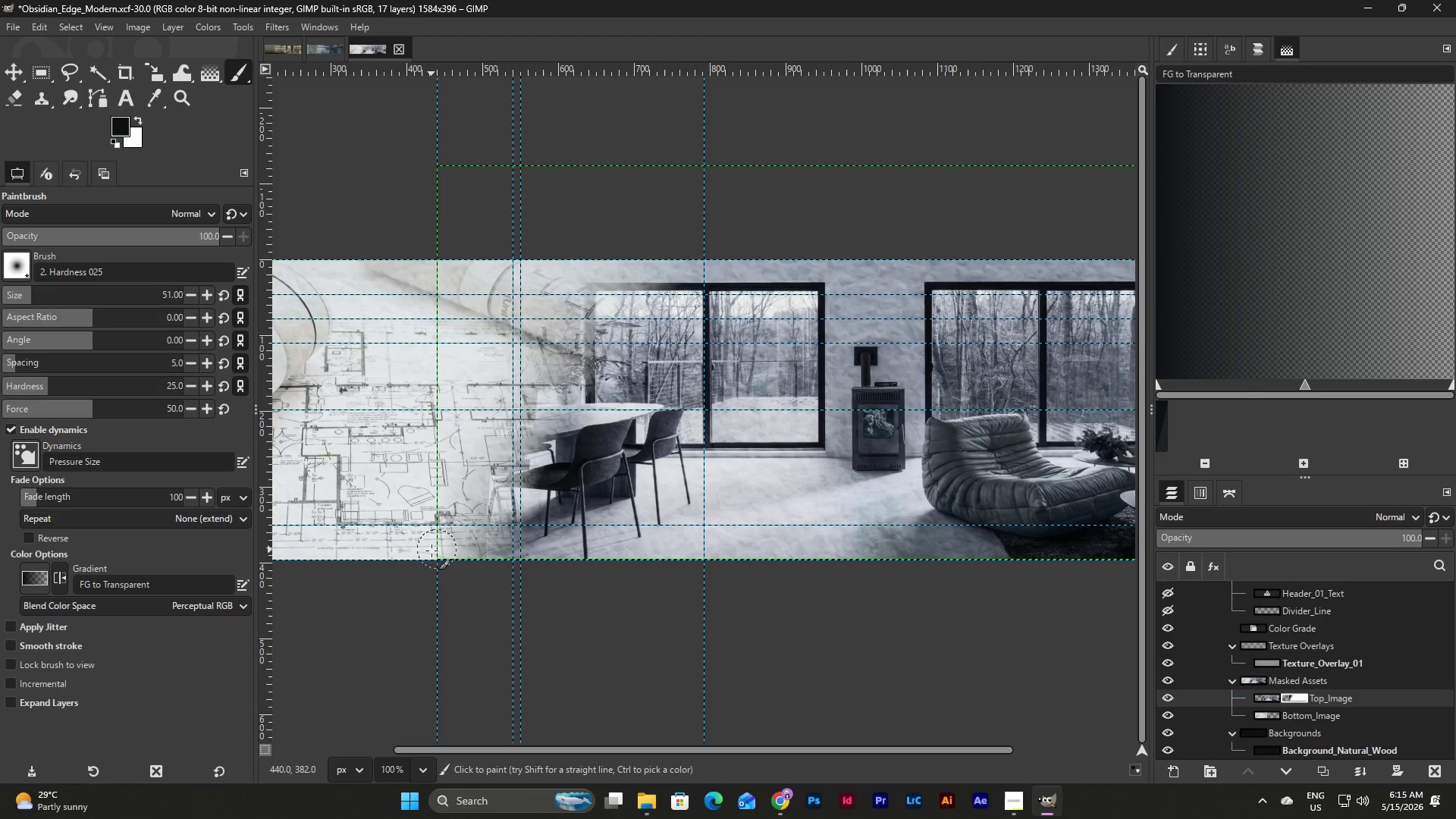 
left_click_drag(start_coordinate=[431, 549], to_coordinate=[433, 555])
 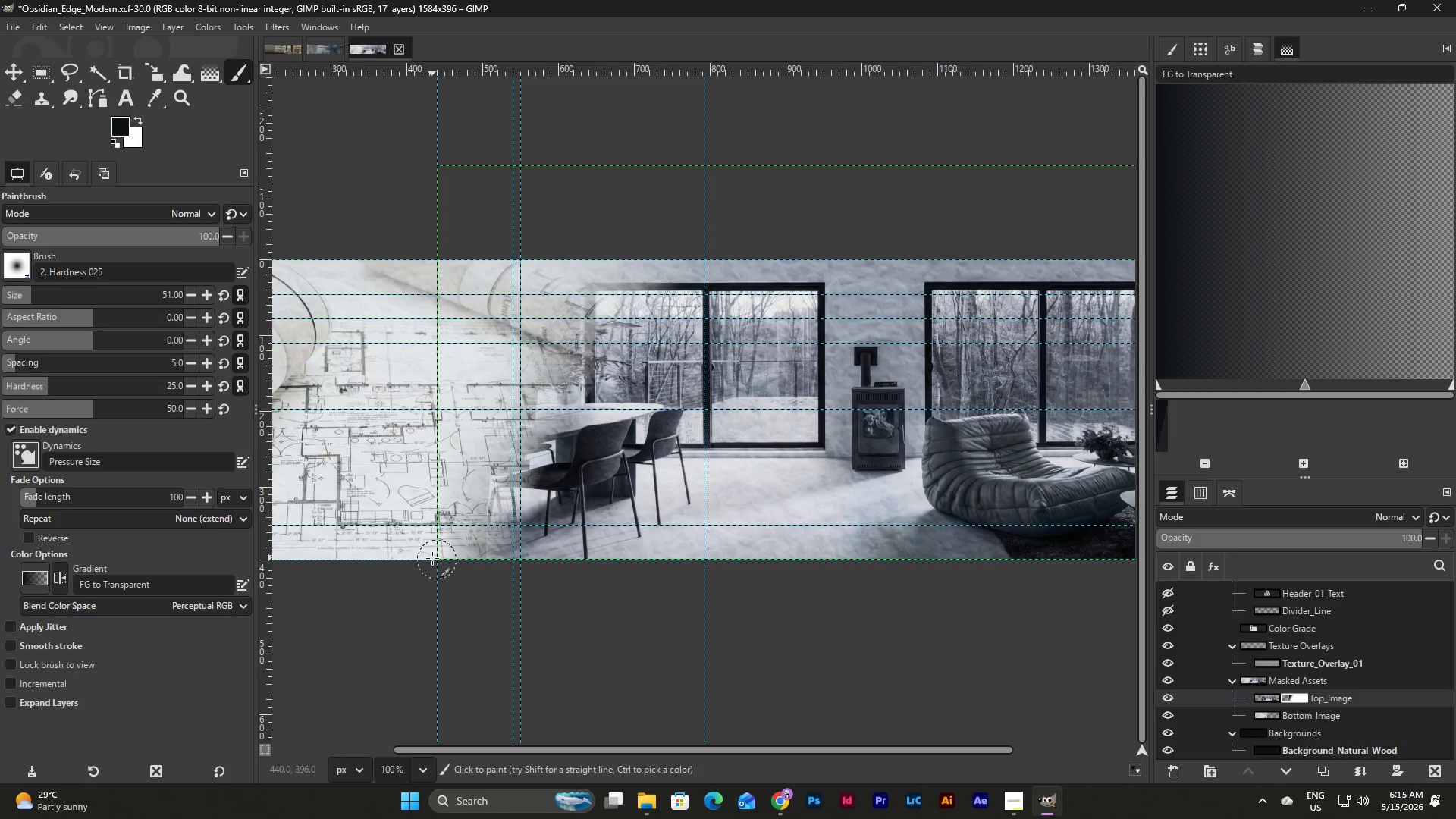 
triple_click([432, 558])
 